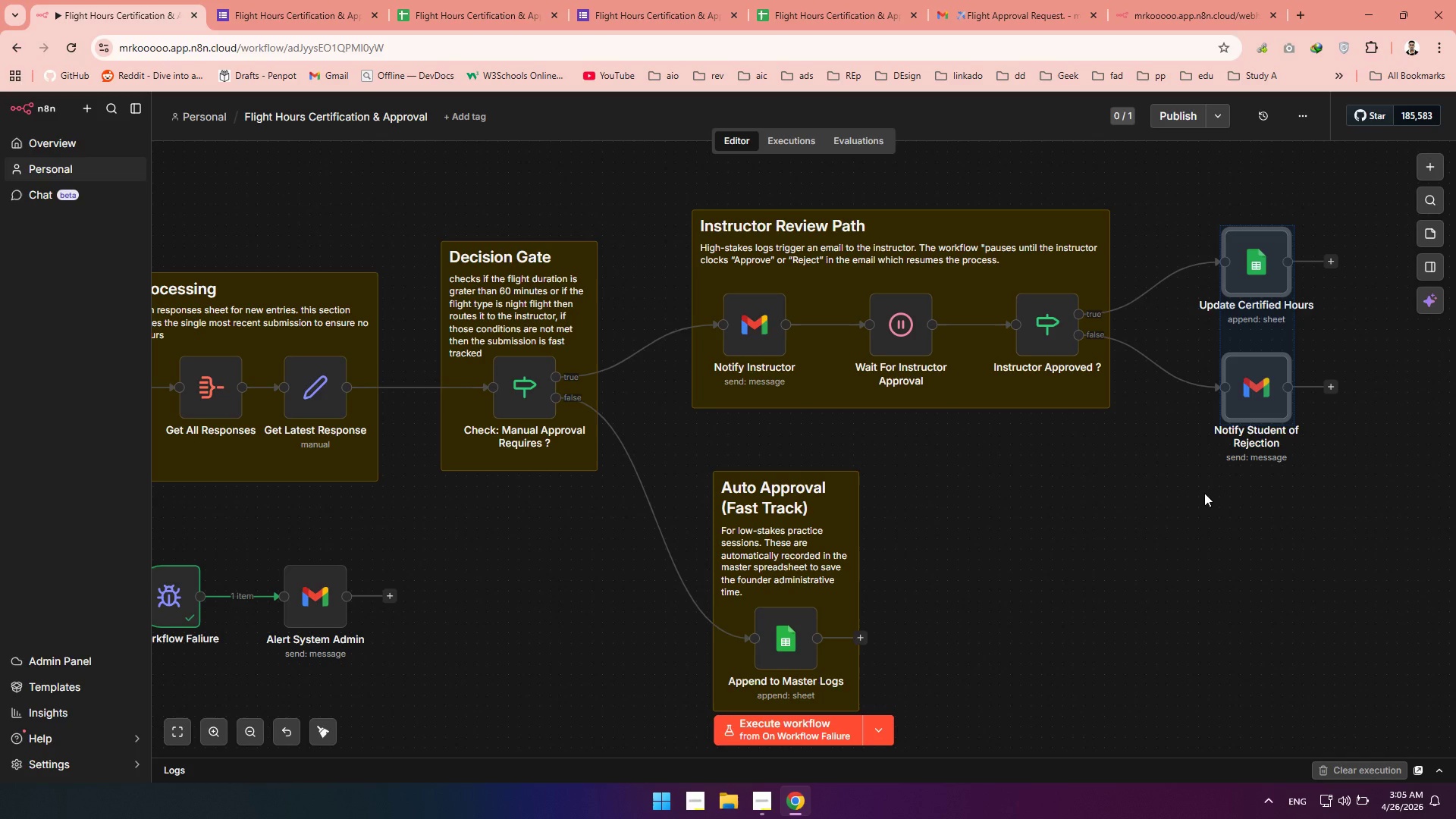 
wait(29.5)
 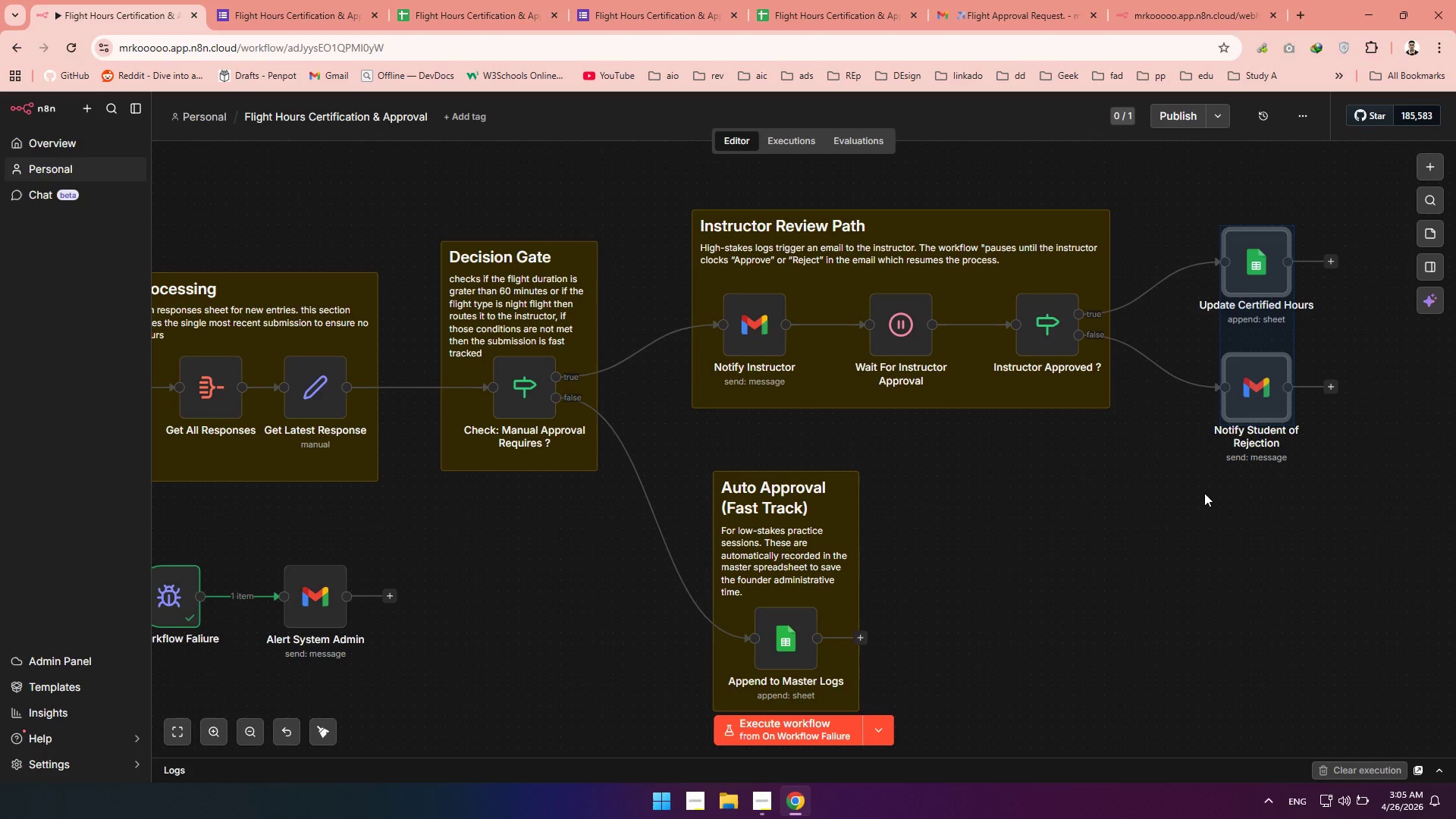 
left_click([1345, 581])
 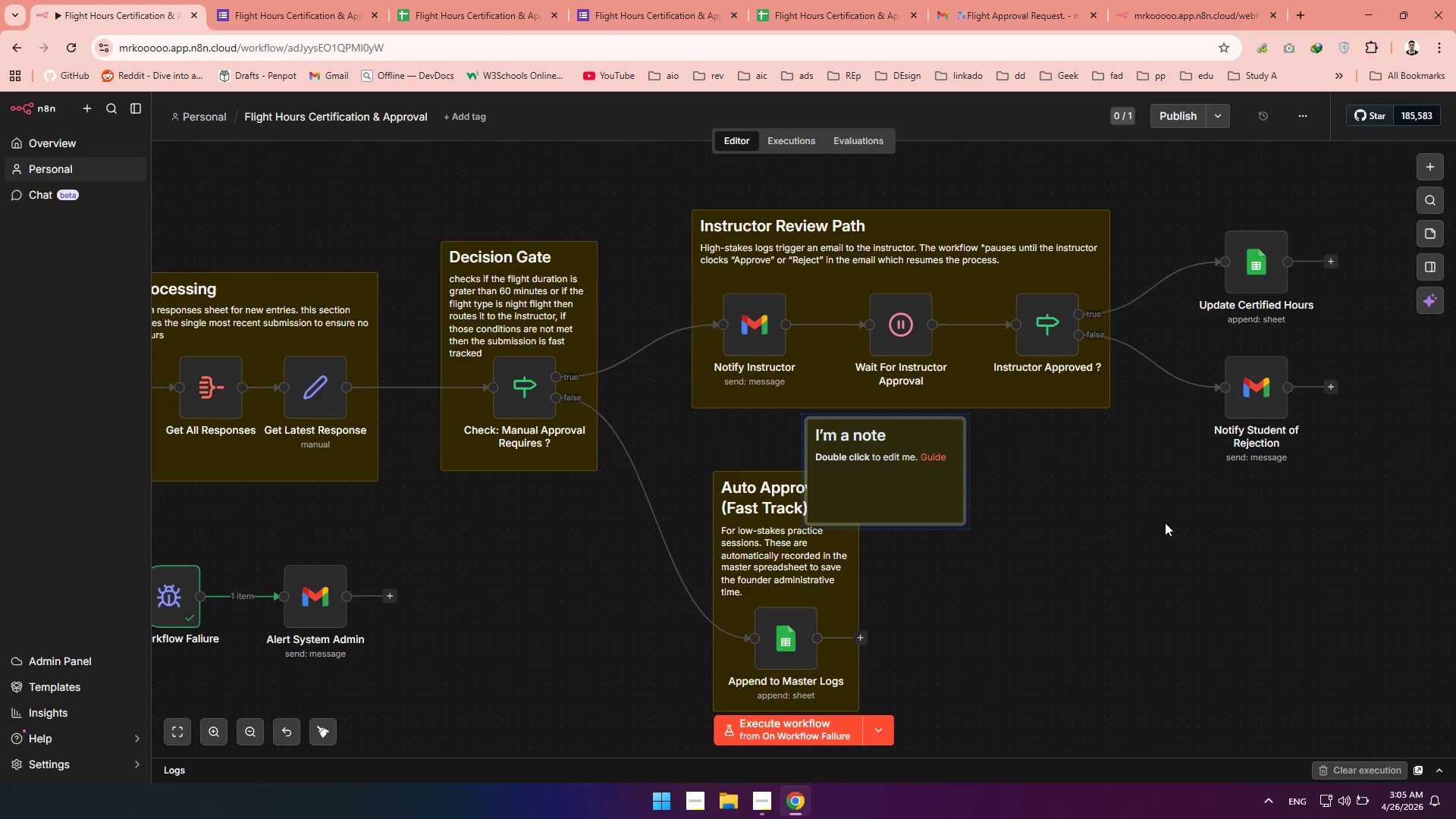 
wait(8.14)
 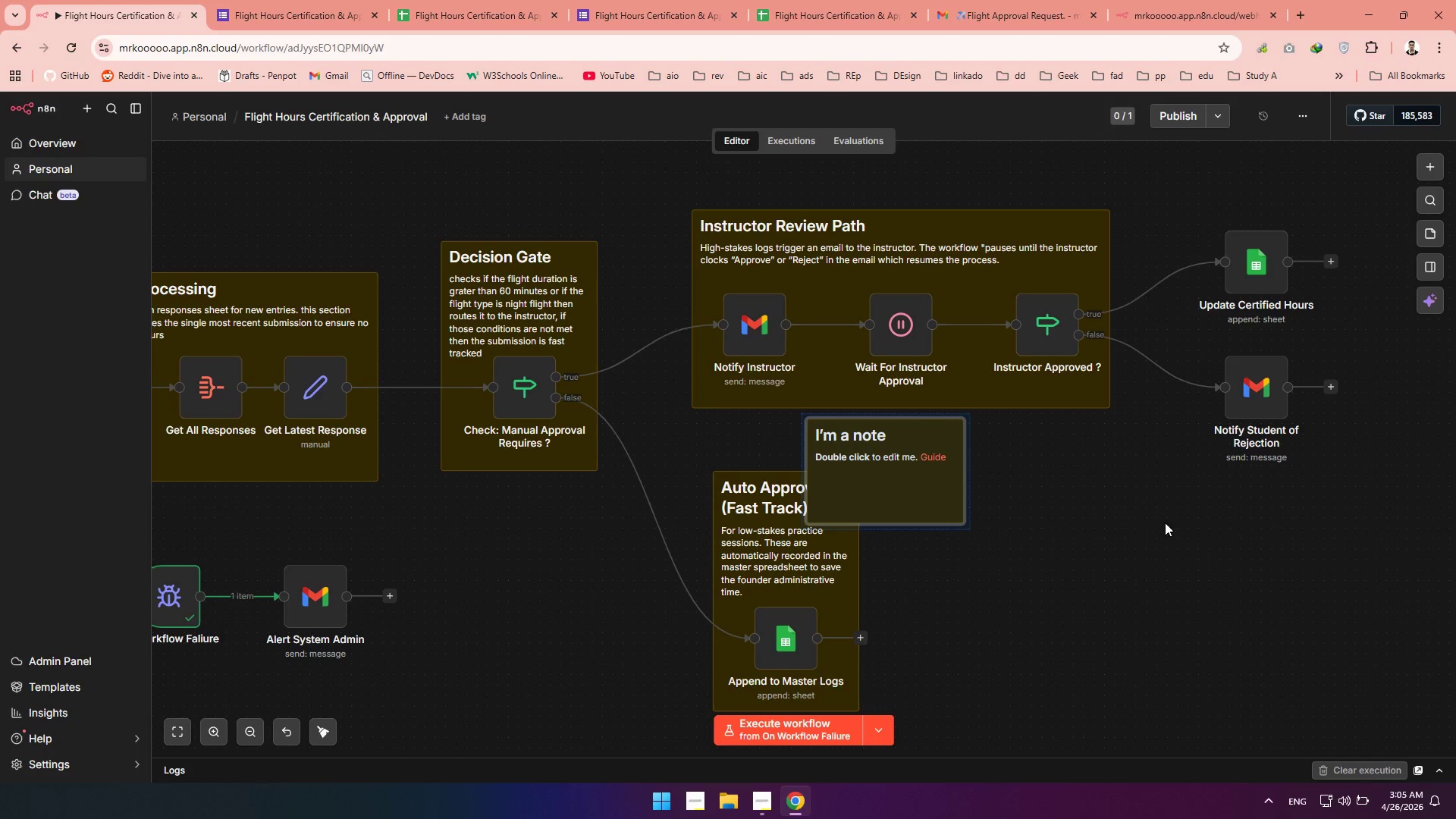 
left_click_drag(start_coordinate=[894, 483], to_coordinate=[1137, 613])
 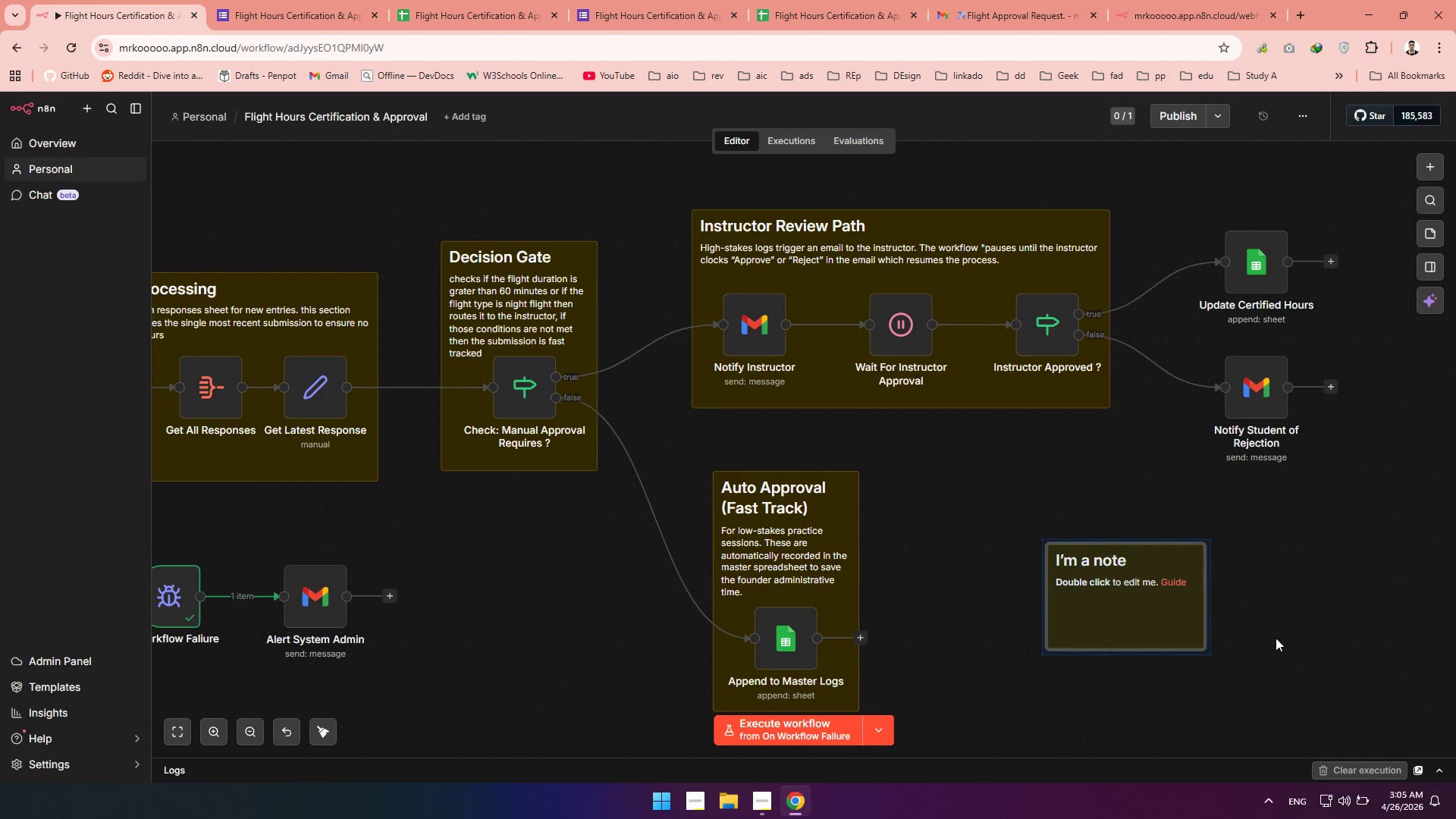 
left_click([1276, 638])
 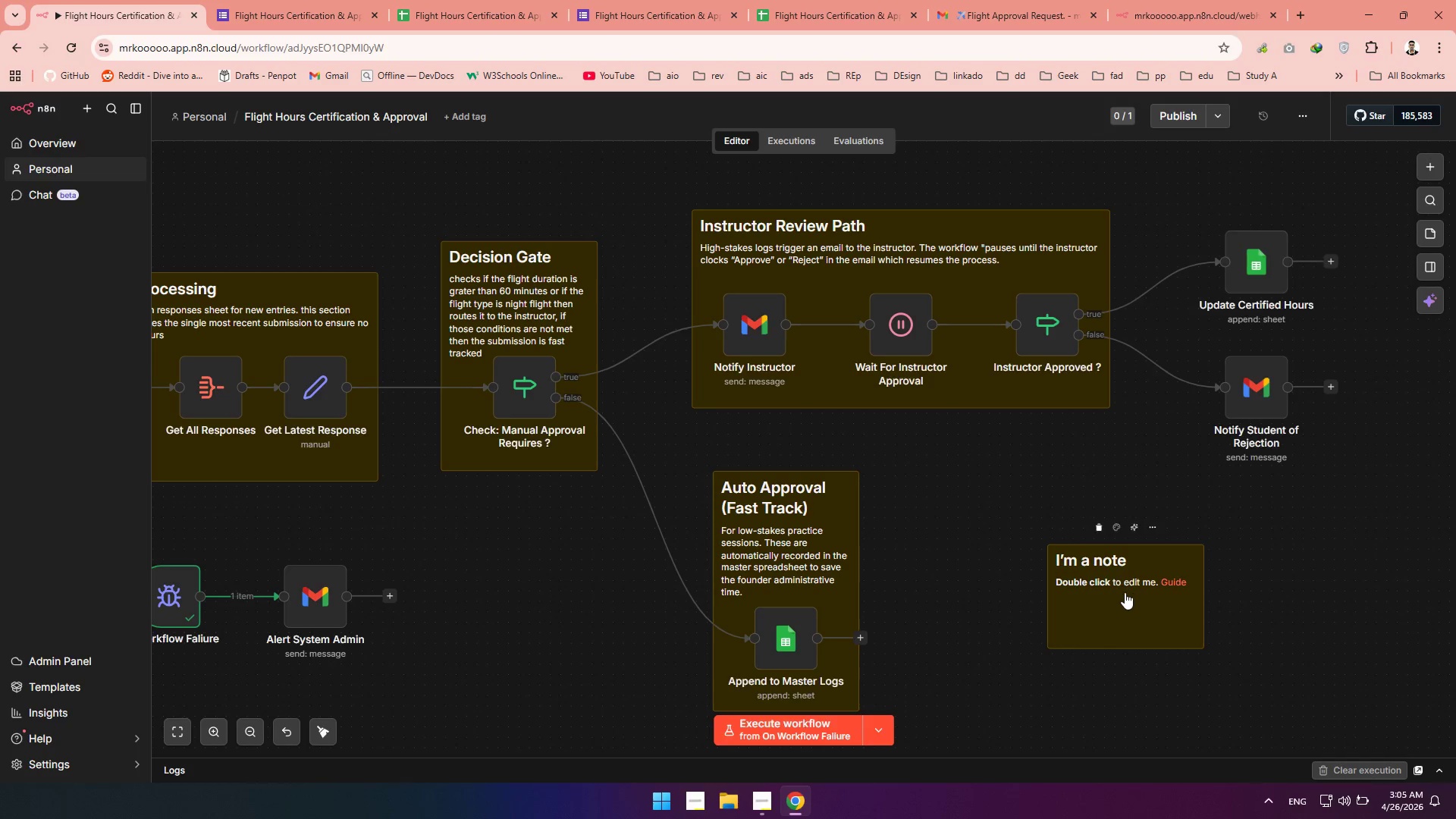 
left_click_drag(start_coordinate=[1125, 592], to_coordinate=[1094, 578])
 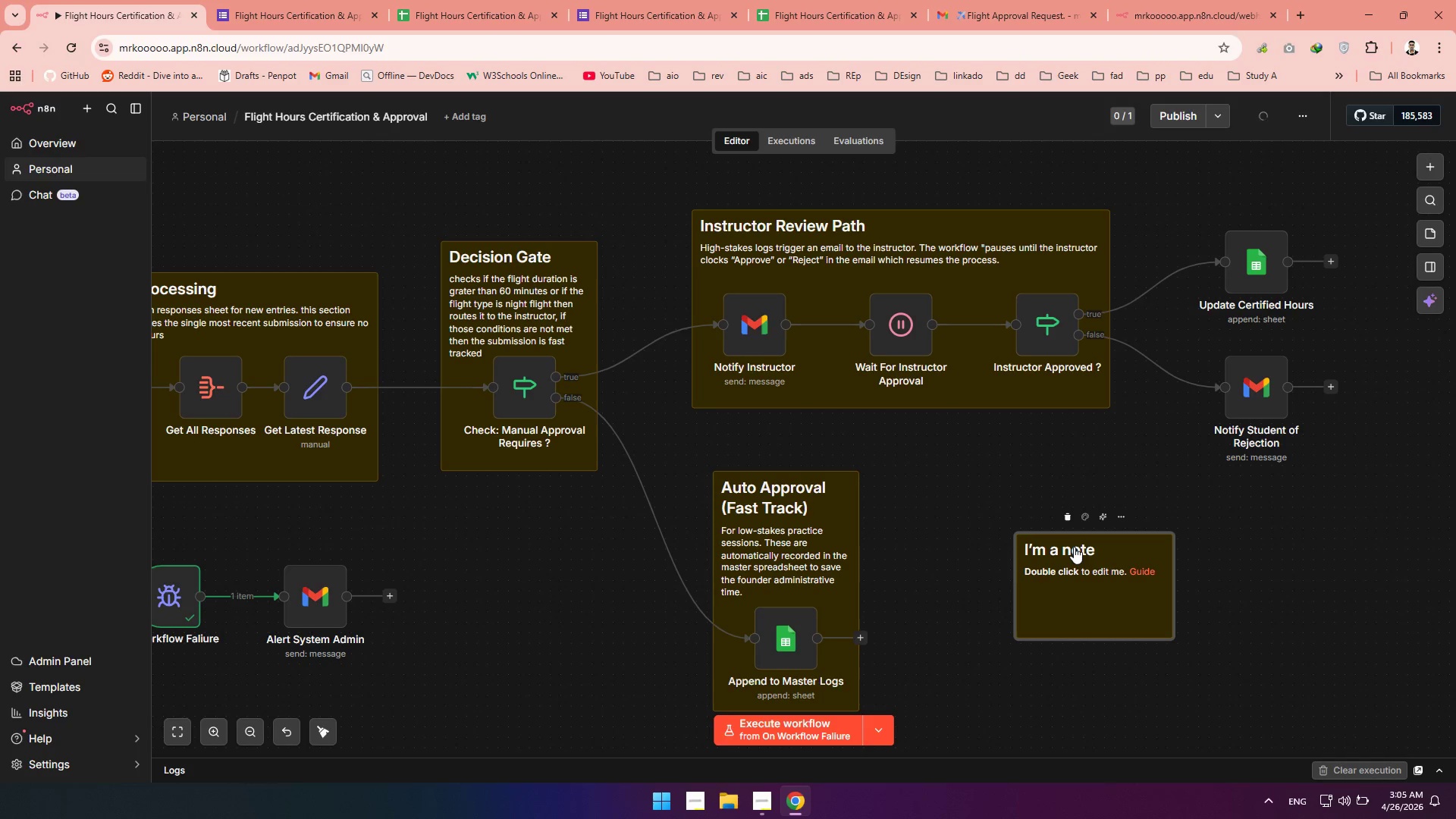 
double_click([1074, 547])
 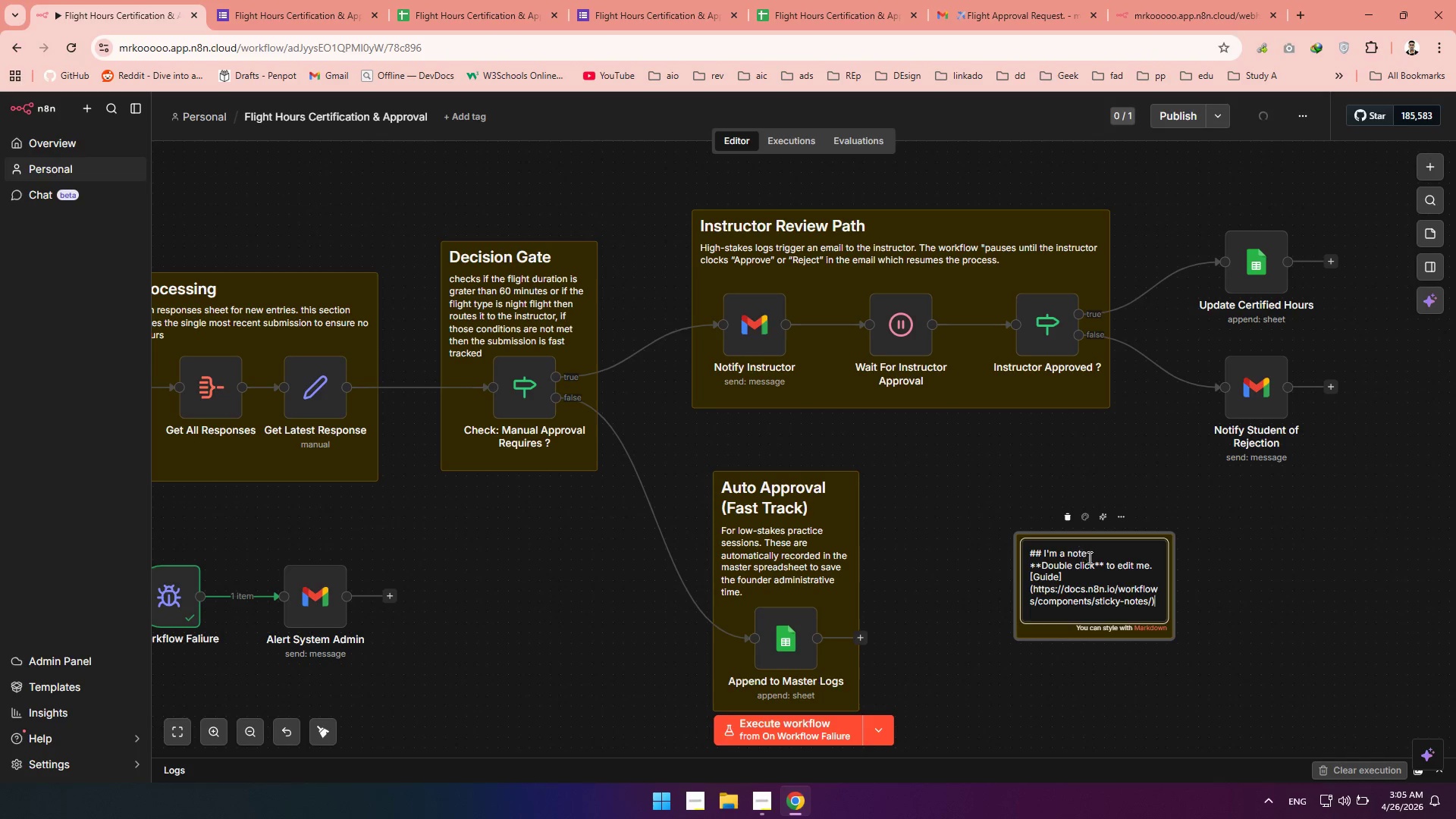 
left_click_drag(start_coordinate=[1090, 557], to_coordinate=[1044, 553])
 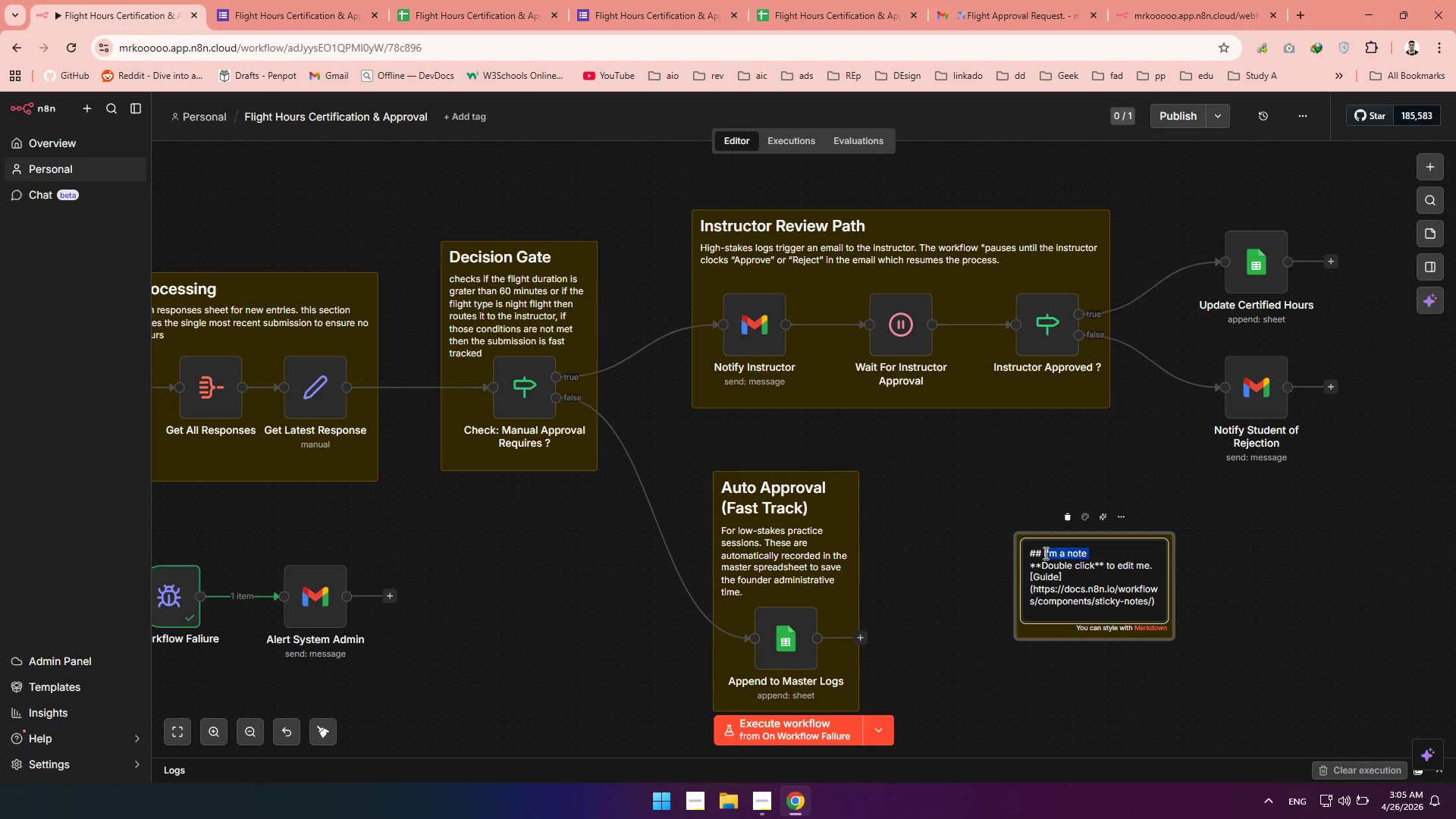 
type(Final Recore)
key(Backspace)
type(d Kep)
key(Backspace)
type(eping & Norifying )
 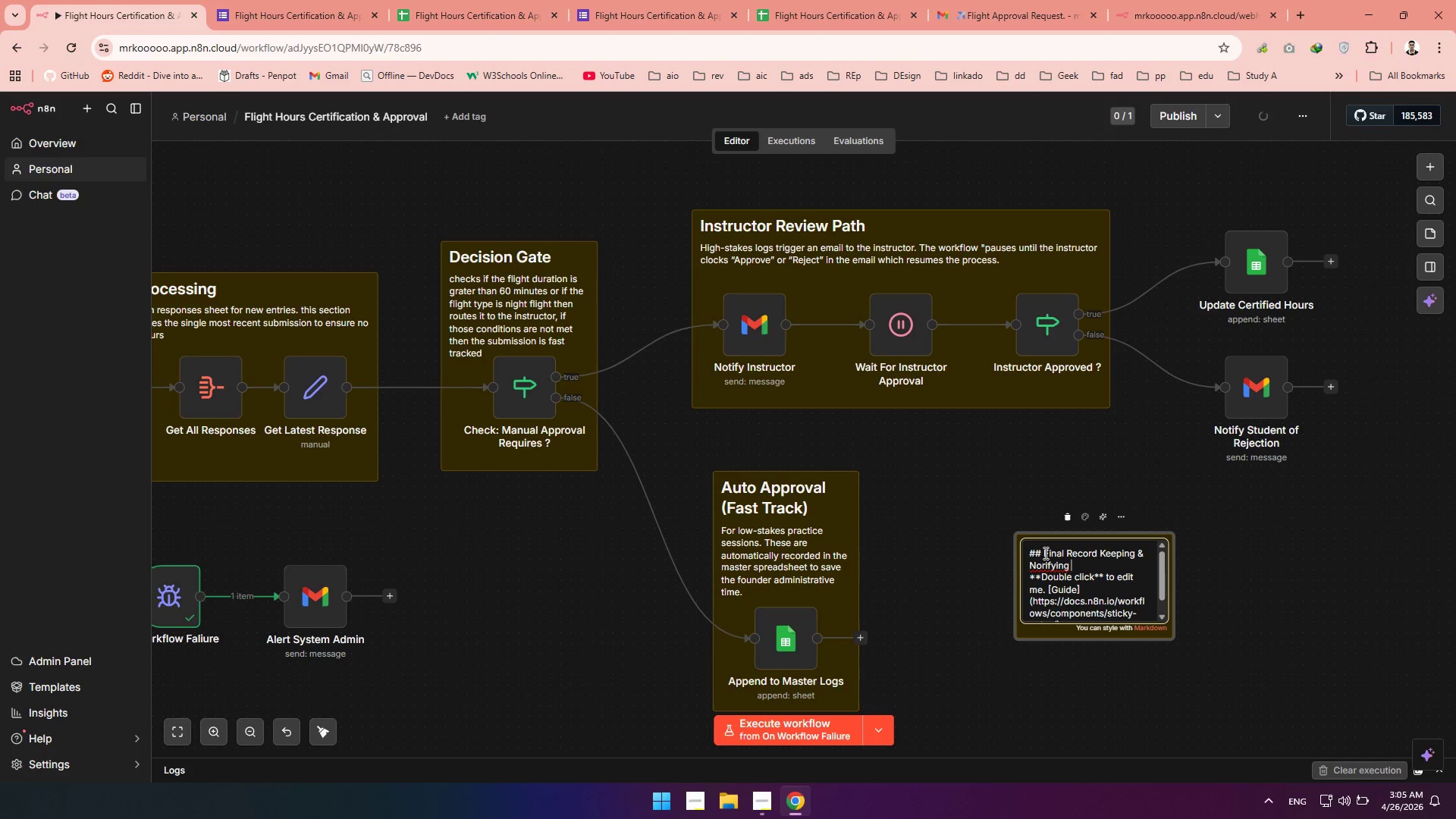 
double_click([1051, 567])
 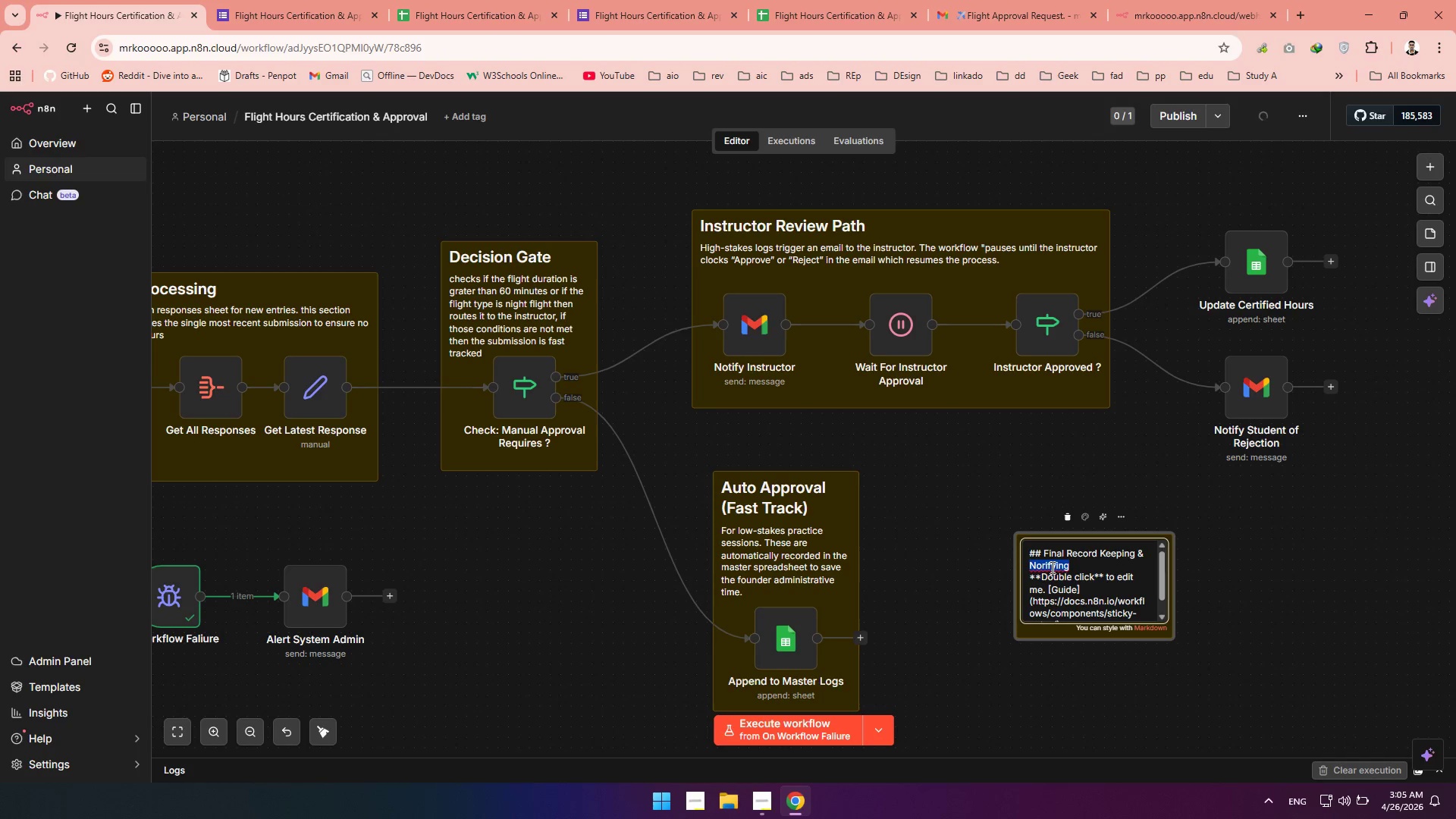 
type(Notifying Rejections)
 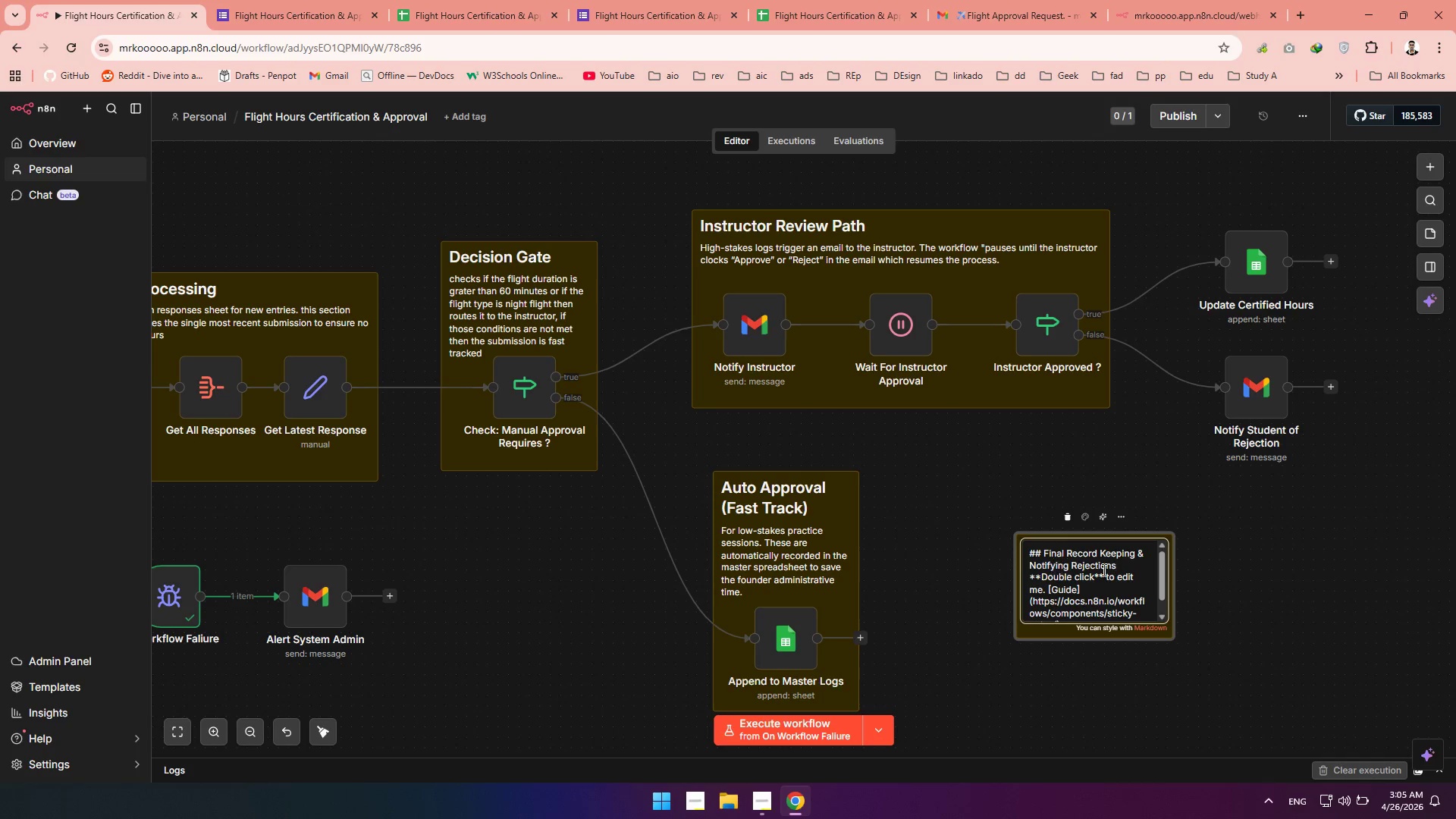 
left_click([1142, 614])
 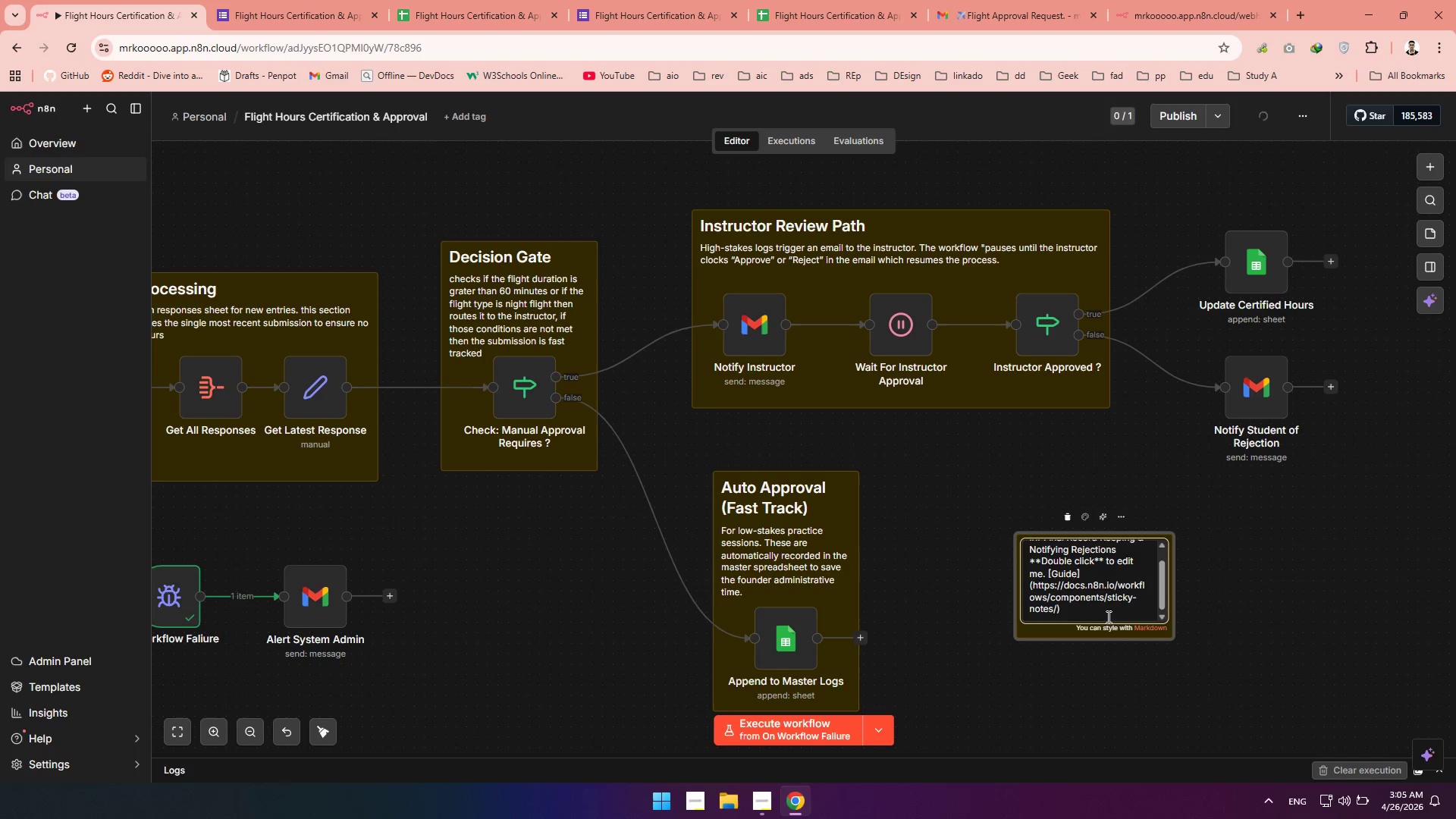 
left_click_drag(start_coordinate=[1081, 613], to_coordinate=[1029, 558])
 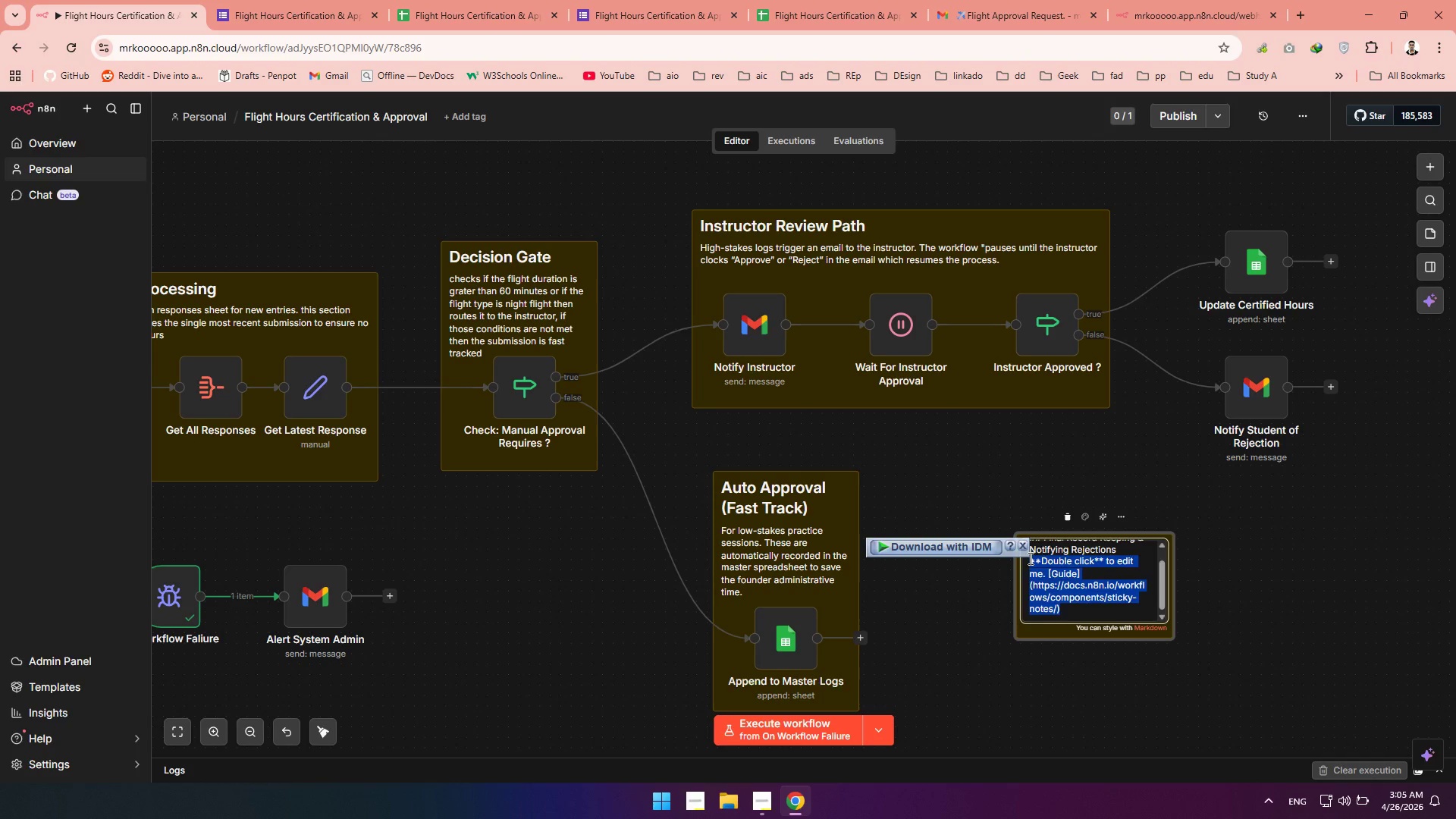 
key(Backspace)
type(If the instructor approves)
 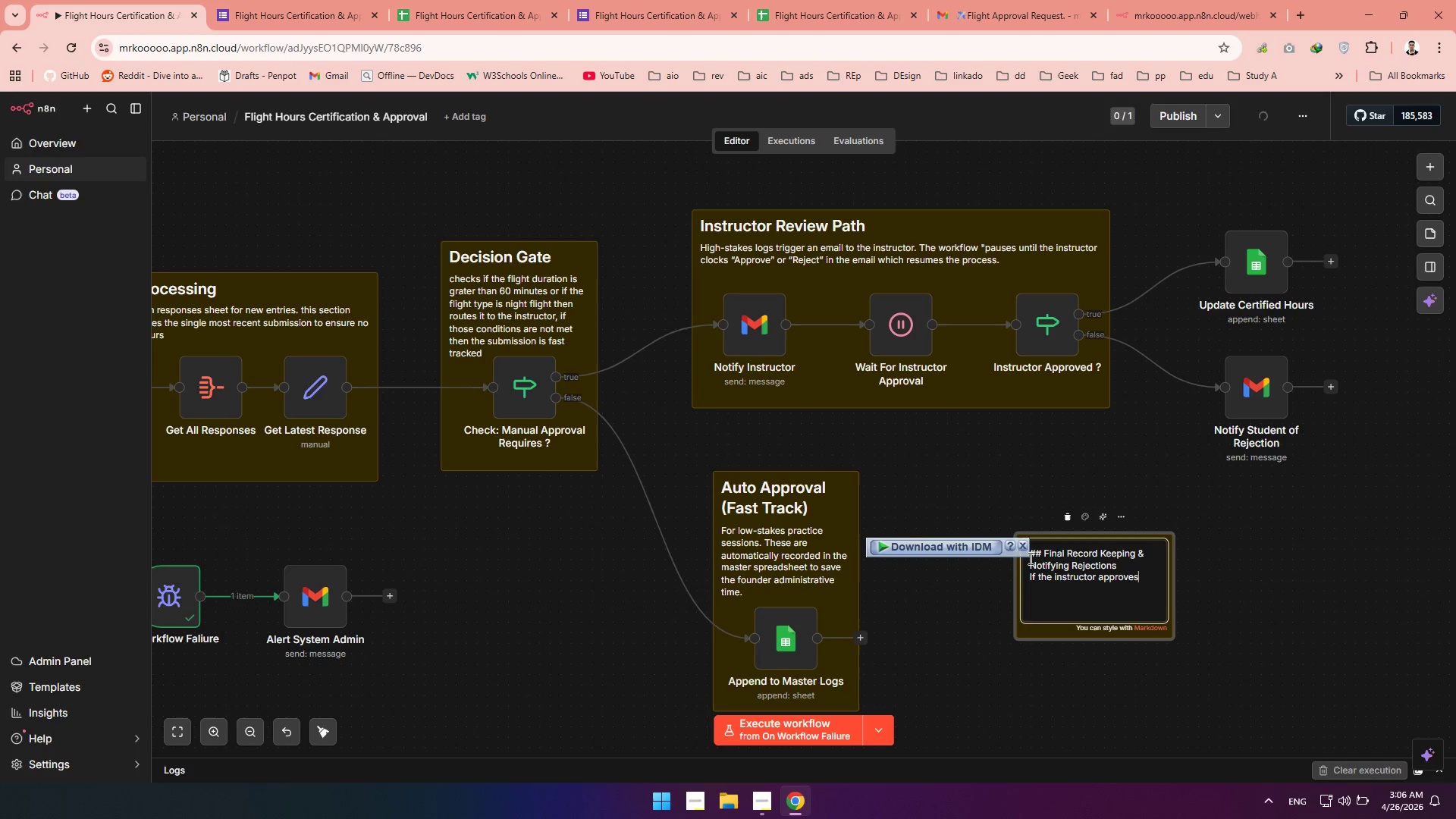 
wait(5.14)
 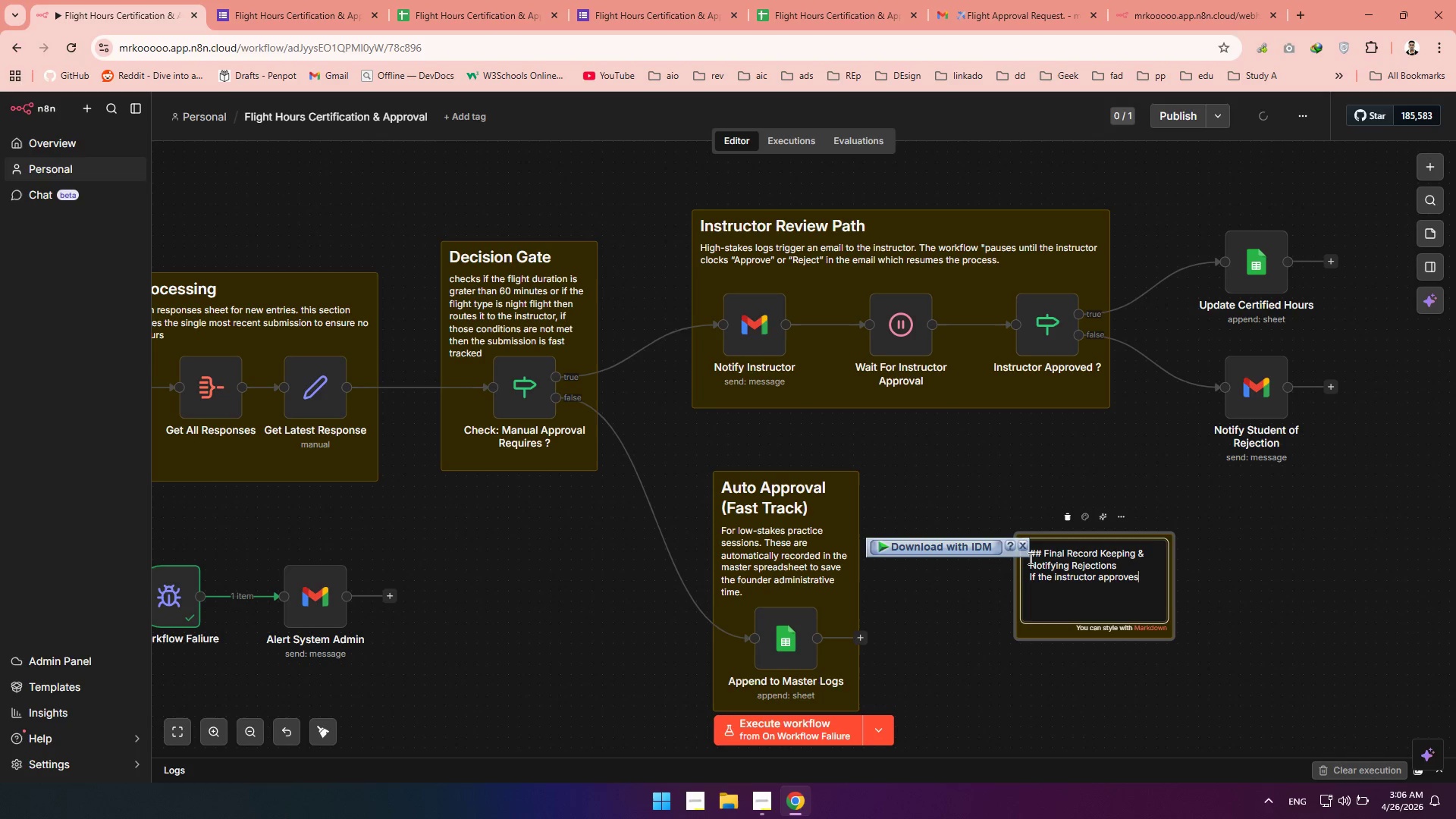 
type( the request the it is logged automatically )
 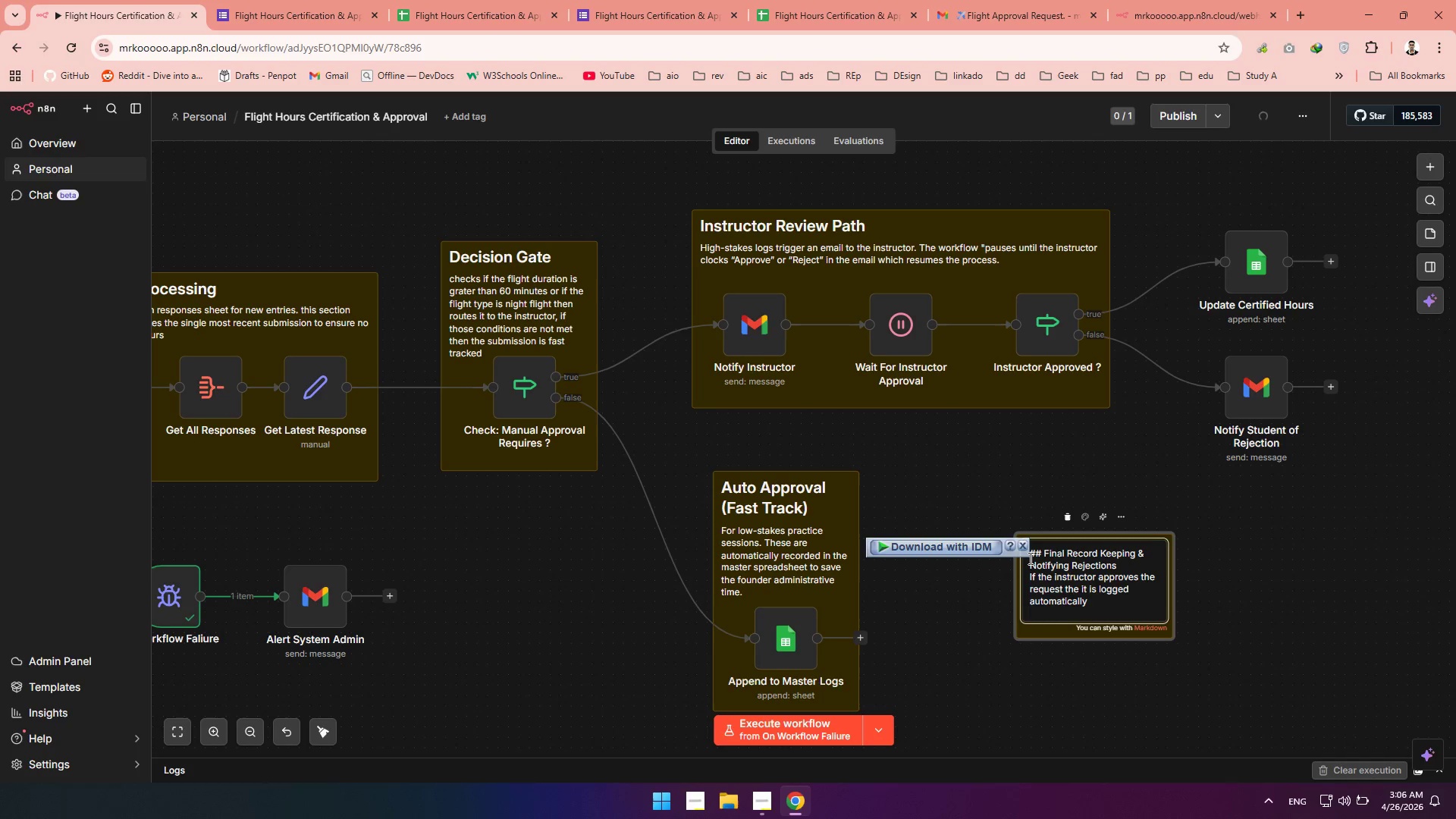 
type(to the Certified Hours sheet, If rejected the student will recieve an email explaining the situation)
 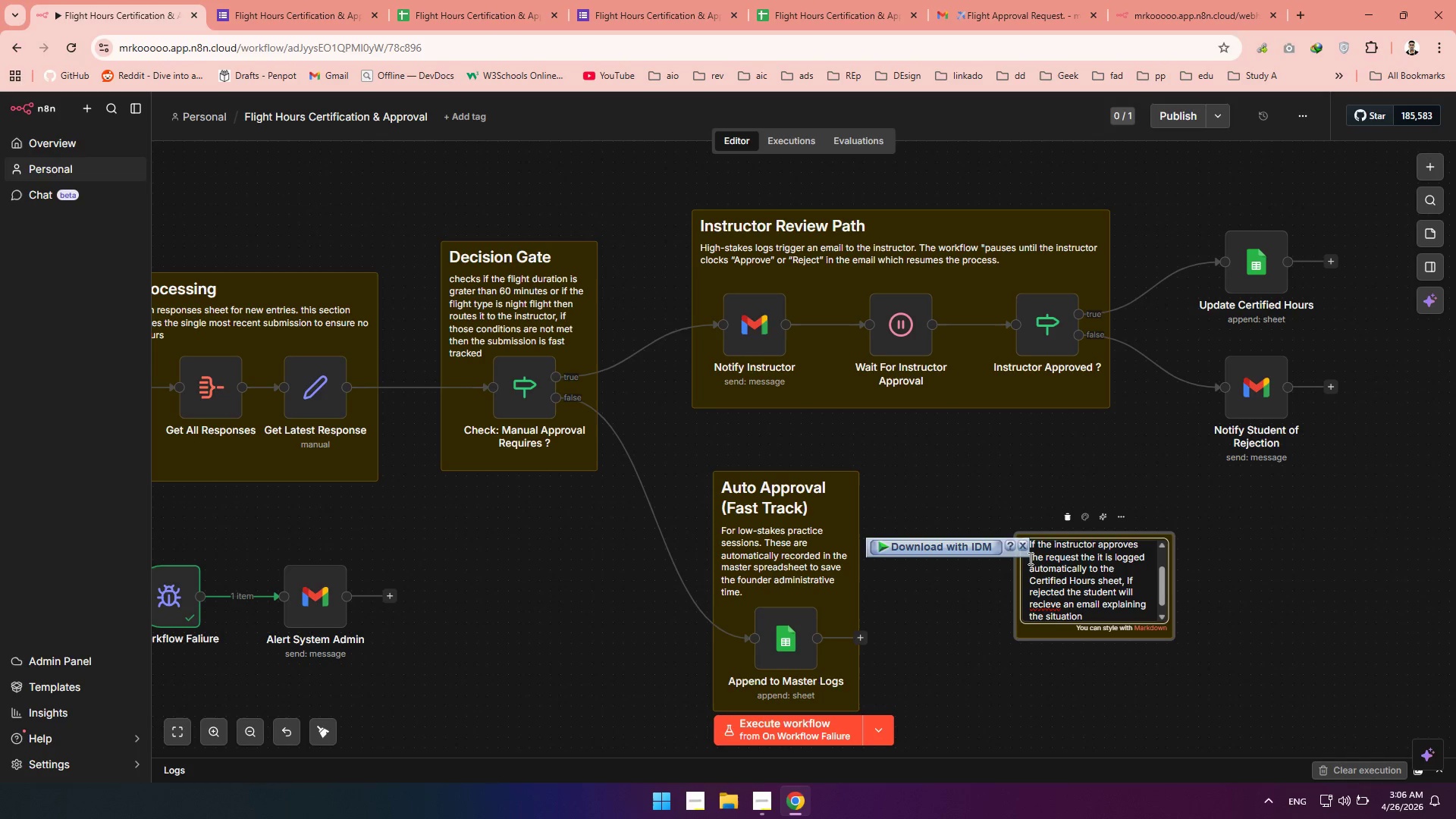 
left_click([1061, 604])
 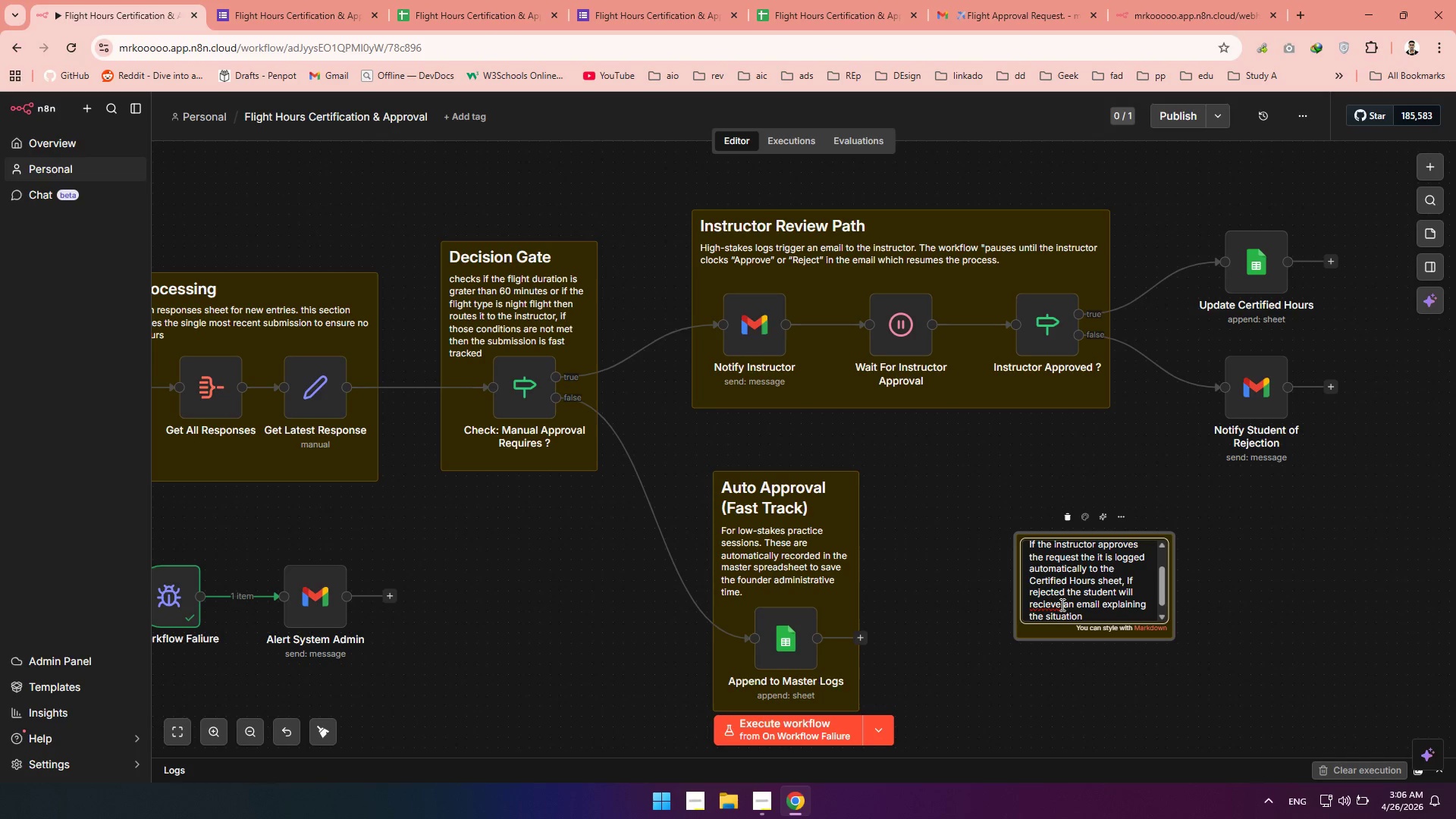 
key(Backspace)
key(Backspace)
key(Backspace)
key(Backspace)
key(Backspace)
type(ceive )
 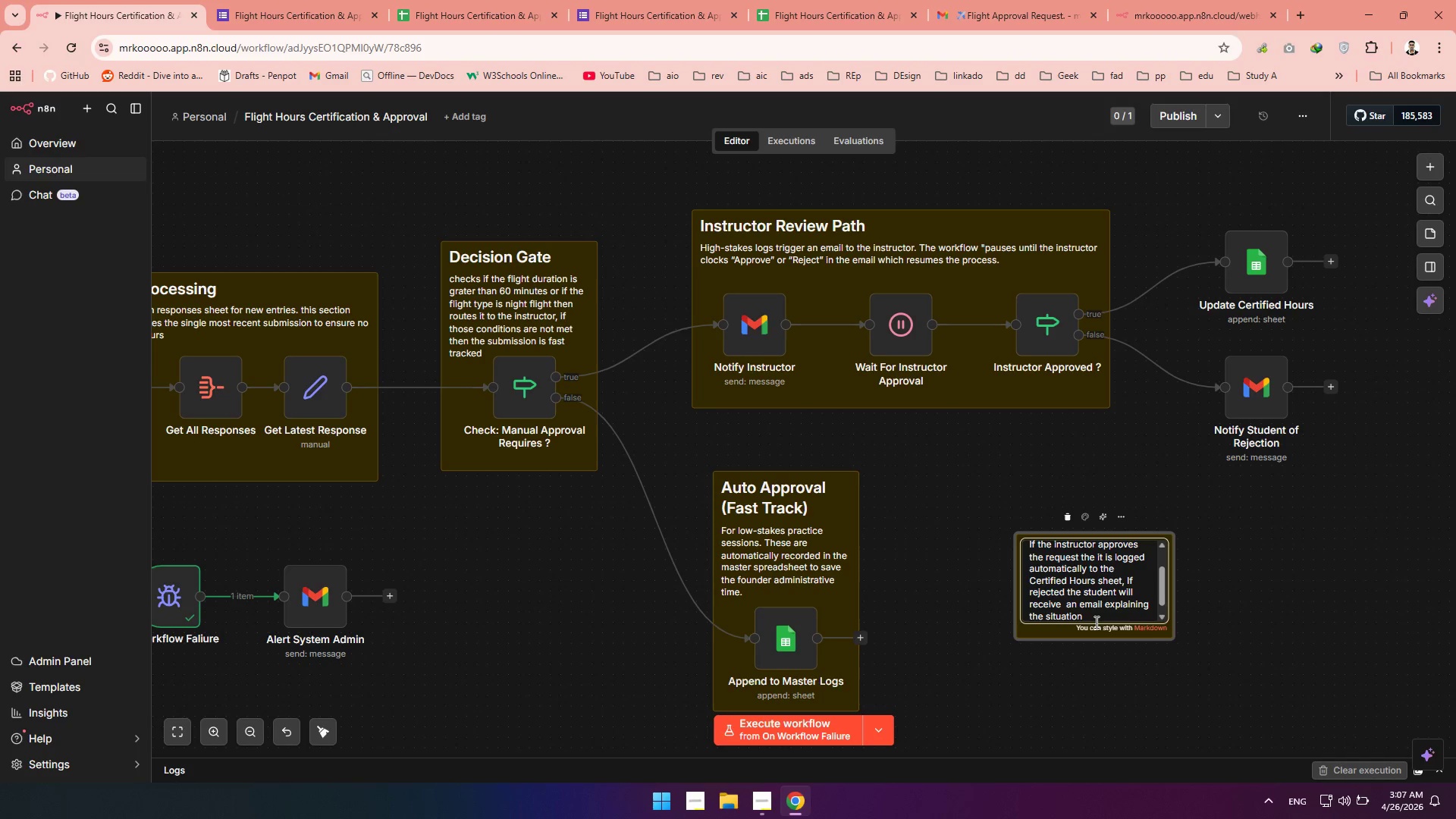 
left_click([1095, 622])
 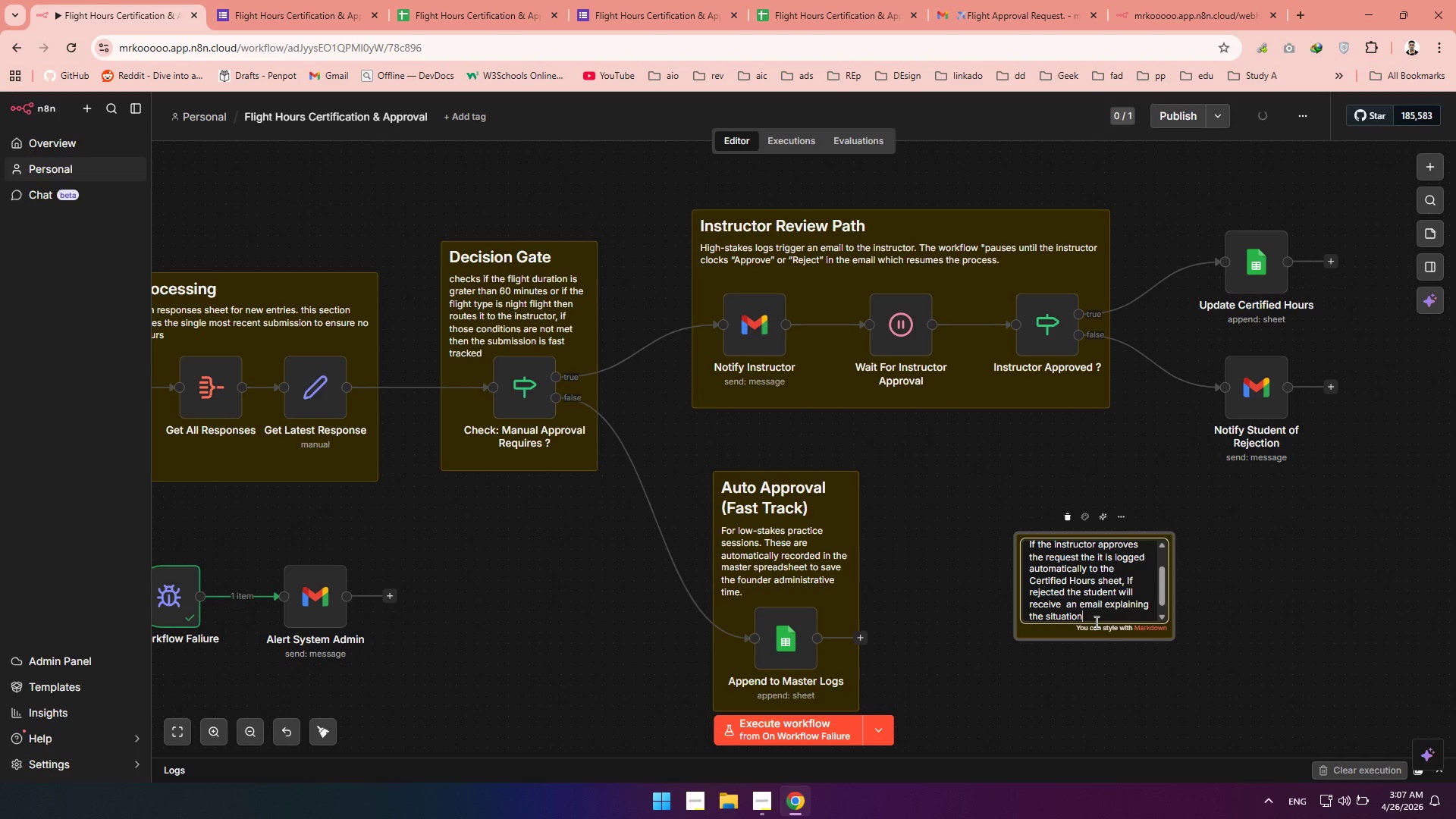 
key(Period)
 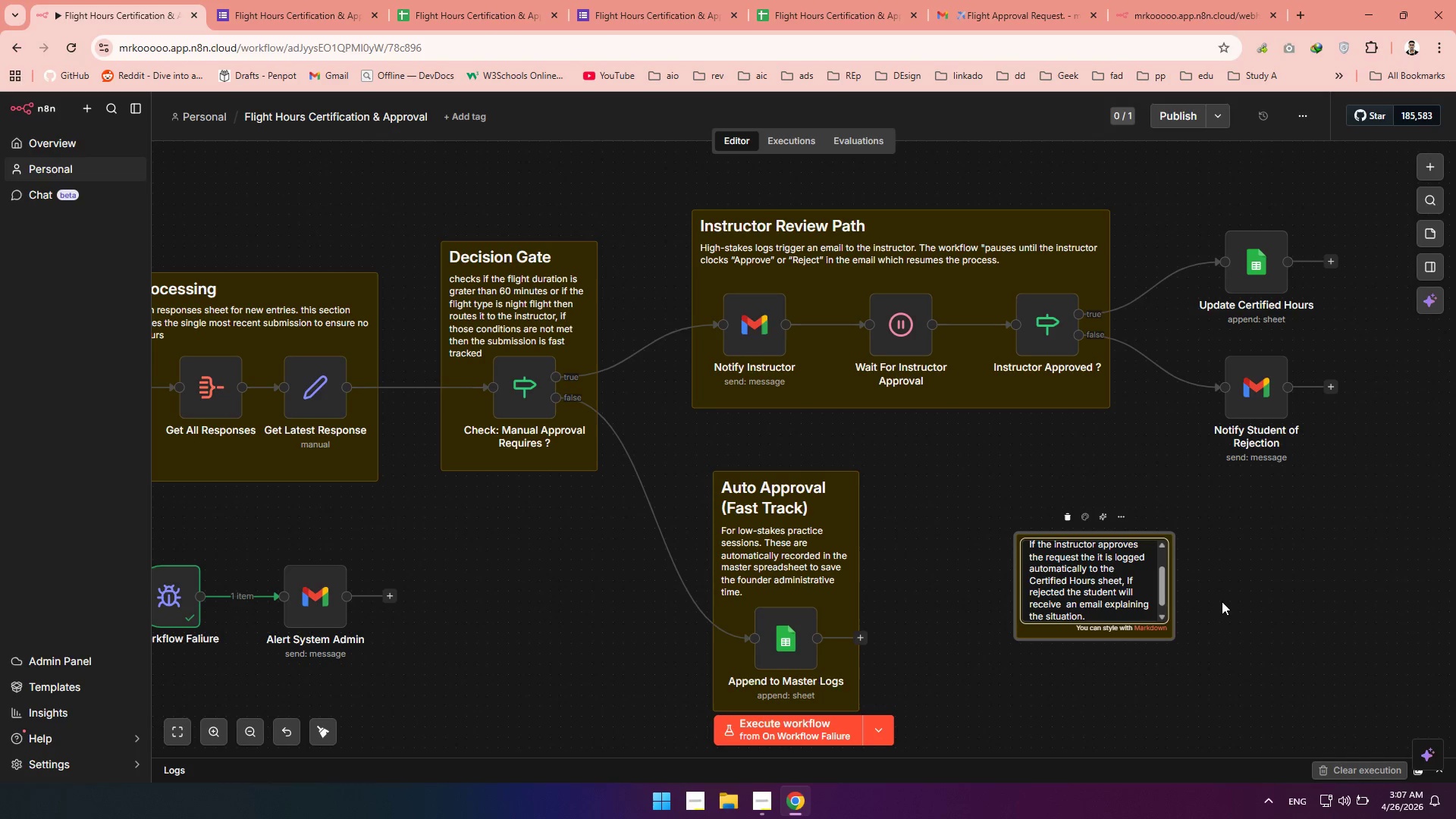 
left_click([1222, 601])
 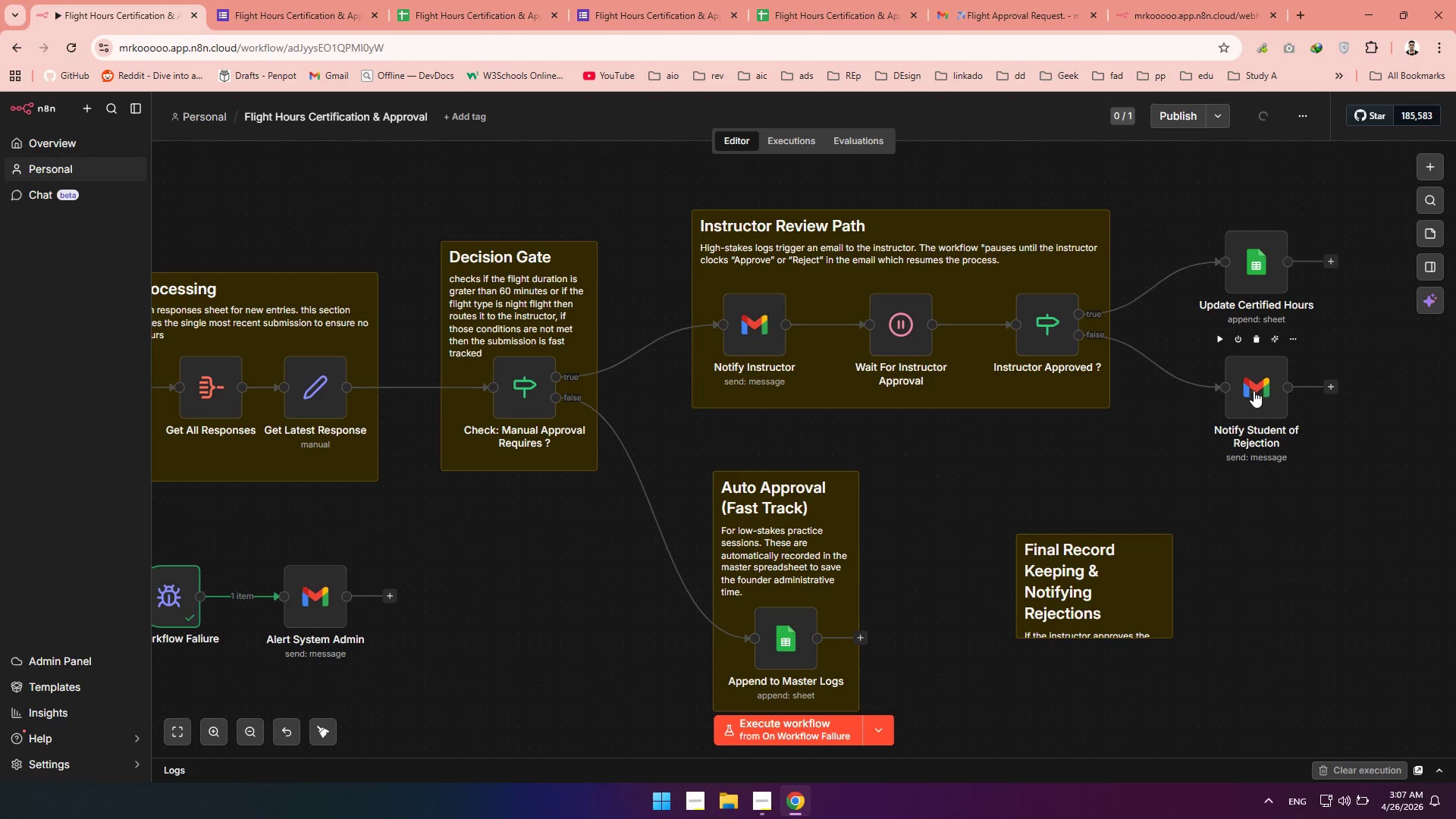 
double_click([1252, 391])
 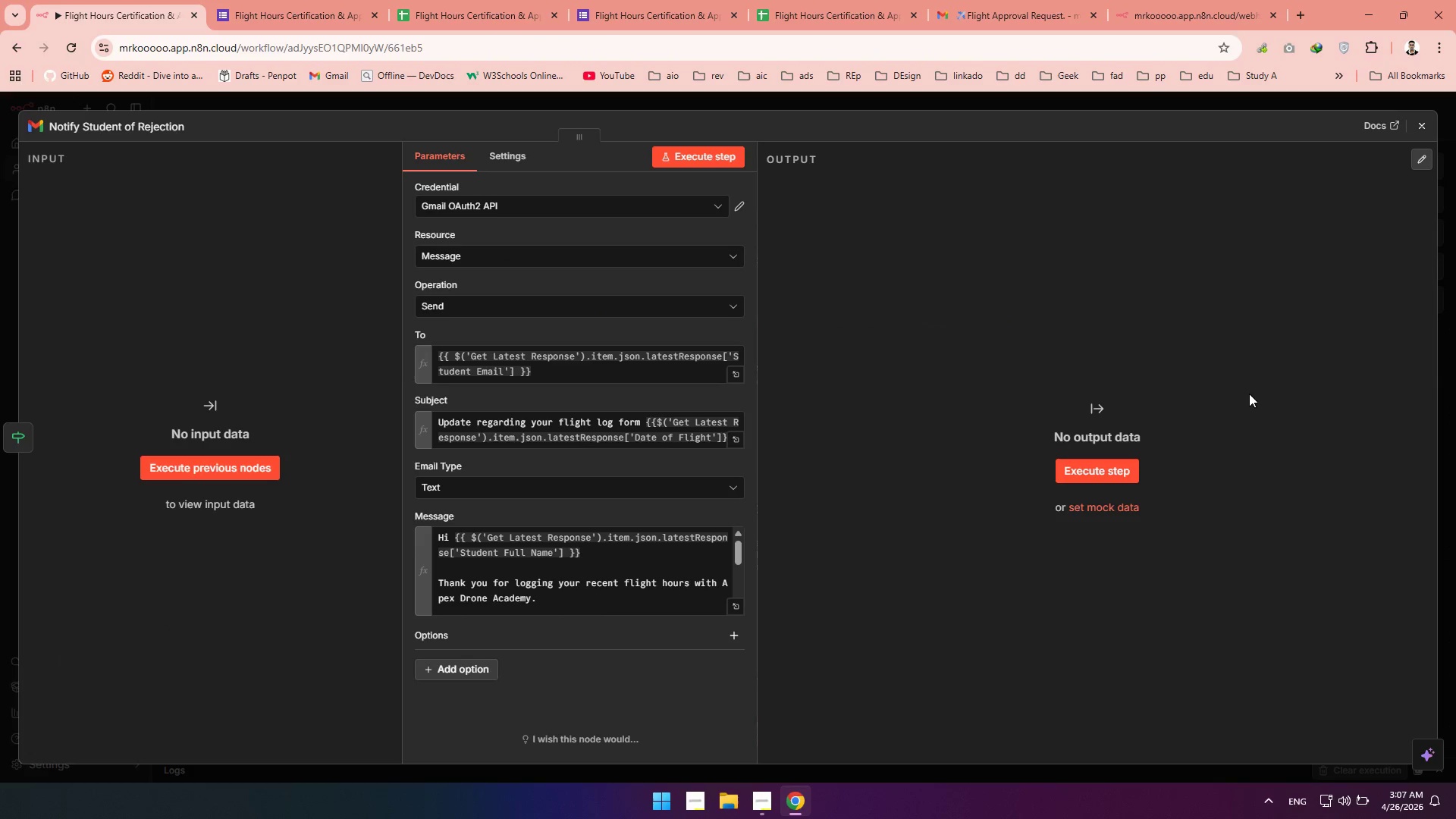 
left_click([474, 665])
 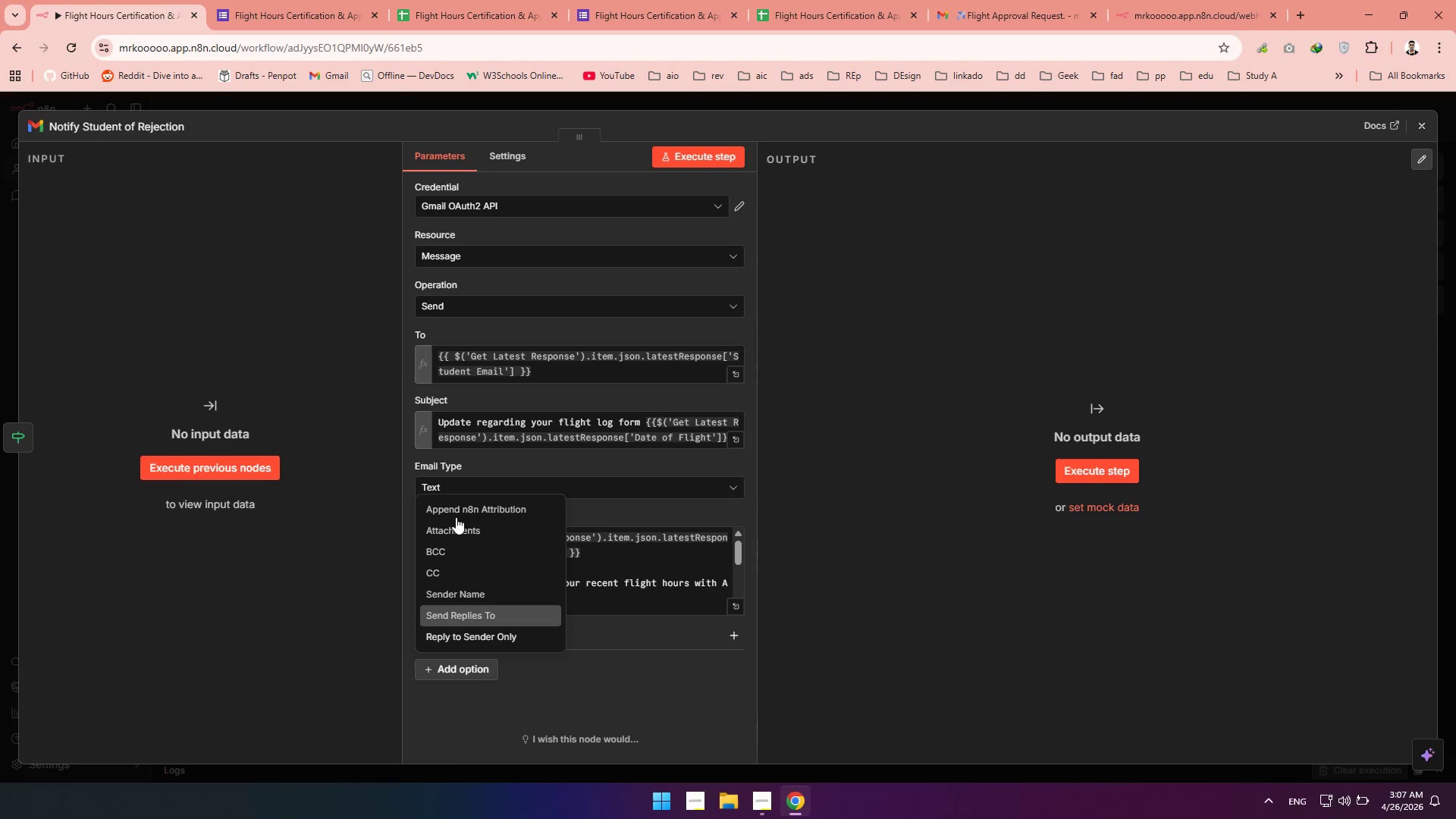 
left_click([454, 513])
 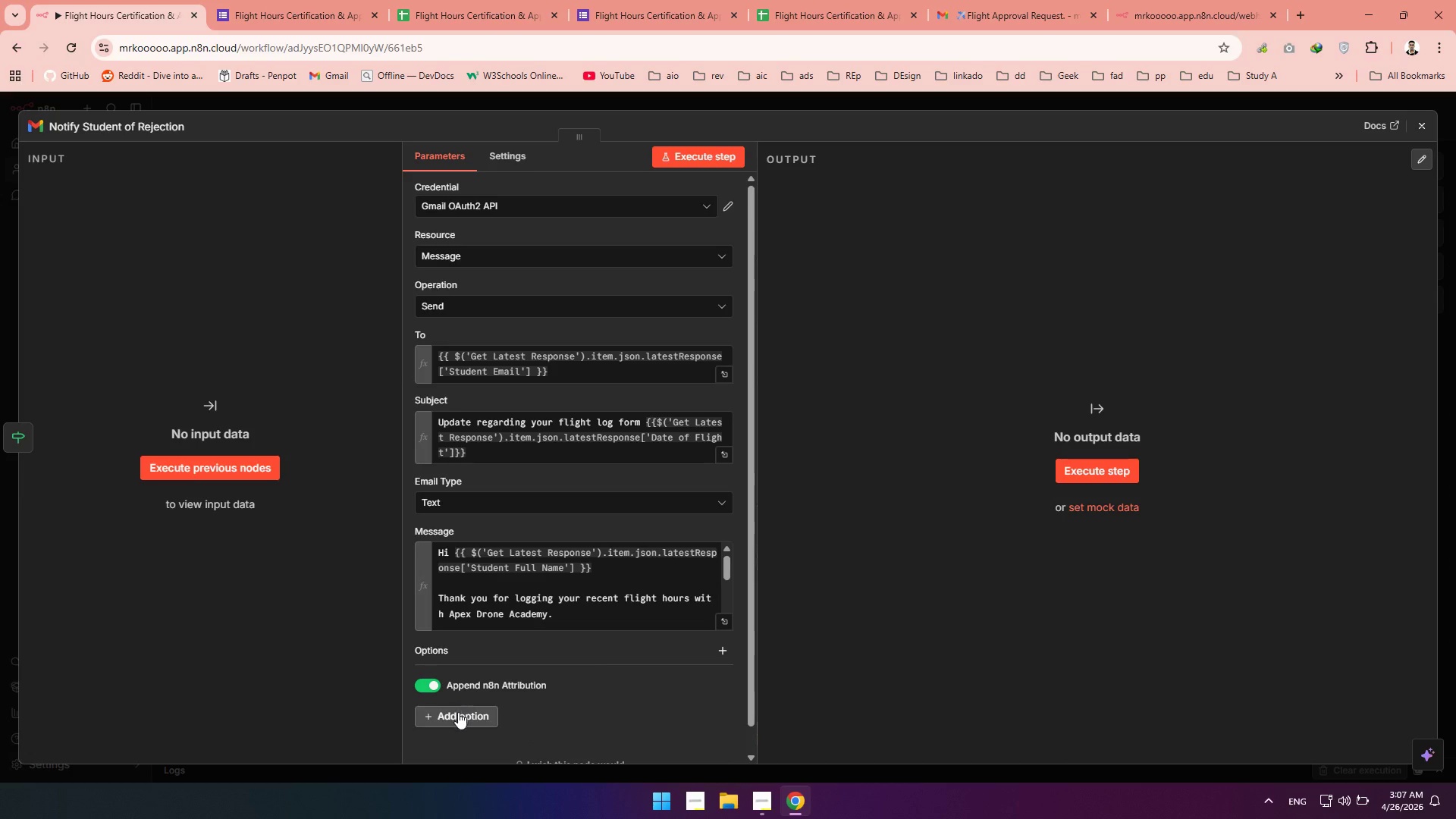 
left_click([419, 683])
 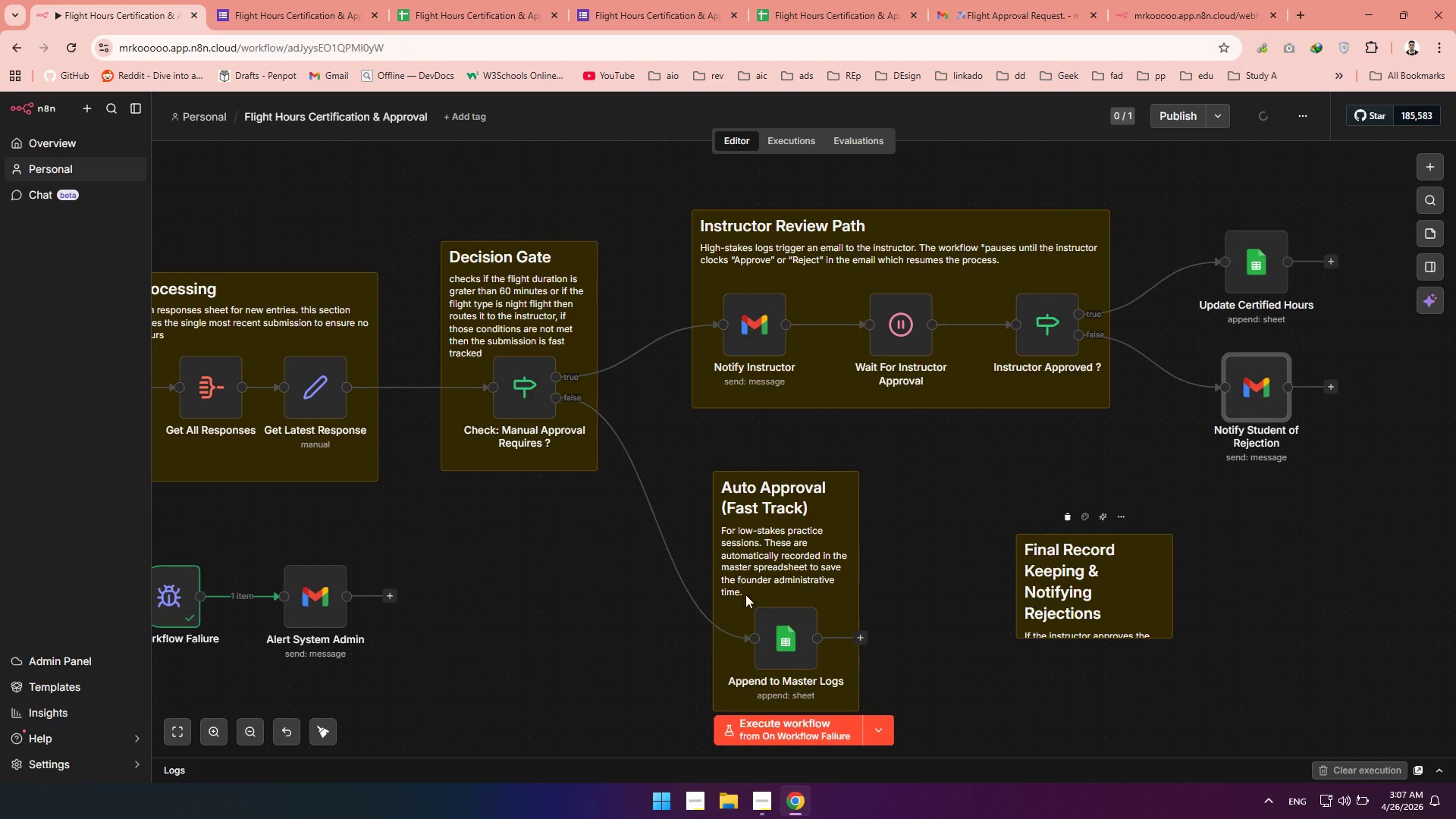 
wait(5.19)
 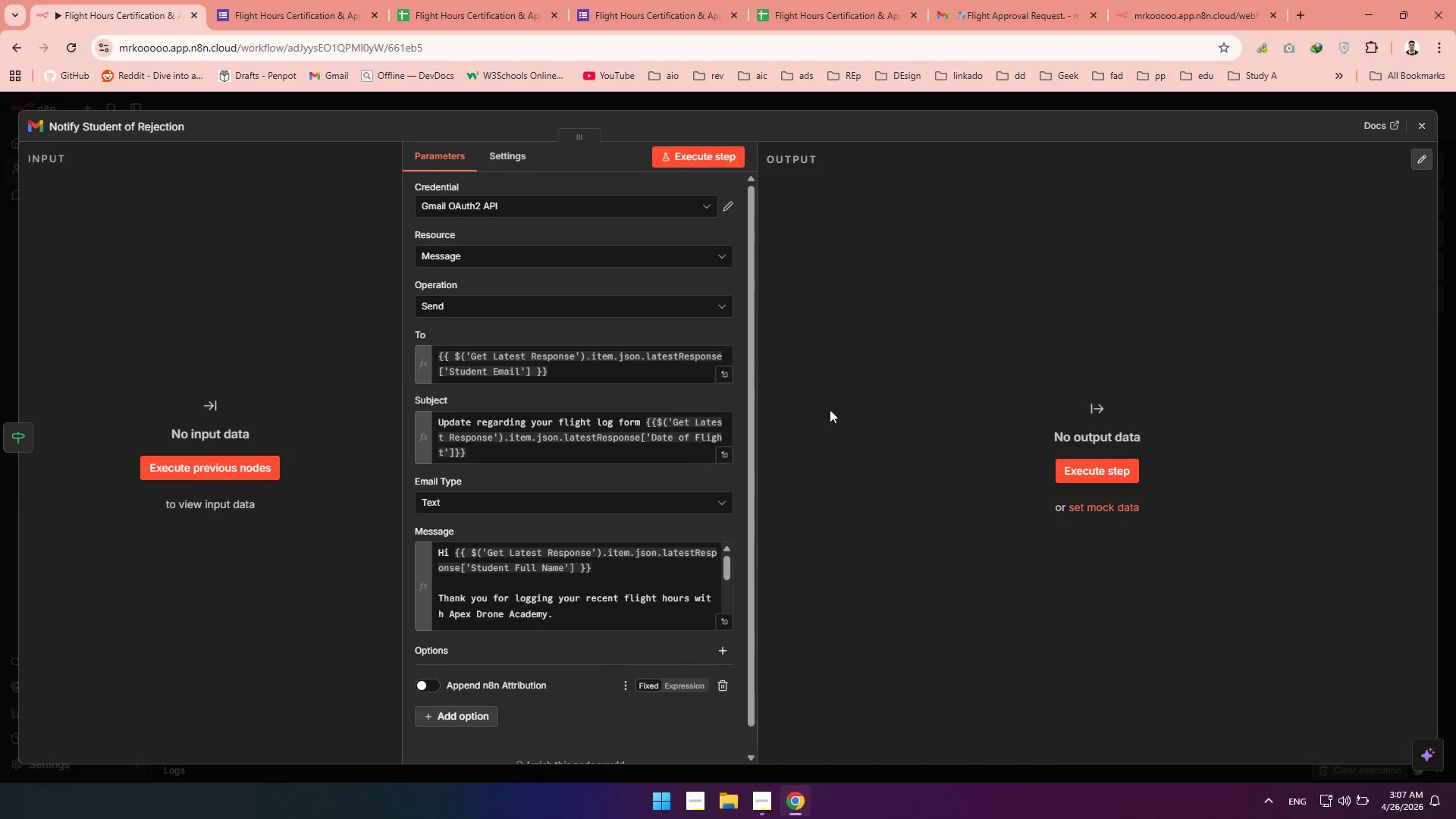 
double_click([306, 608])
 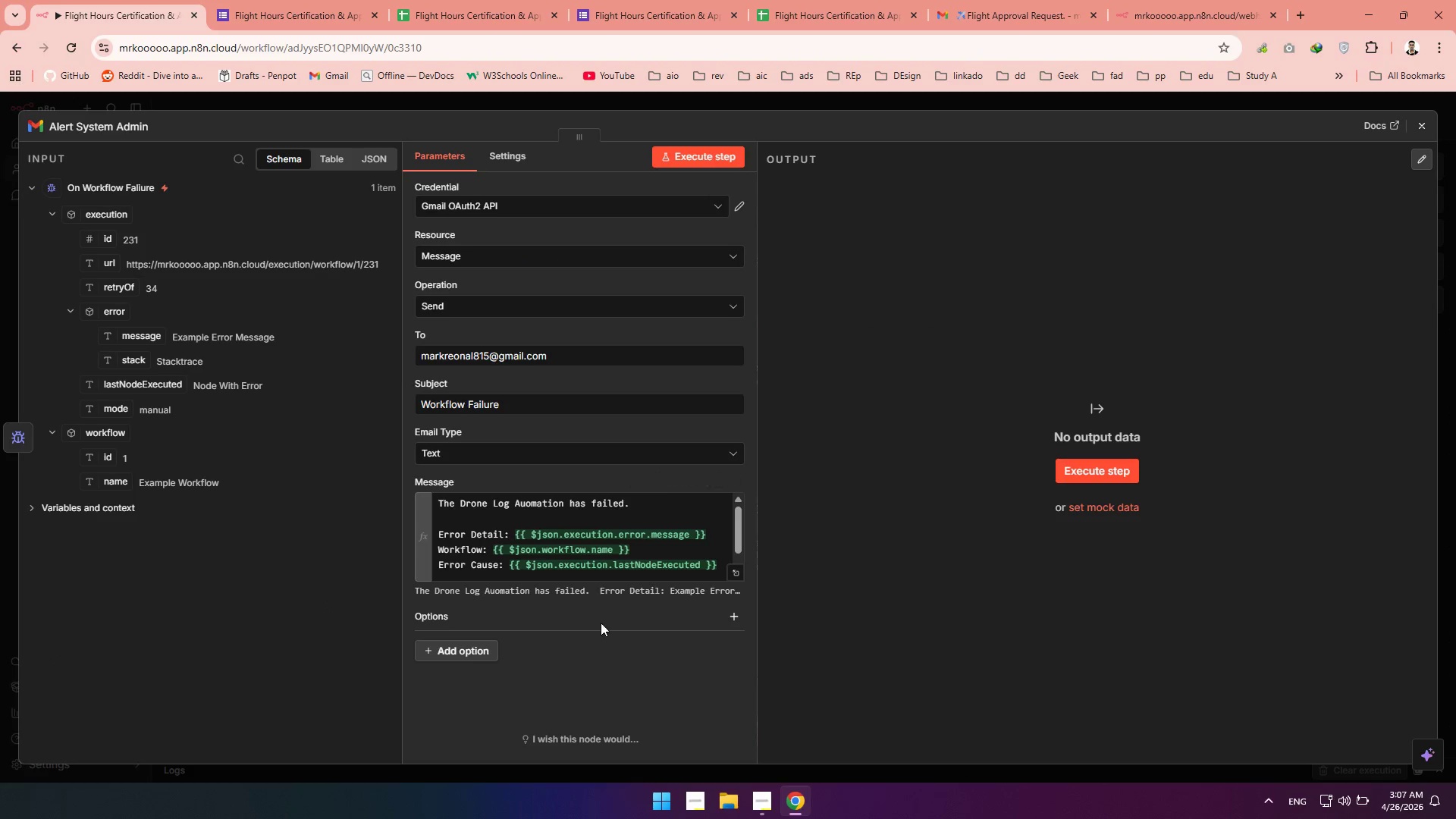 
left_click([464, 652])
 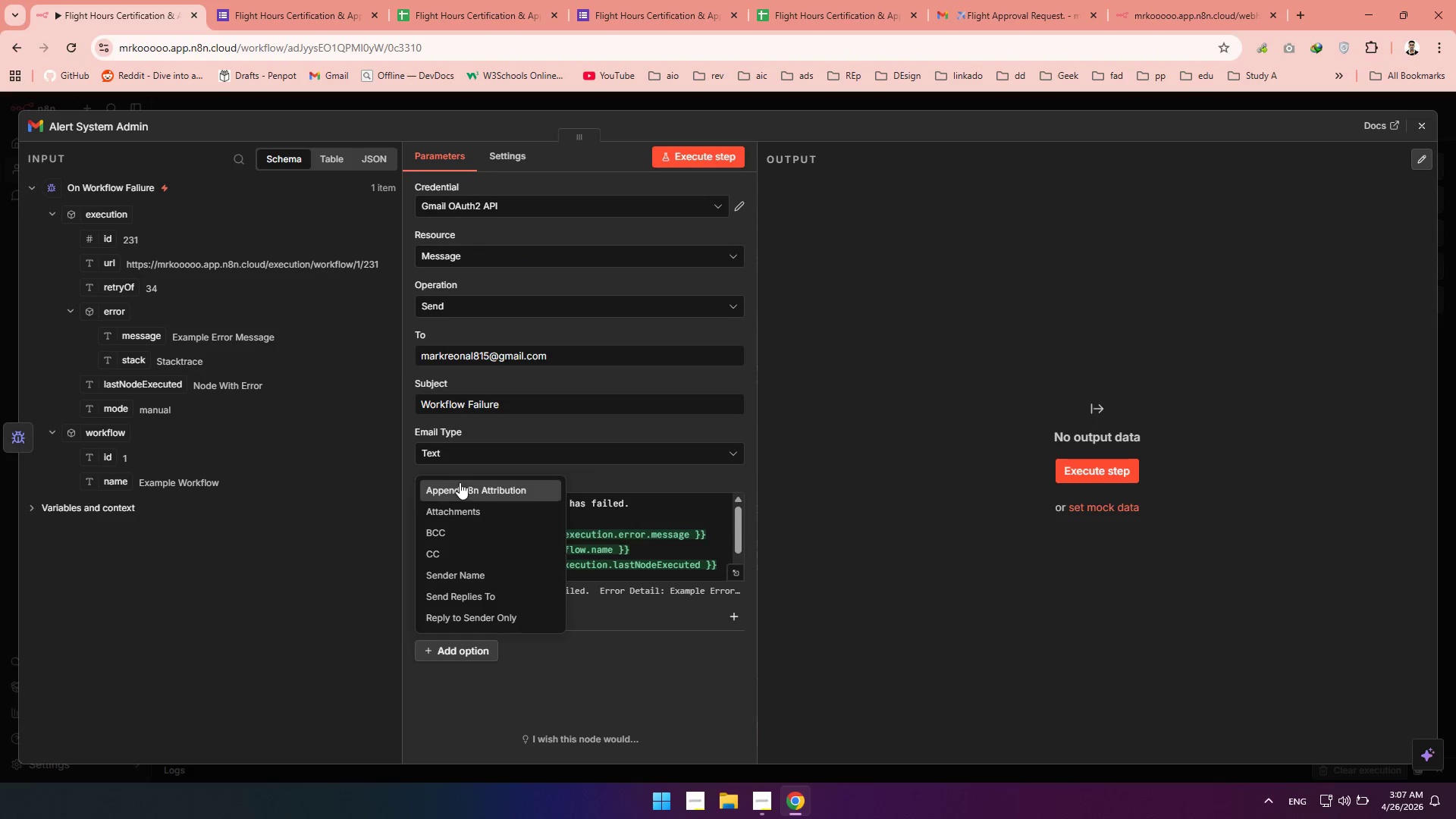 
left_click([460, 484])
 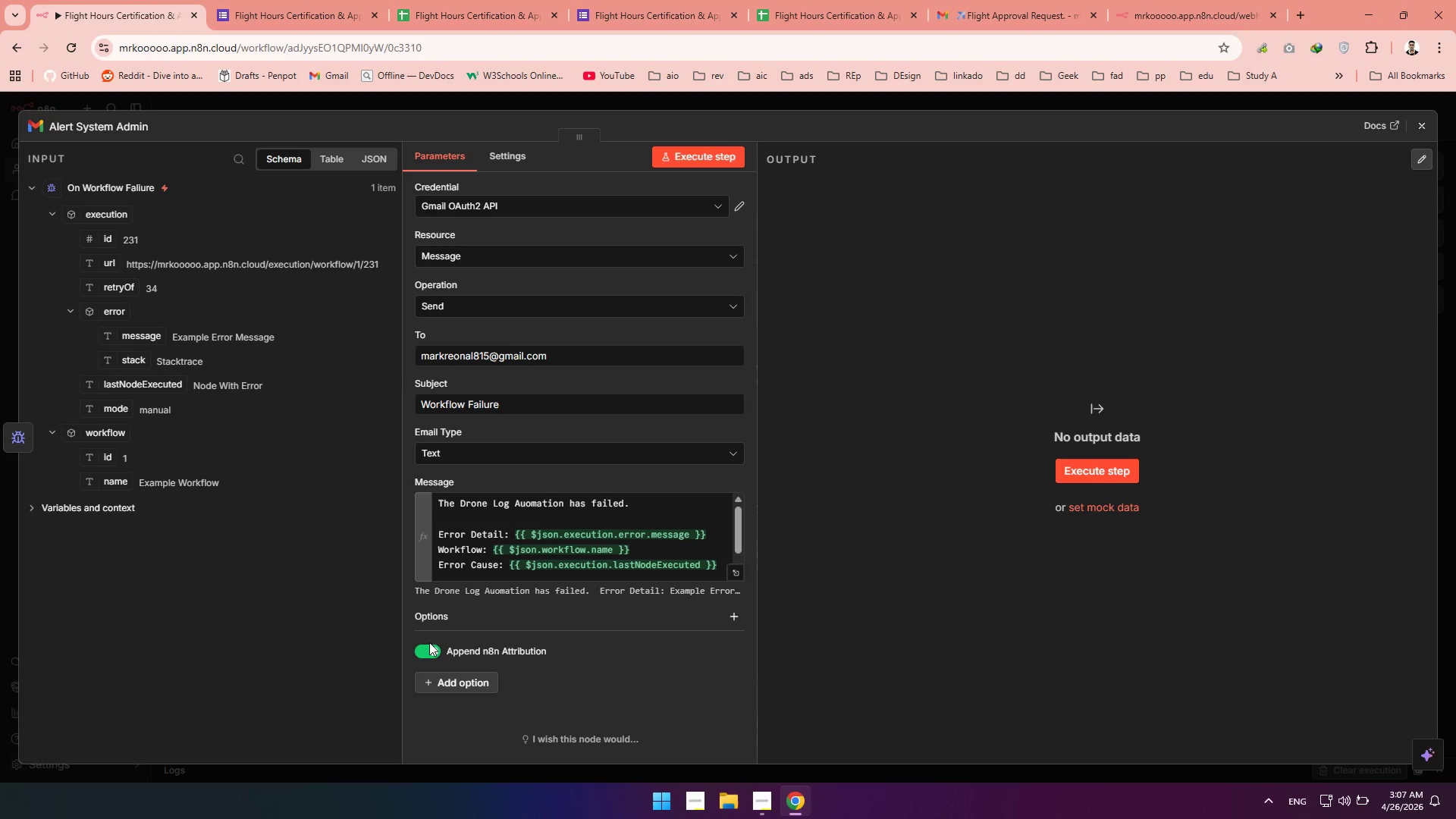 
left_click([422, 654])
 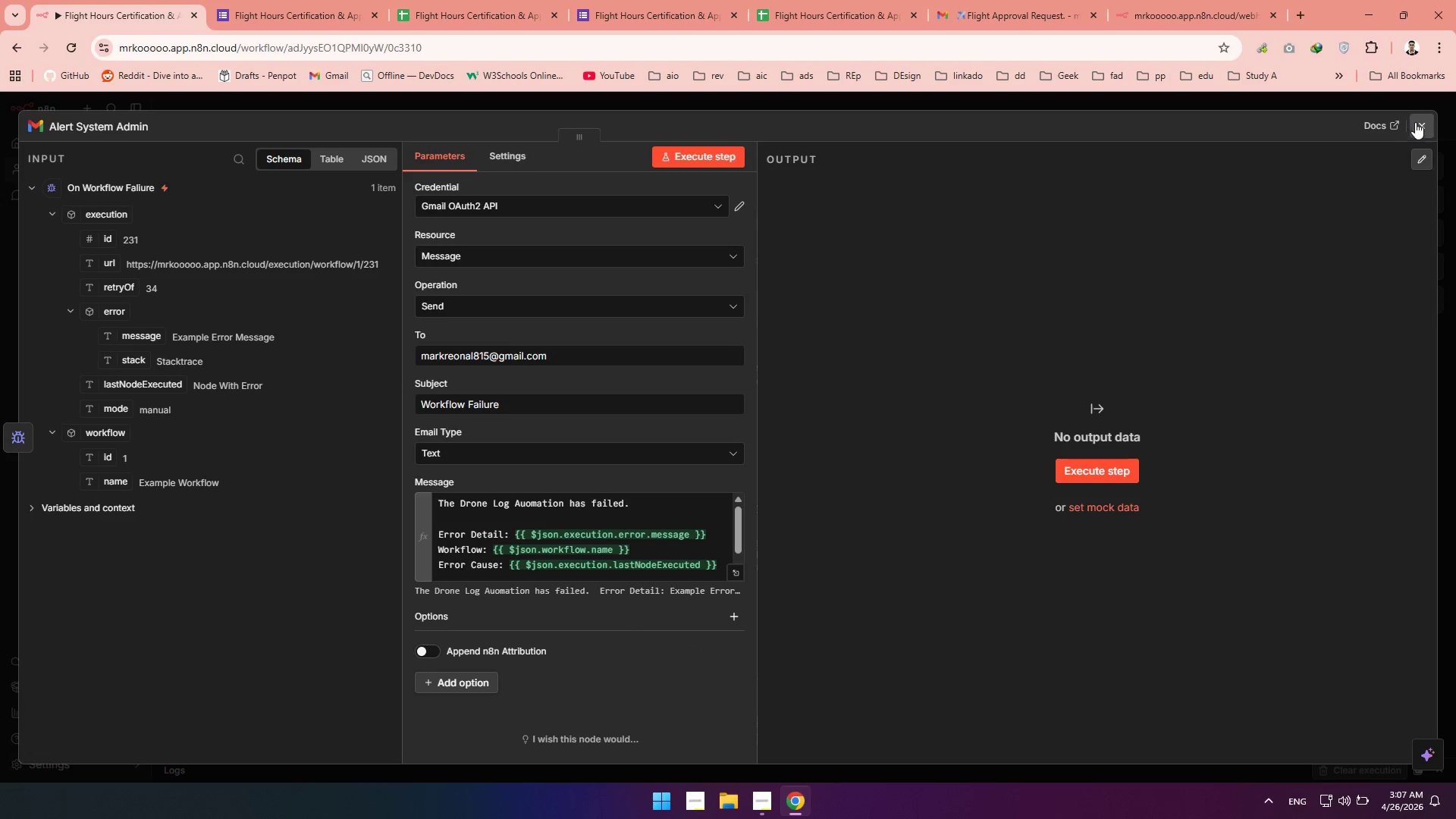 
left_click([1415, 121])
 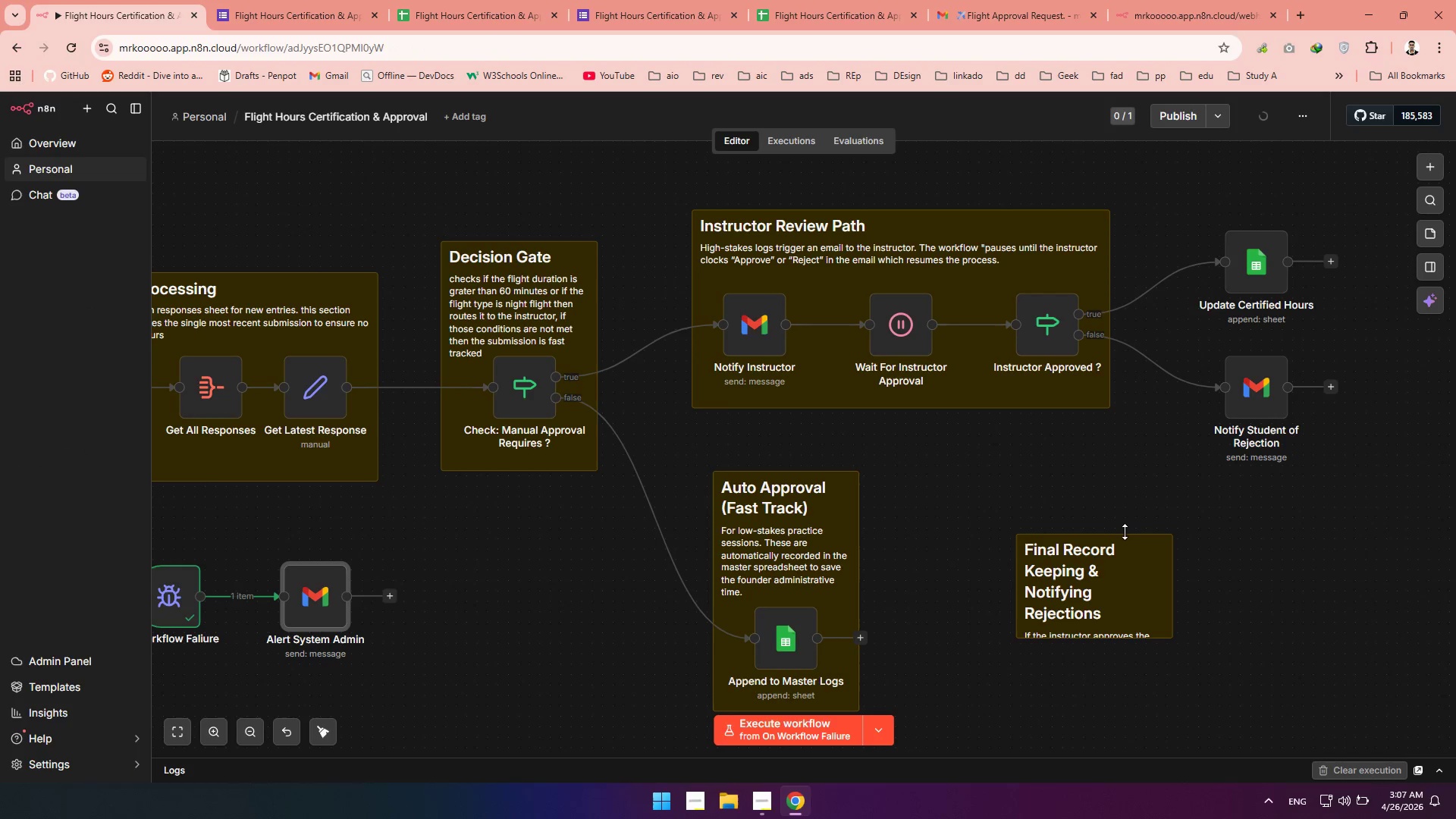 
left_click_drag(start_coordinate=[1088, 552], to_coordinate=[1270, 182])
 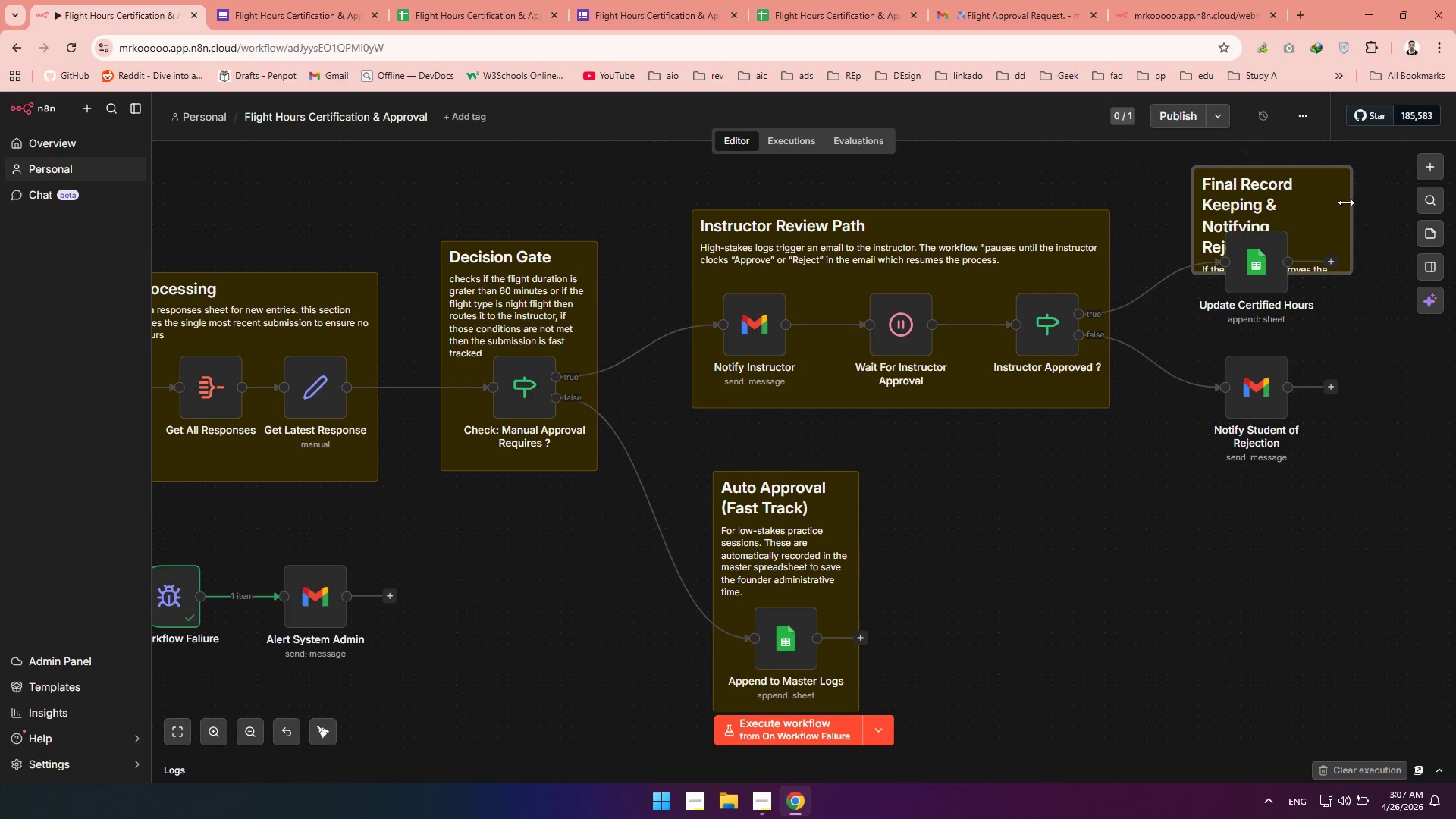 
left_click([1337, 202])
 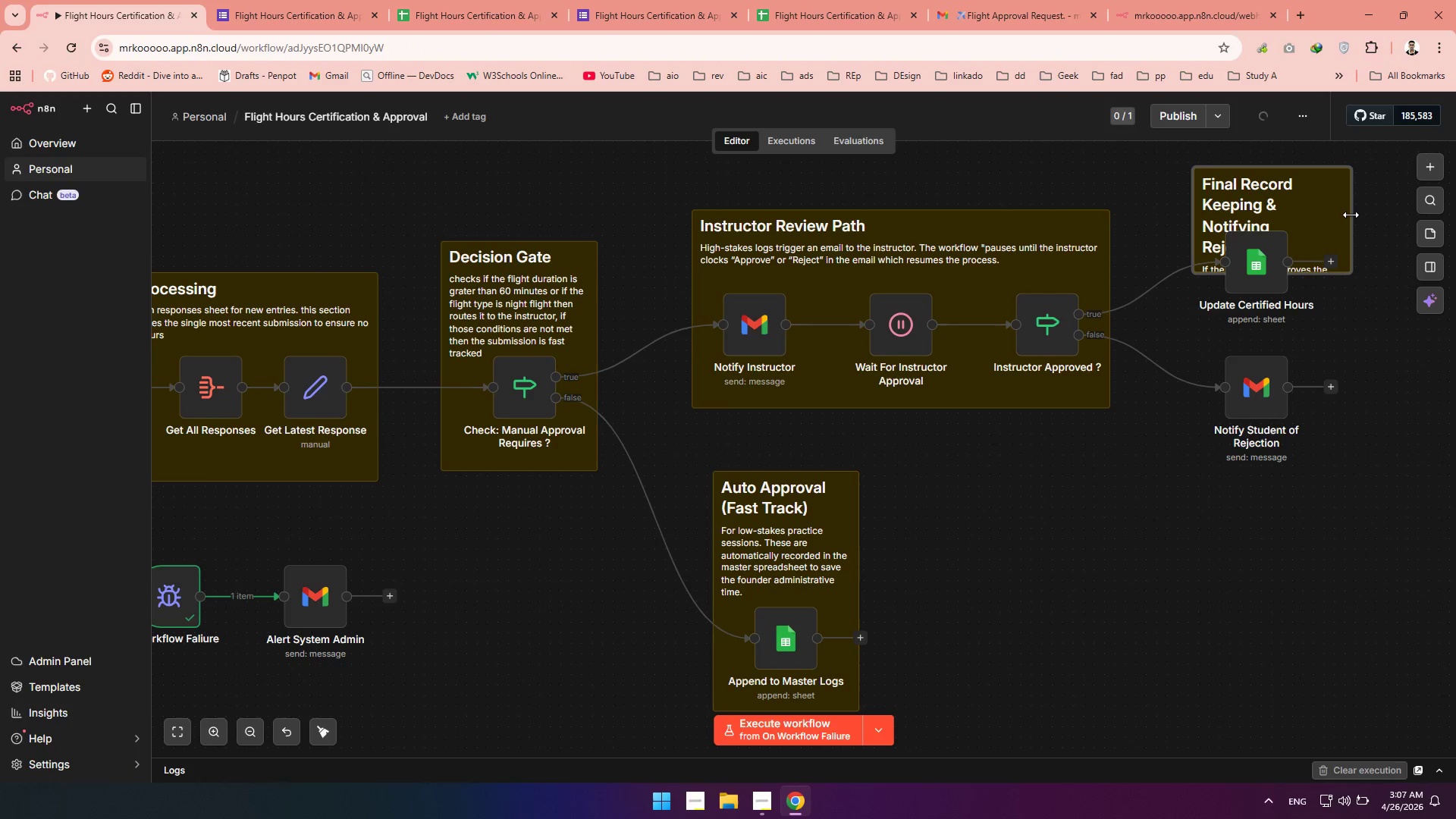 
left_click([1348, 215])
 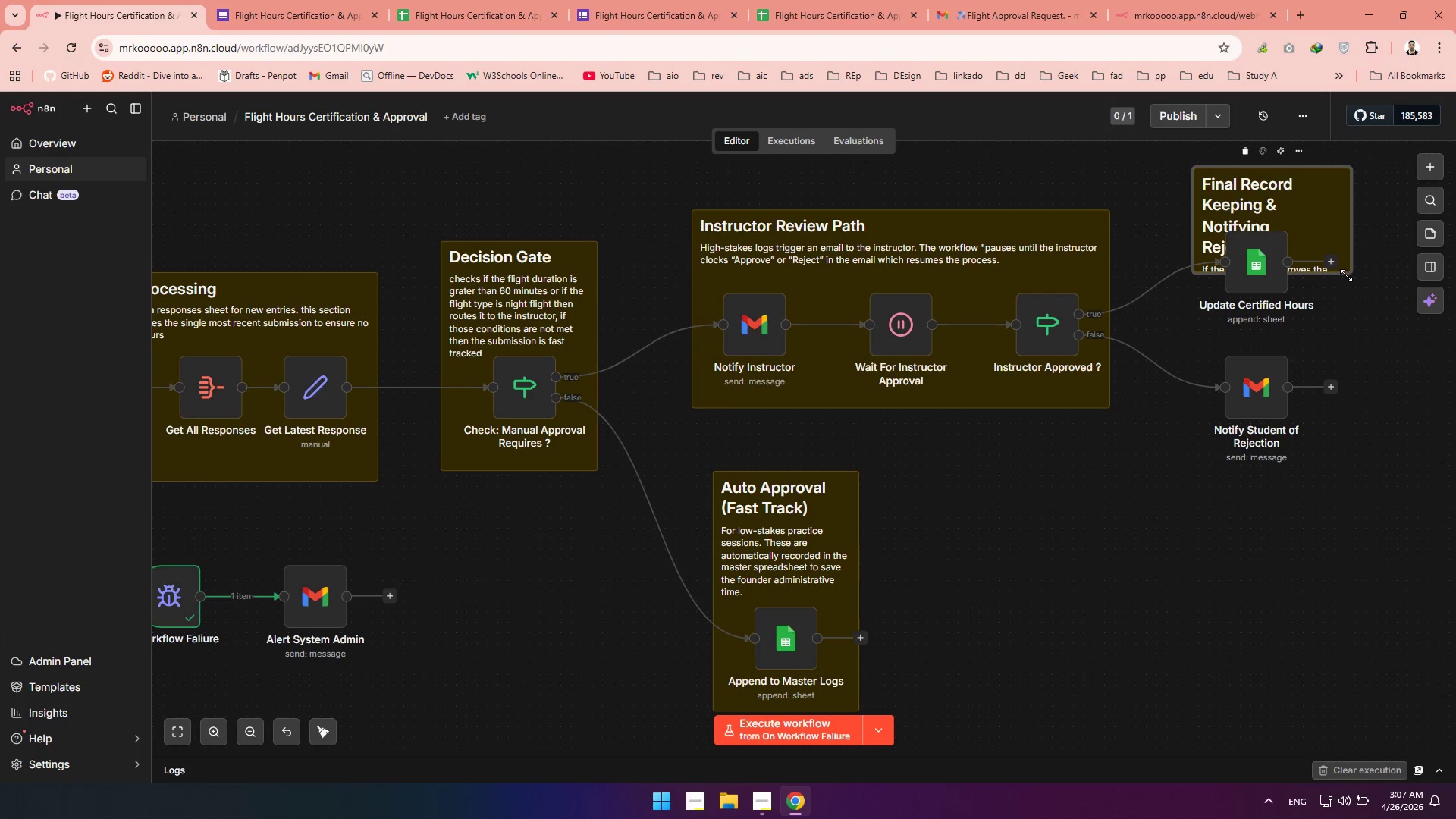 
left_click_drag(start_coordinate=[1338, 275], to_coordinate=[1321, 516])
 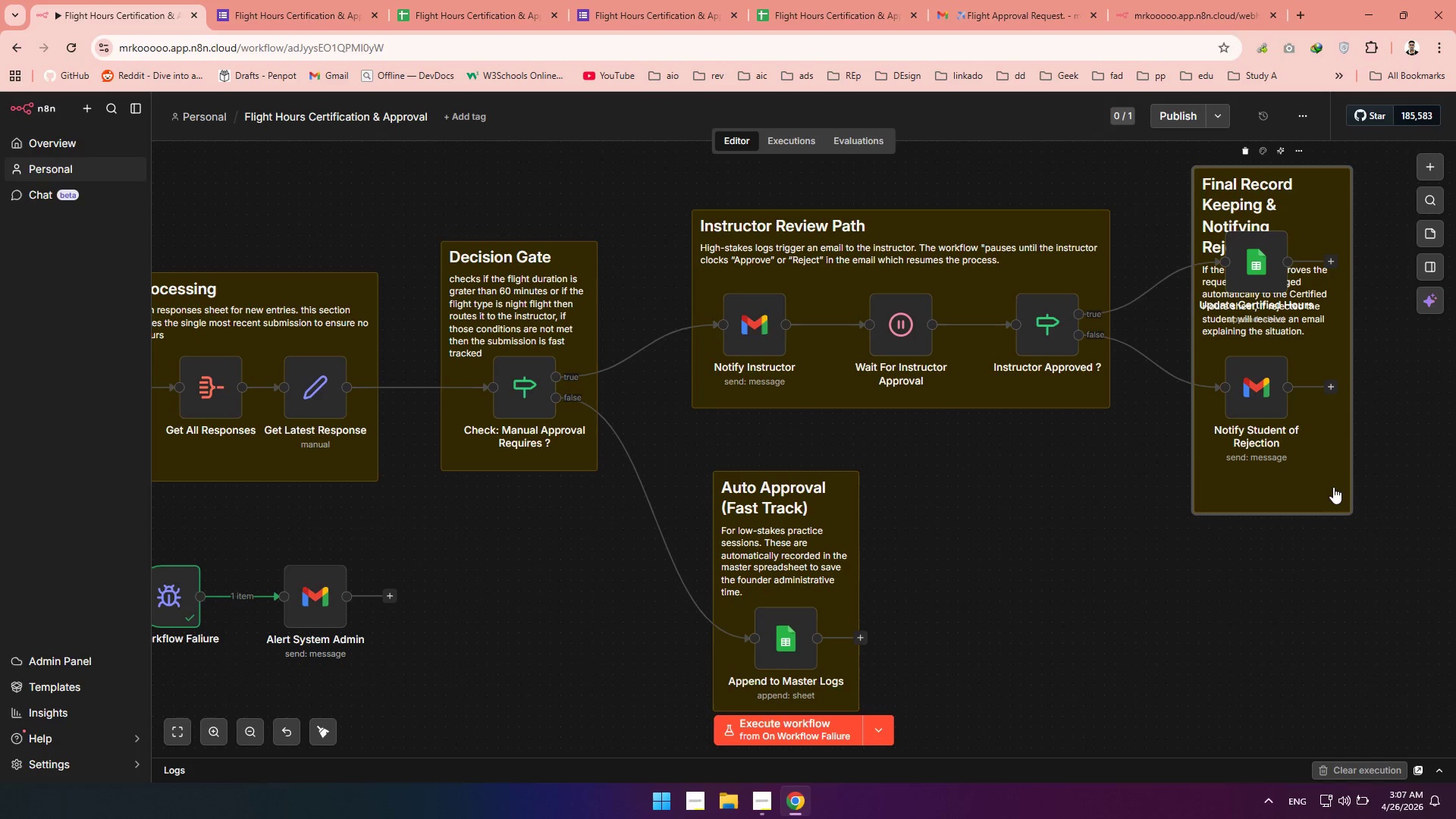 
left_click_drag(start_coordinate=[1333, 487], to_coordinate=[1334, 428])
 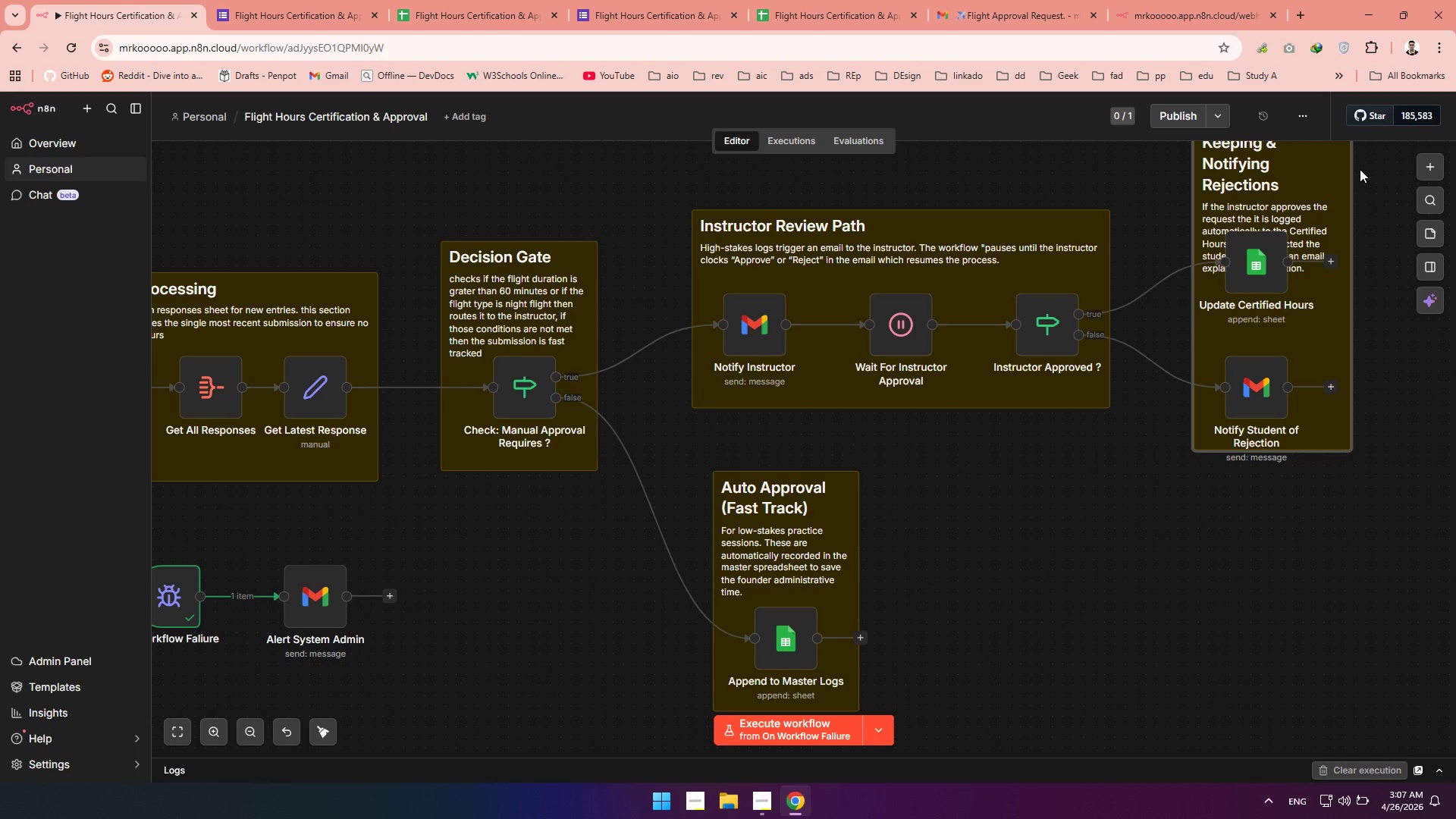 
left_click_drag(start_coordinate=[1355, 174], to_coordinate=[1389, 172])
 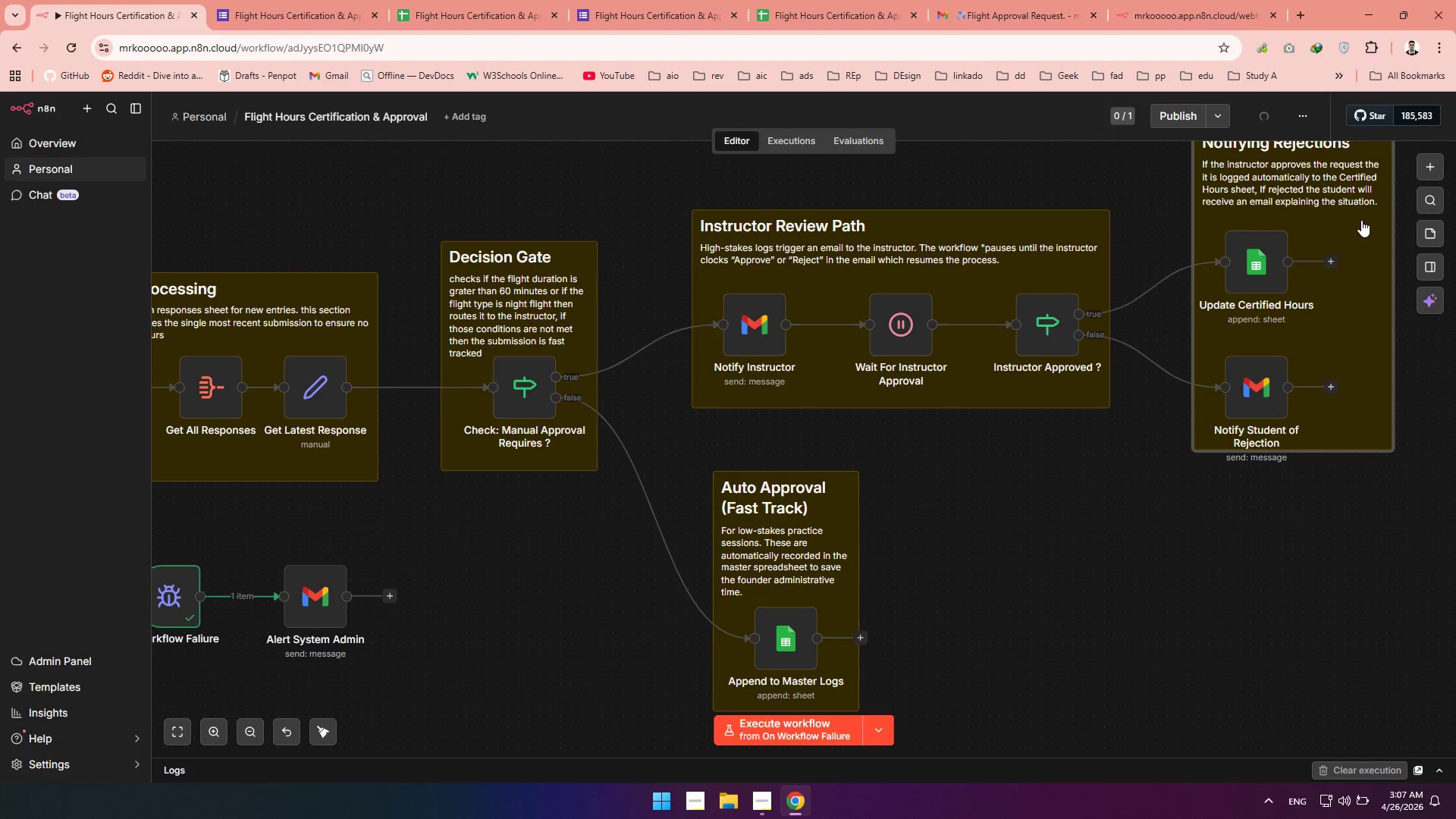 
left_click_drag(start_coordinate=[1361, 220], to_coordinate=[1315, 227])
 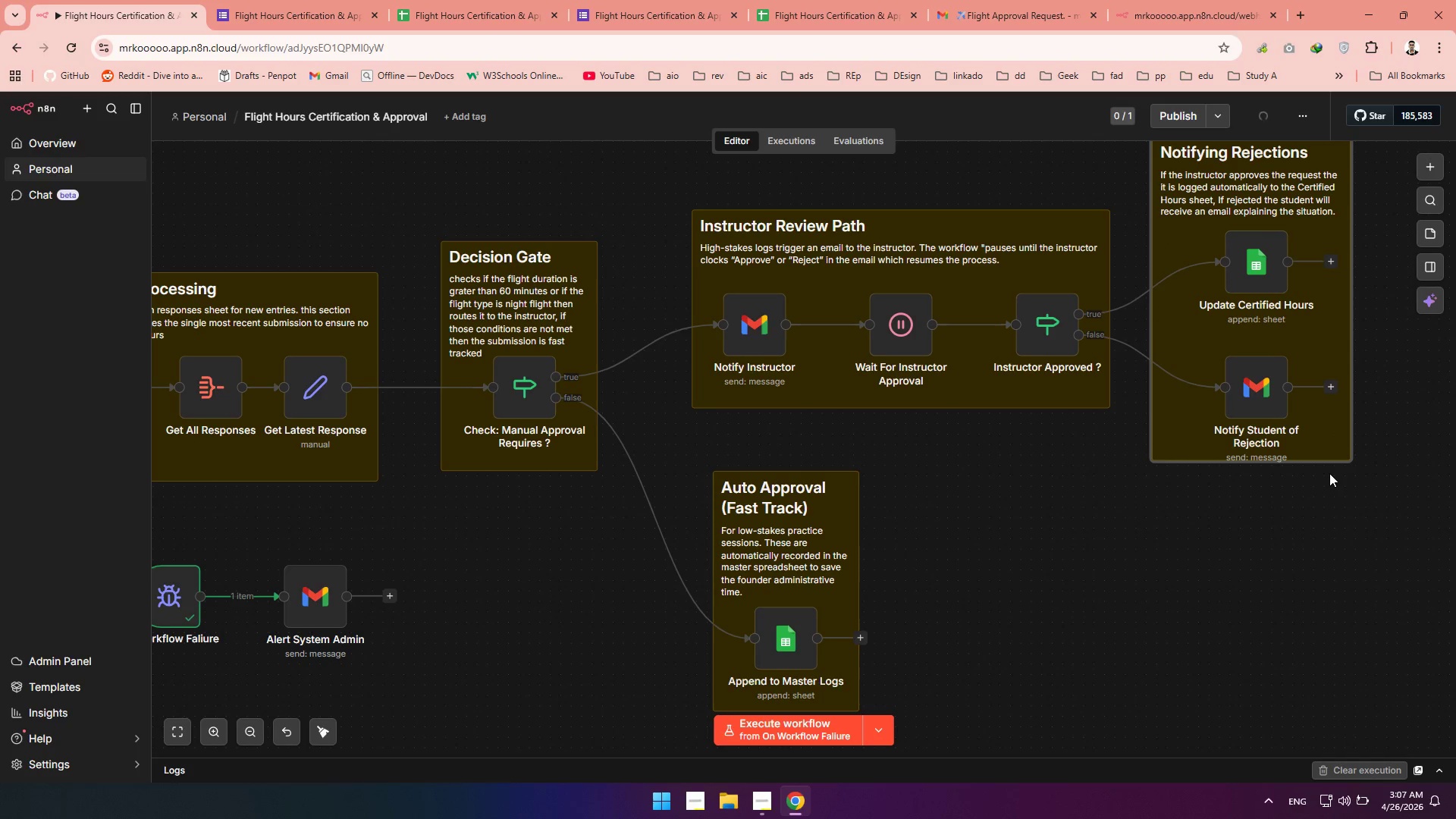 
left_click_drag(start_coordinate=[1329, 463], to_coordinate=[1329, 482])
 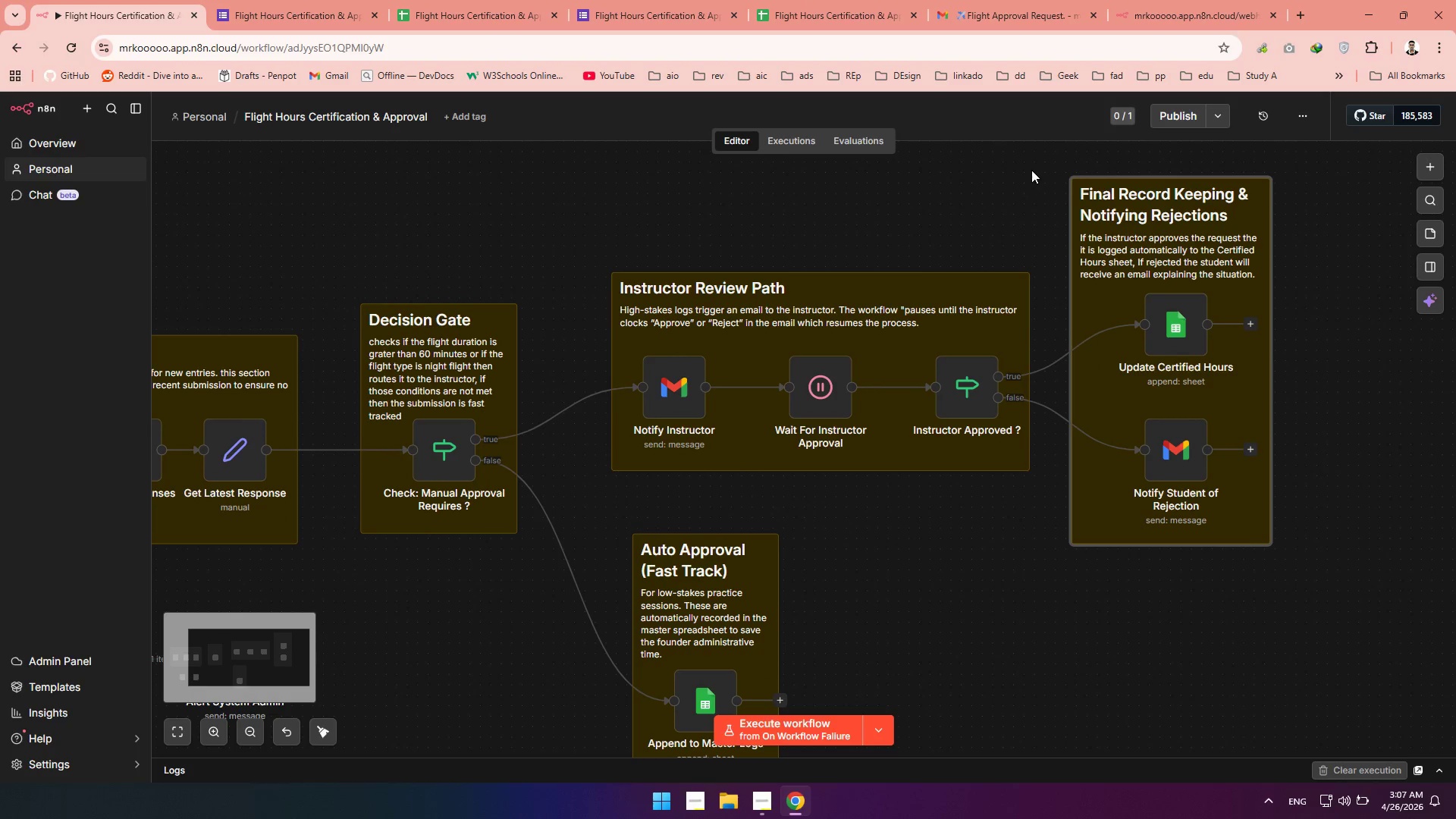 
left_click_drag(start_coordinate=[1051, 154], to_coordinate=[1331, 601])
 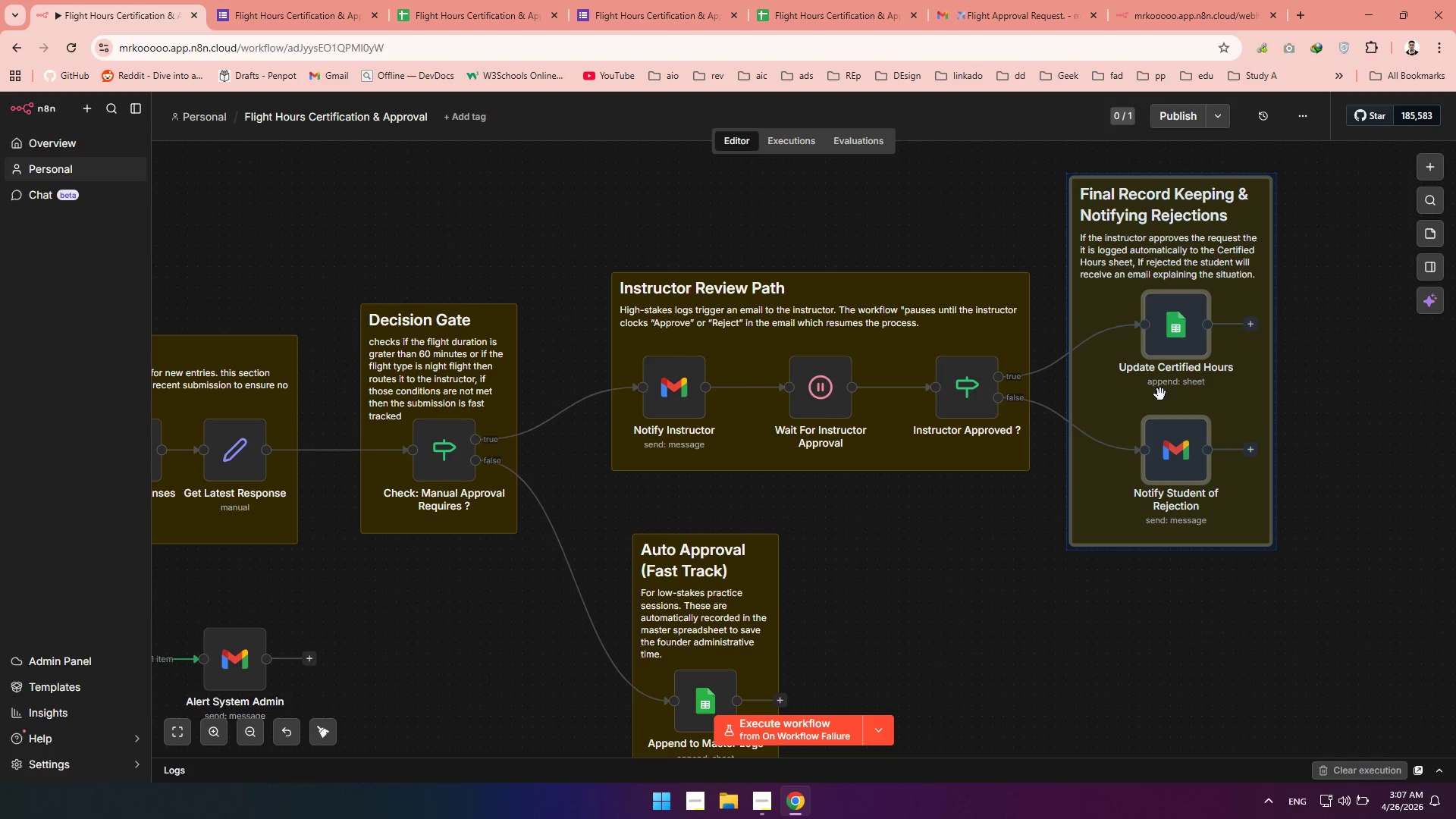 
left_click_drag(start_coordinate=[1160, 394], to_coordinate=[1194, 396])
 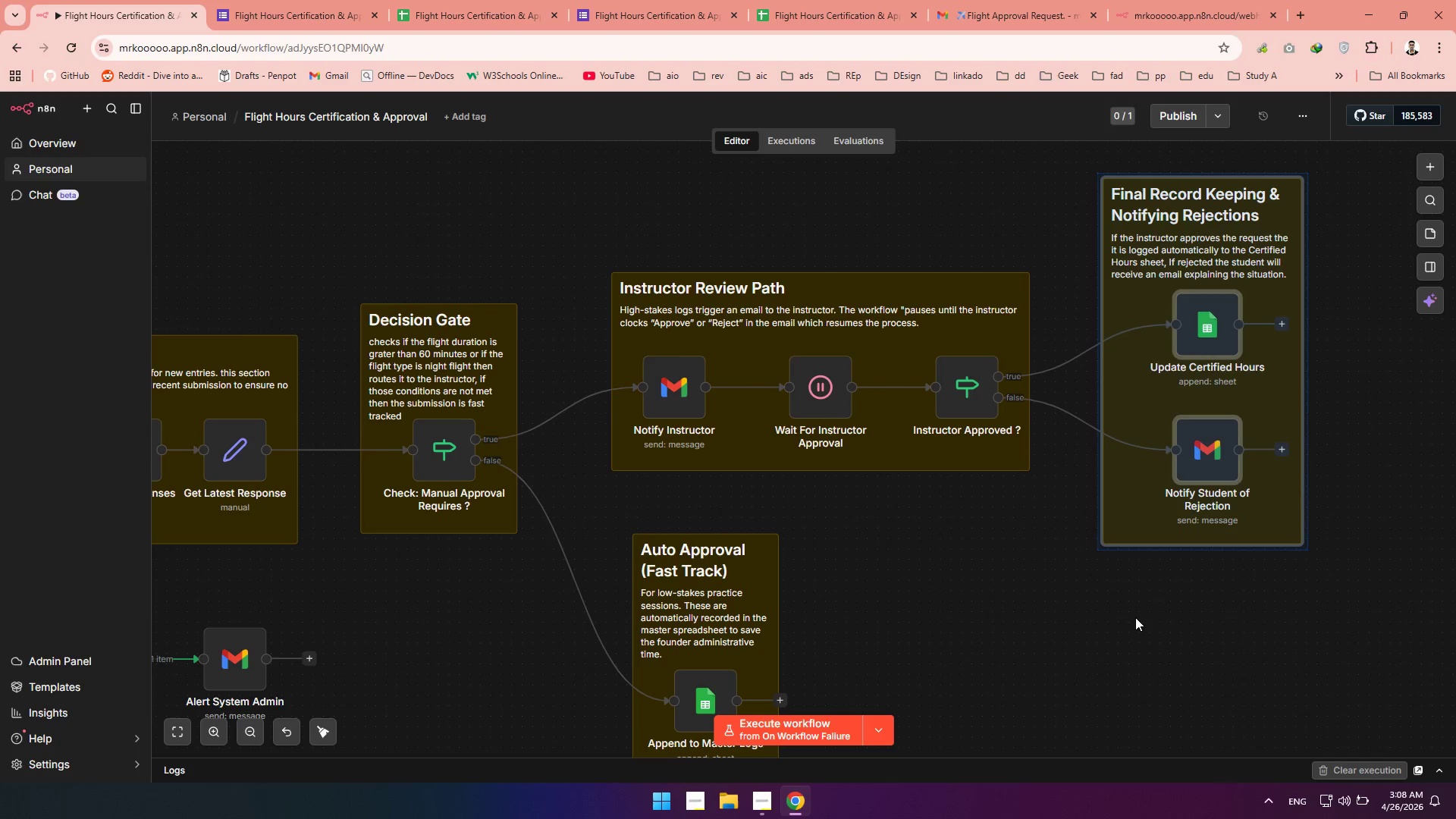 
left_click([1135, 617])
 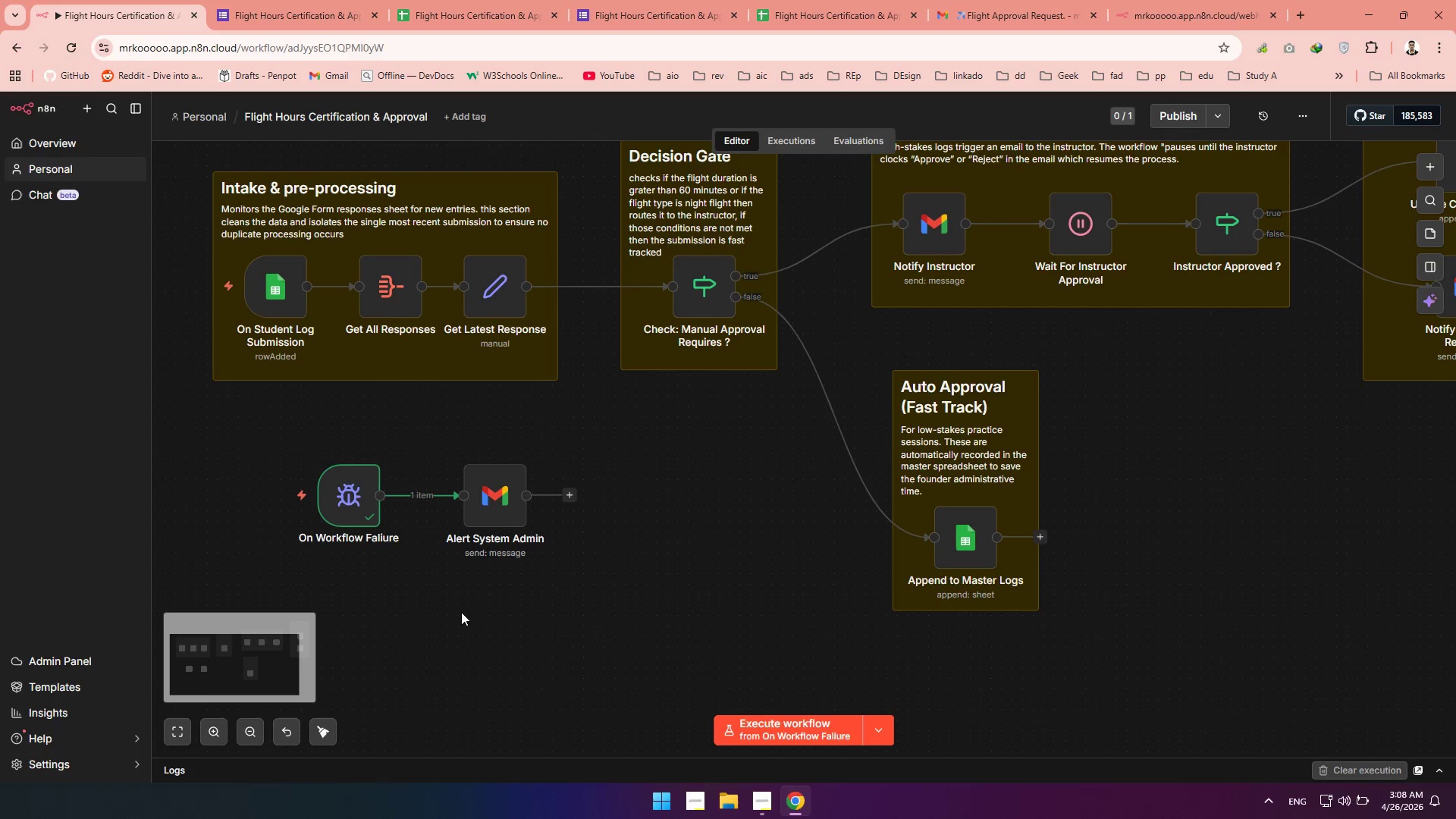 
wait(6.95)
 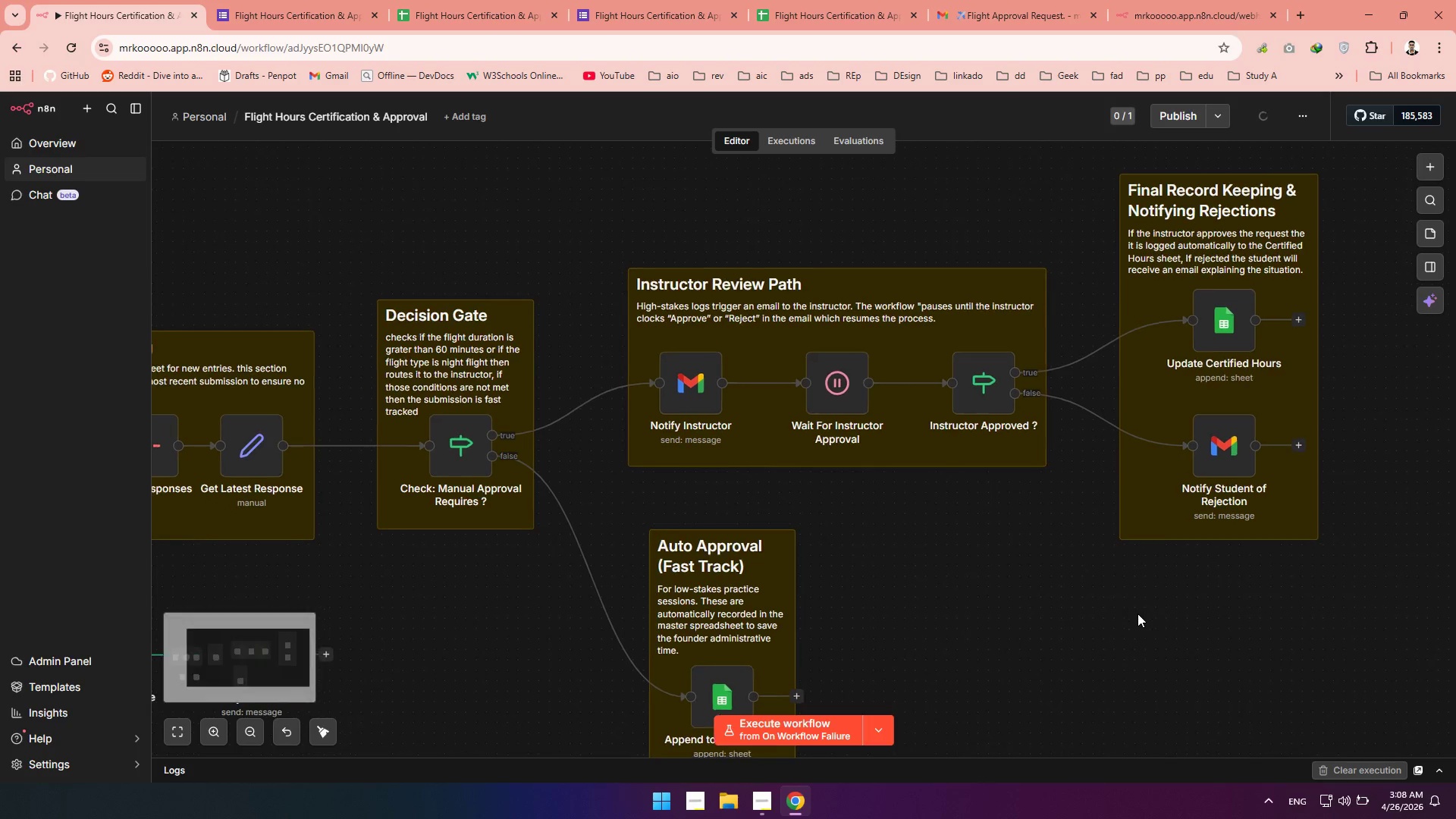 
left_click([1434, 231])
 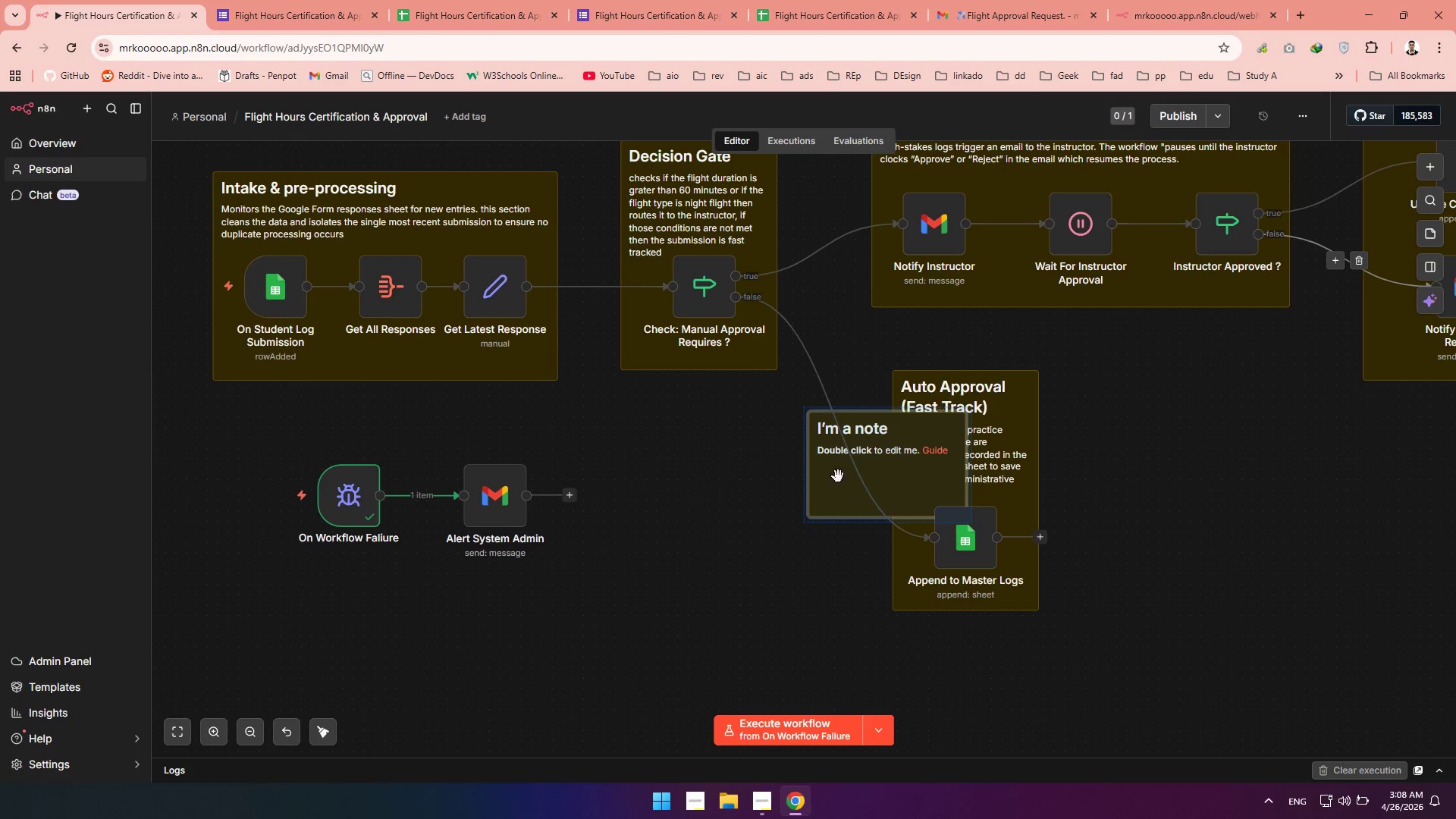 
left_click_drag(start_coordinate=[812, 488], to_coordinate=[492, 688])
 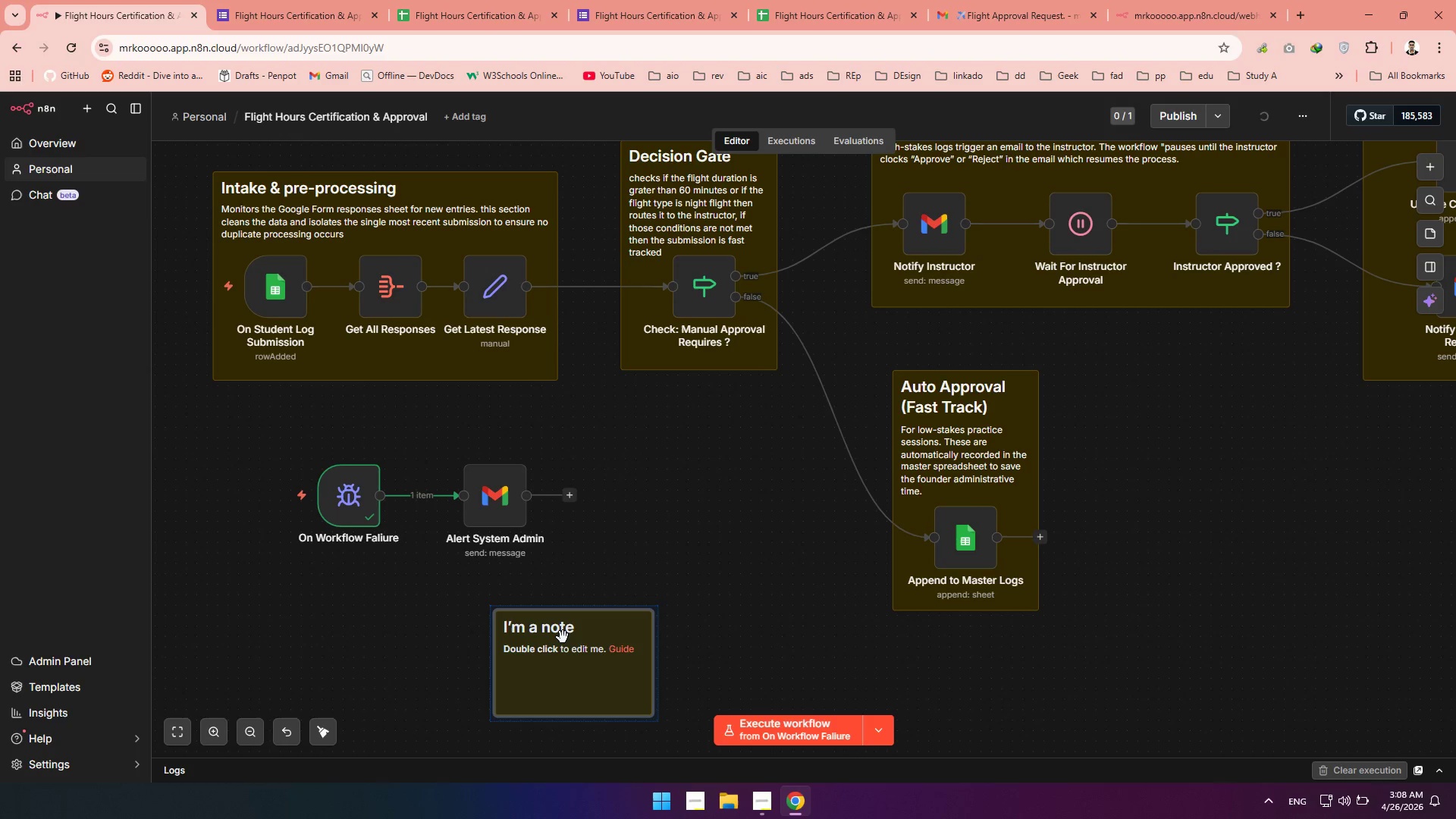 
double_click([563, 637])
 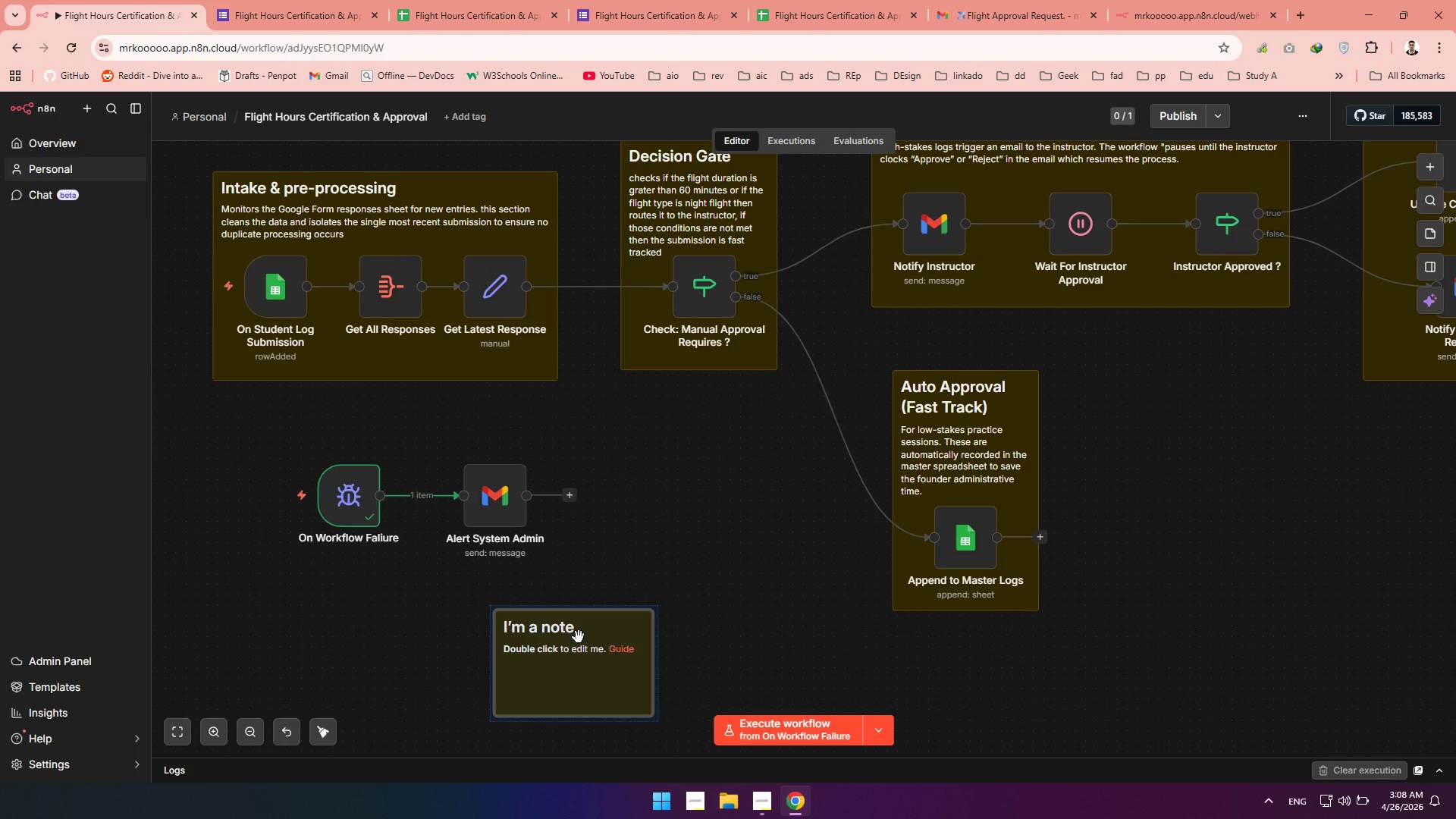 
double_click([579, 637])
 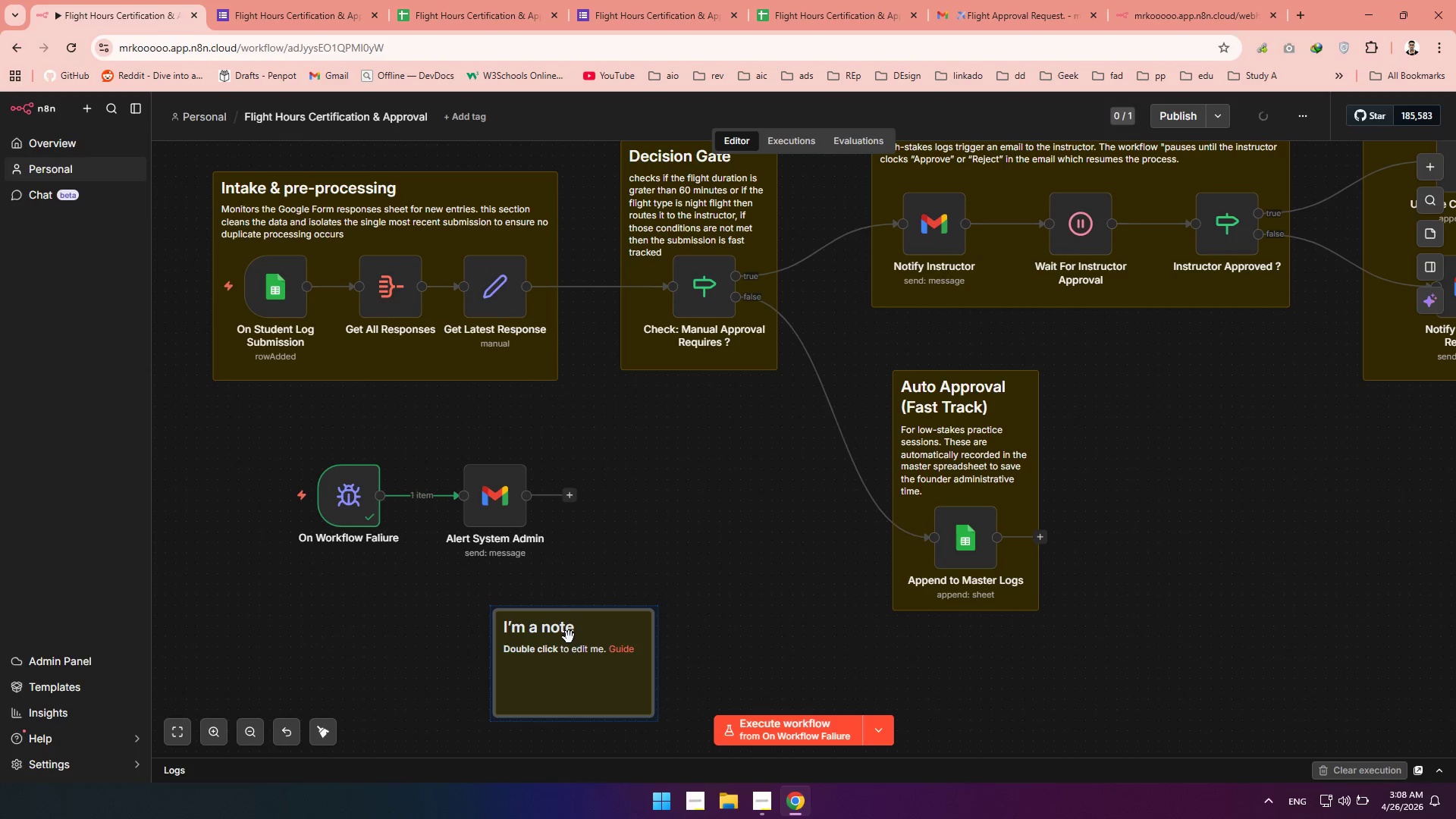 
double_click([569, 637])
 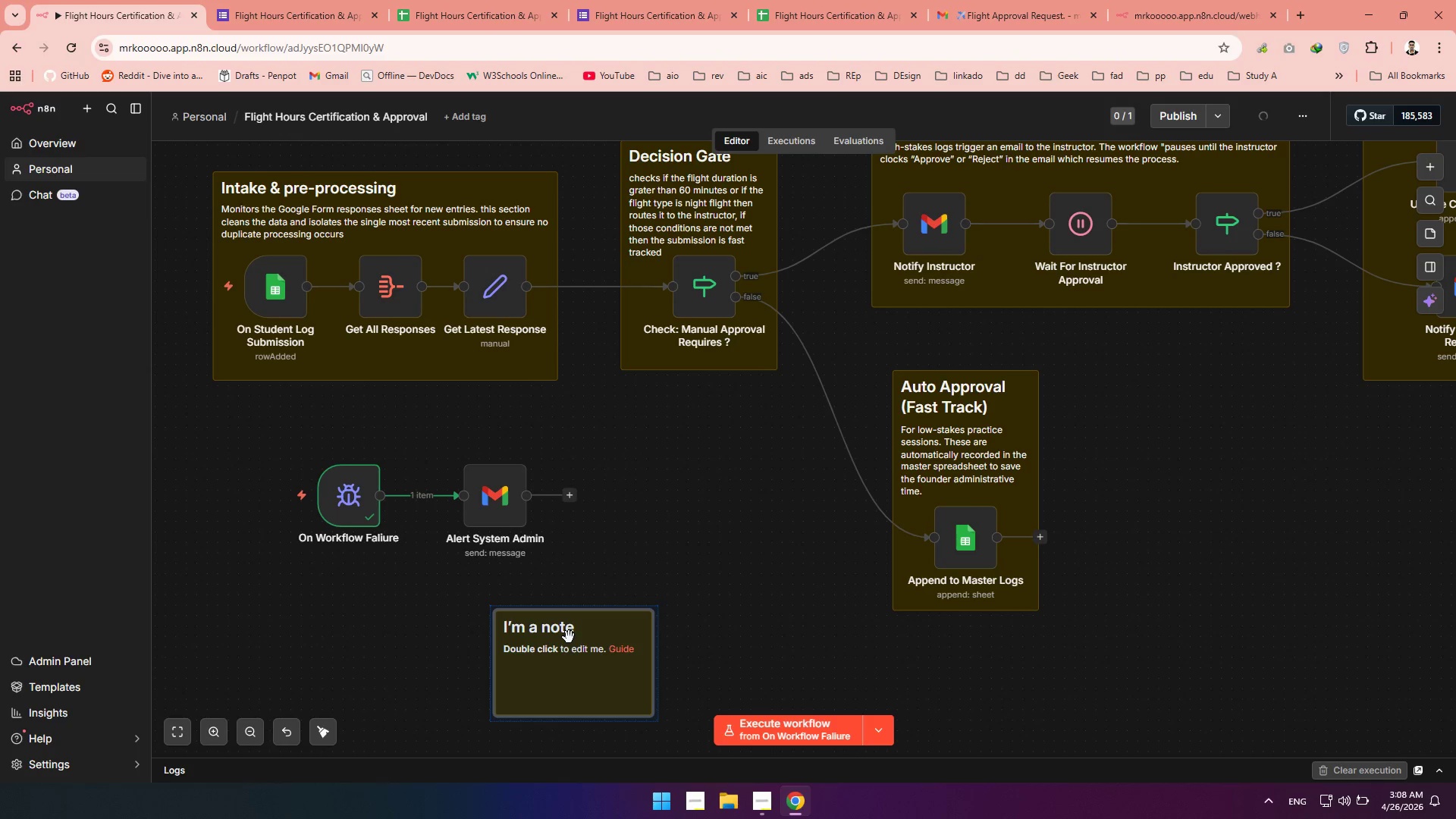 
triple_click([569, 637])
 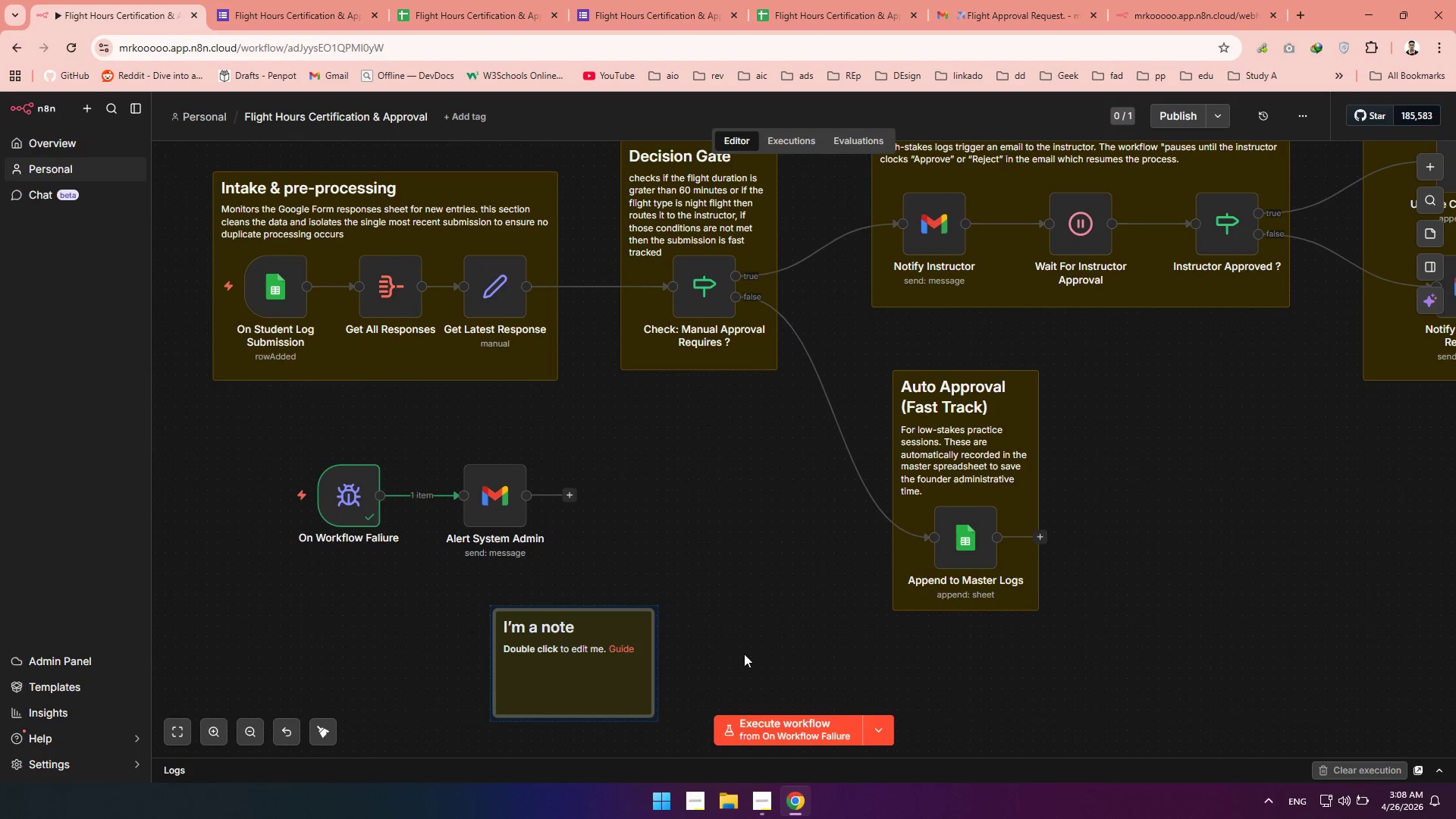 
triple_click([744, 654])
 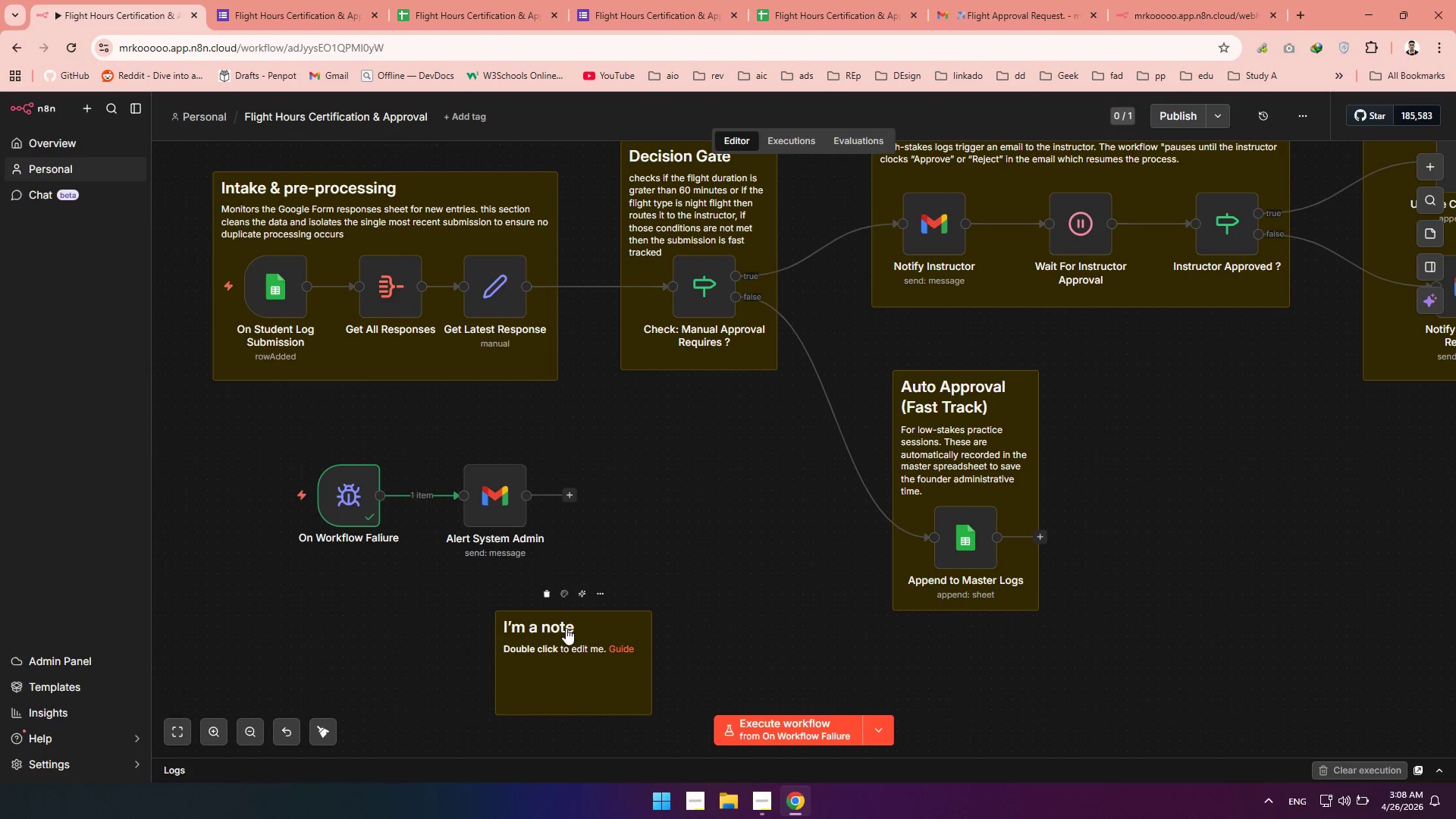 
double_click([566, 628])
 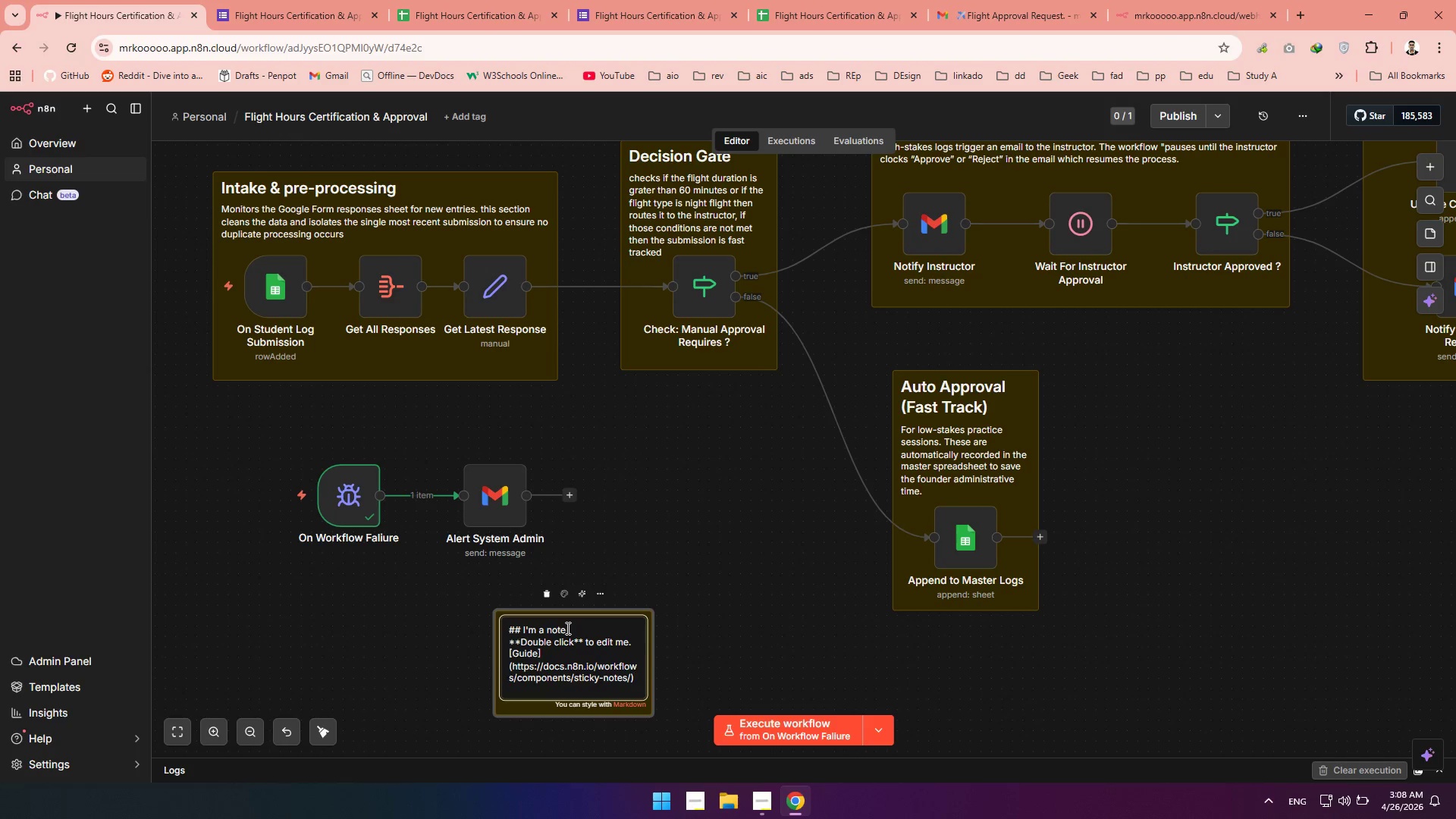 
left_click_drag(start_coordinate=[571, 628], to_coordinate=[521, 631])
 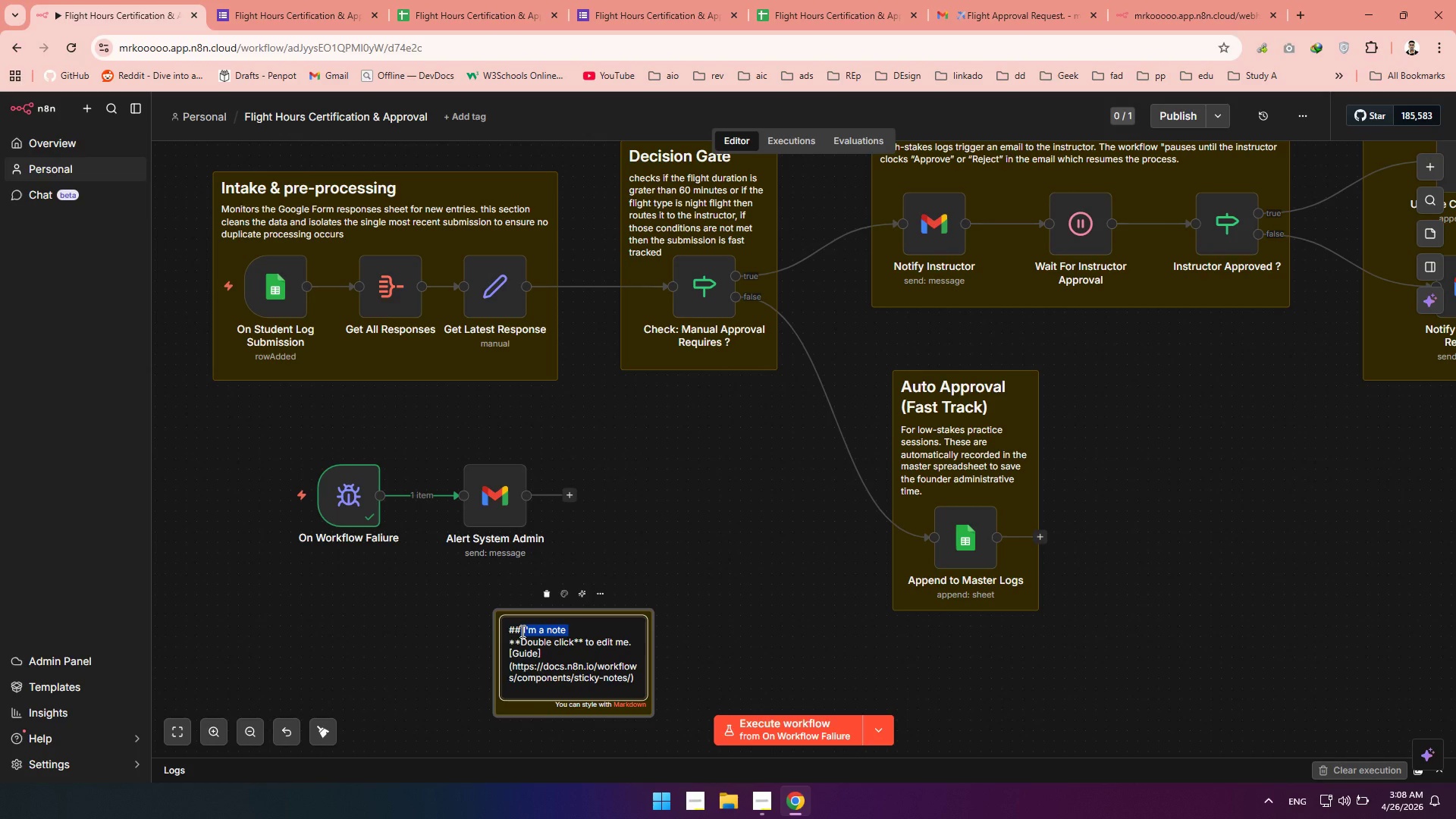 
type(Error Handling)
 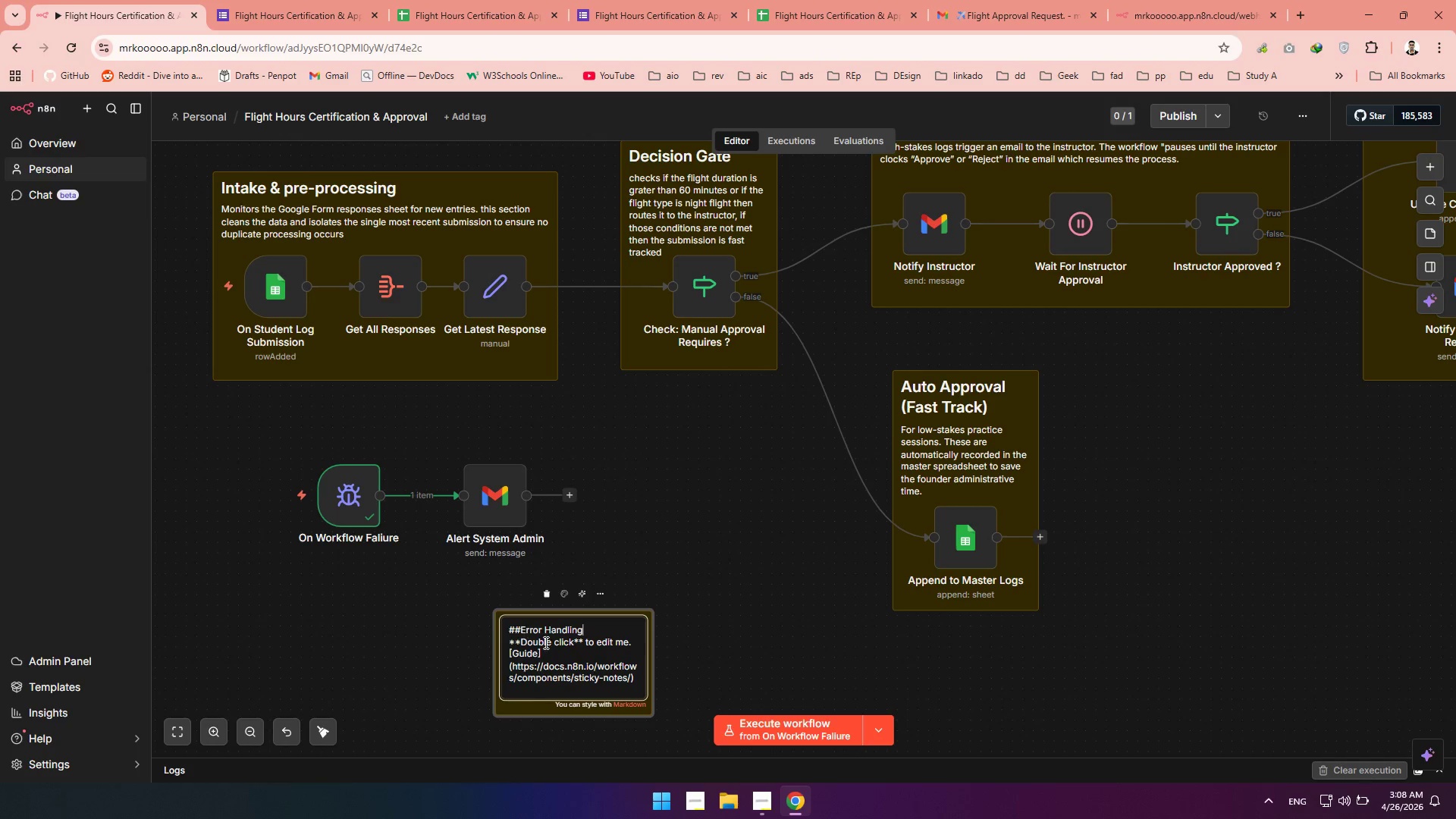 
left_click_drag(start_coordinate=[614, 685], to_coordinate=[576, 680])
 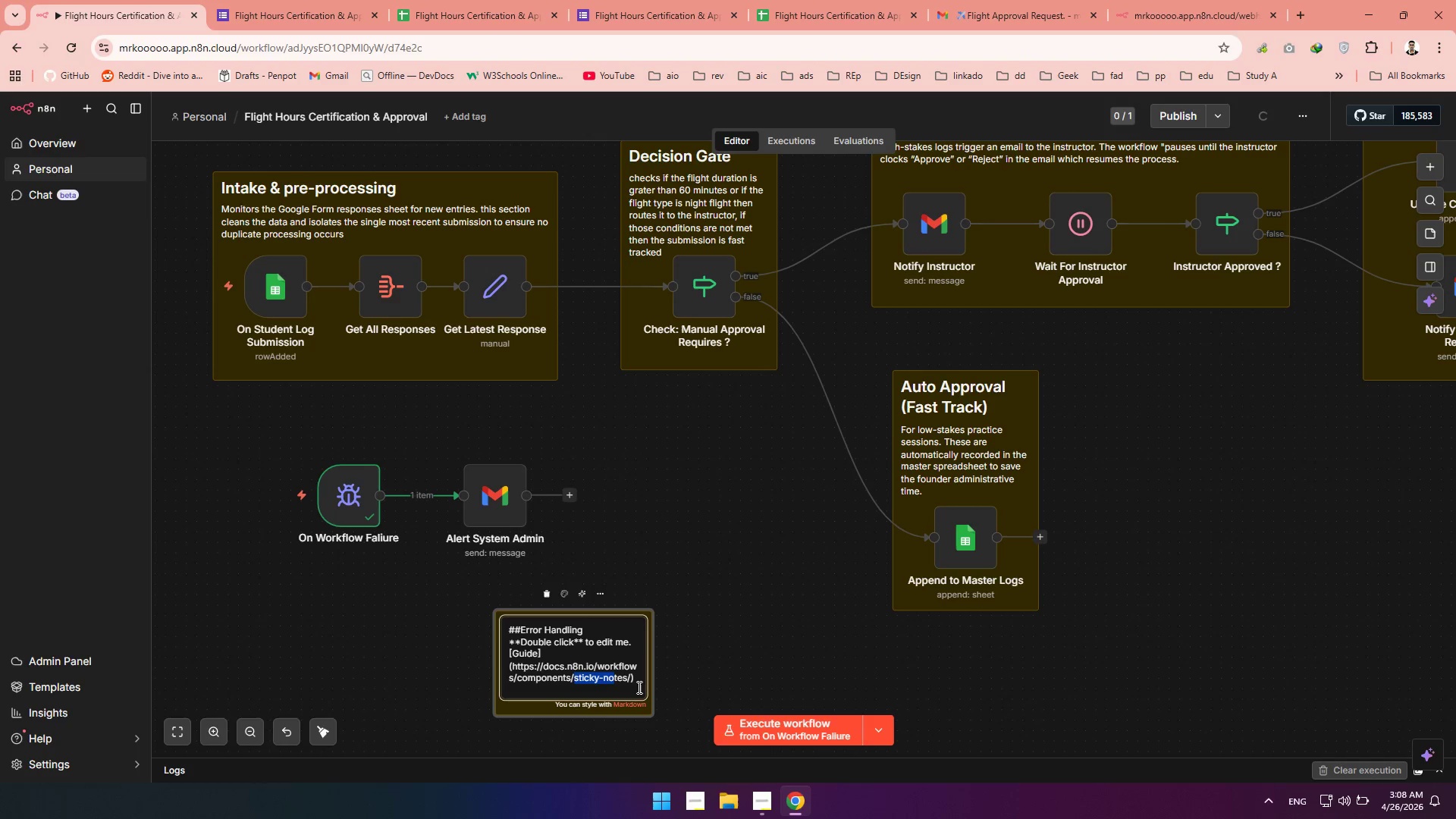 
left_click_drag(start_coordinate=[638, 687], to_coordinate=[506, 644])
 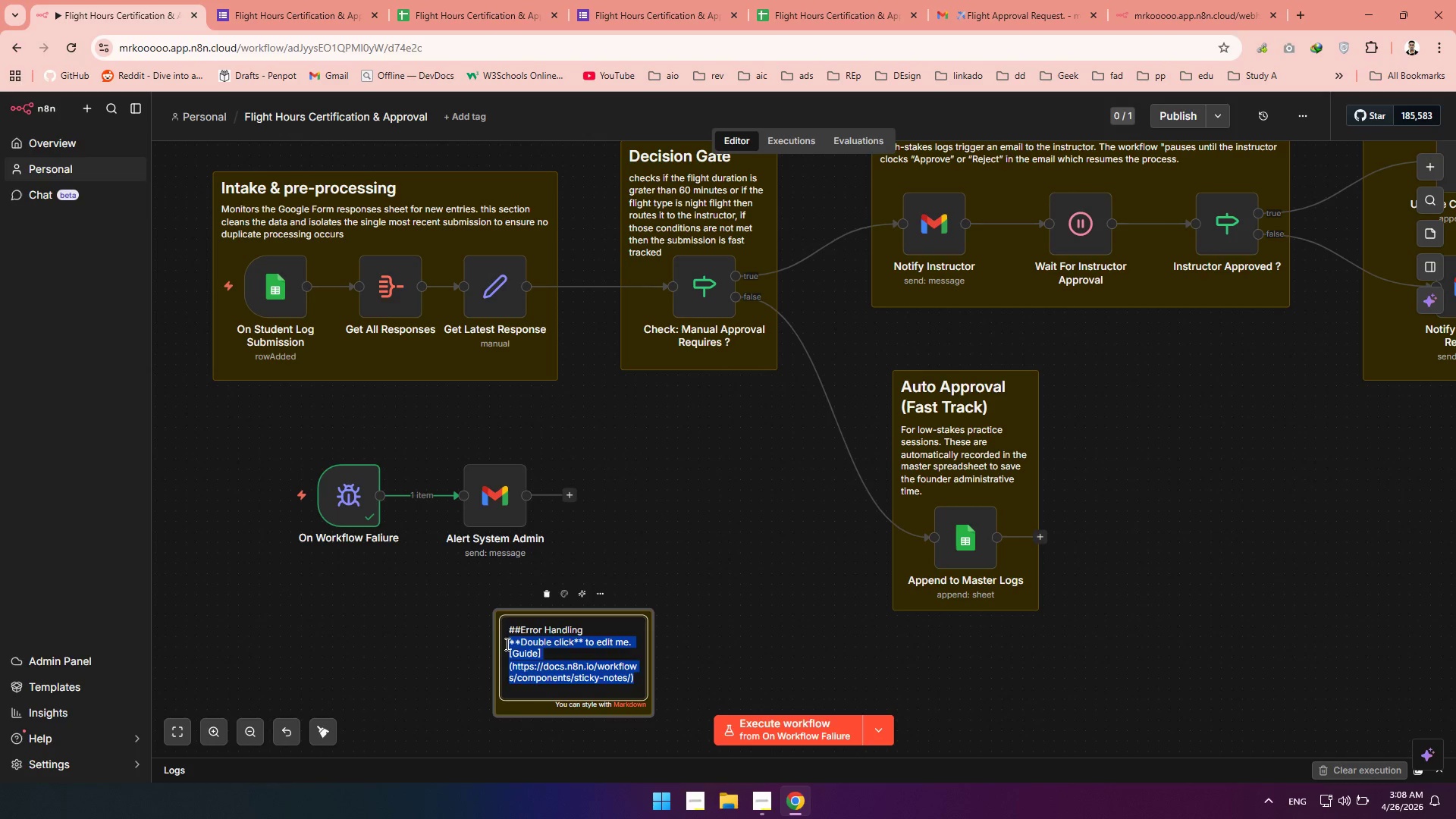 
key(Backspace)
 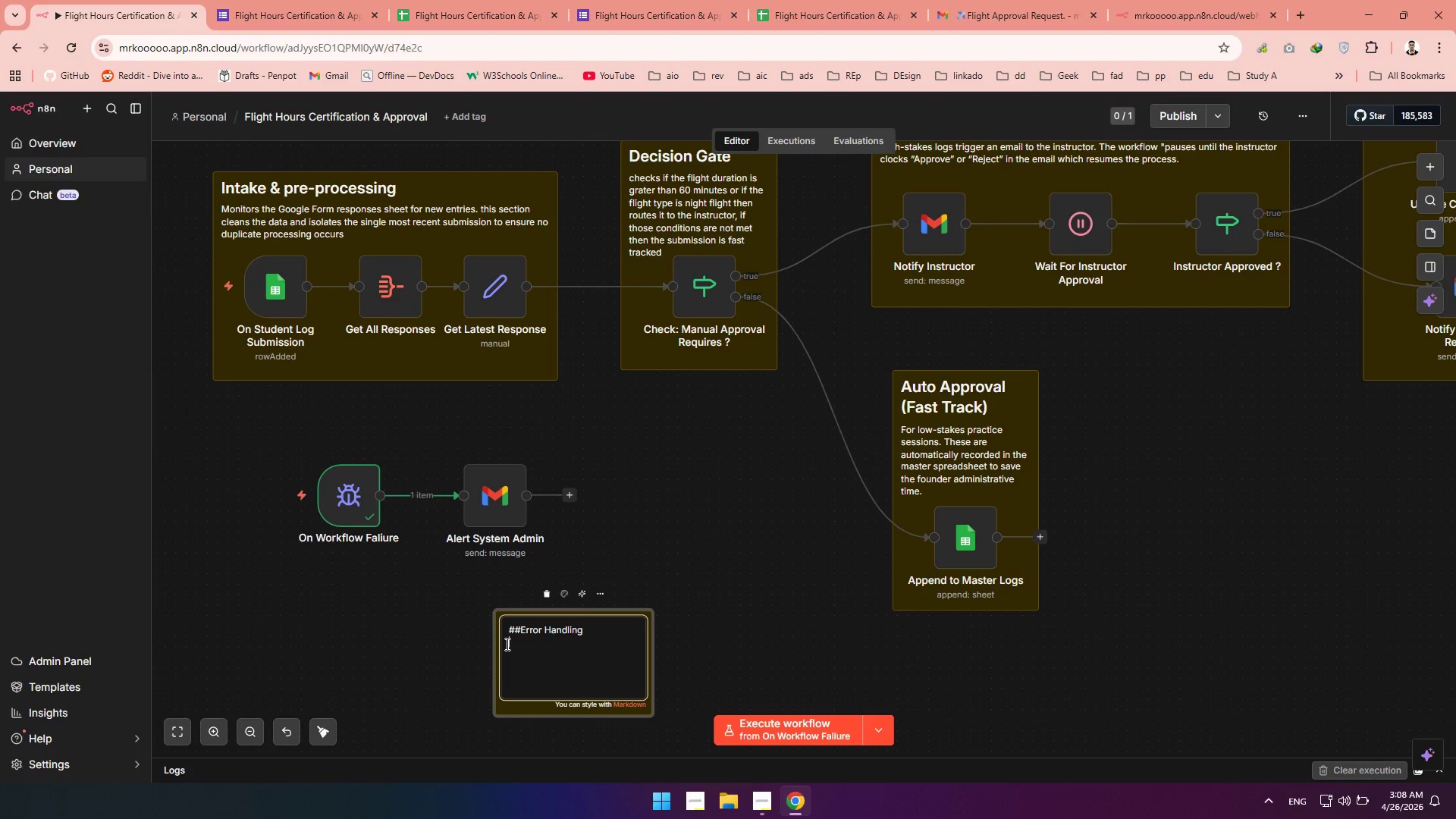 
wait(7.23)
 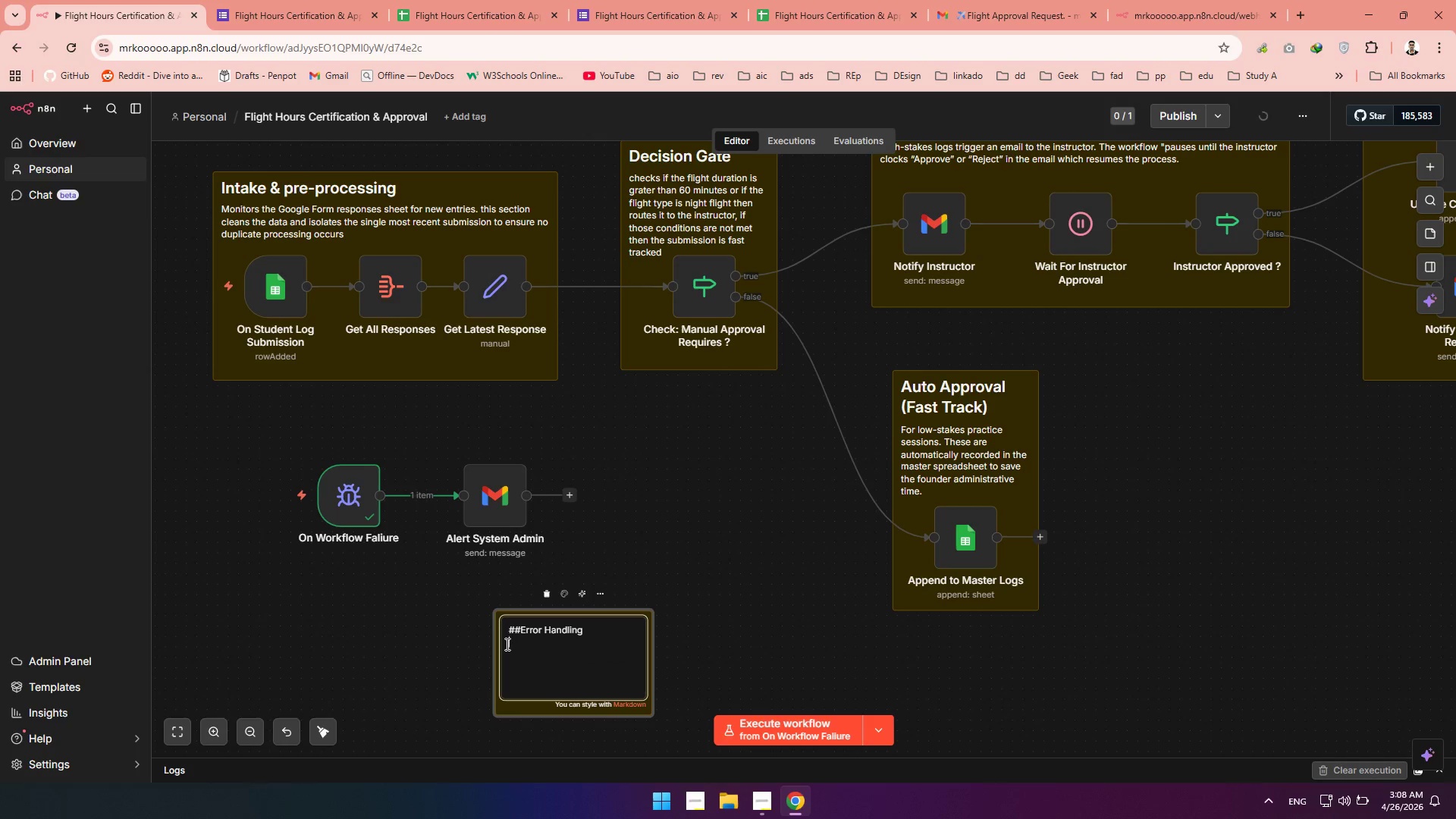 
type(If the google sheet loses connection or )
 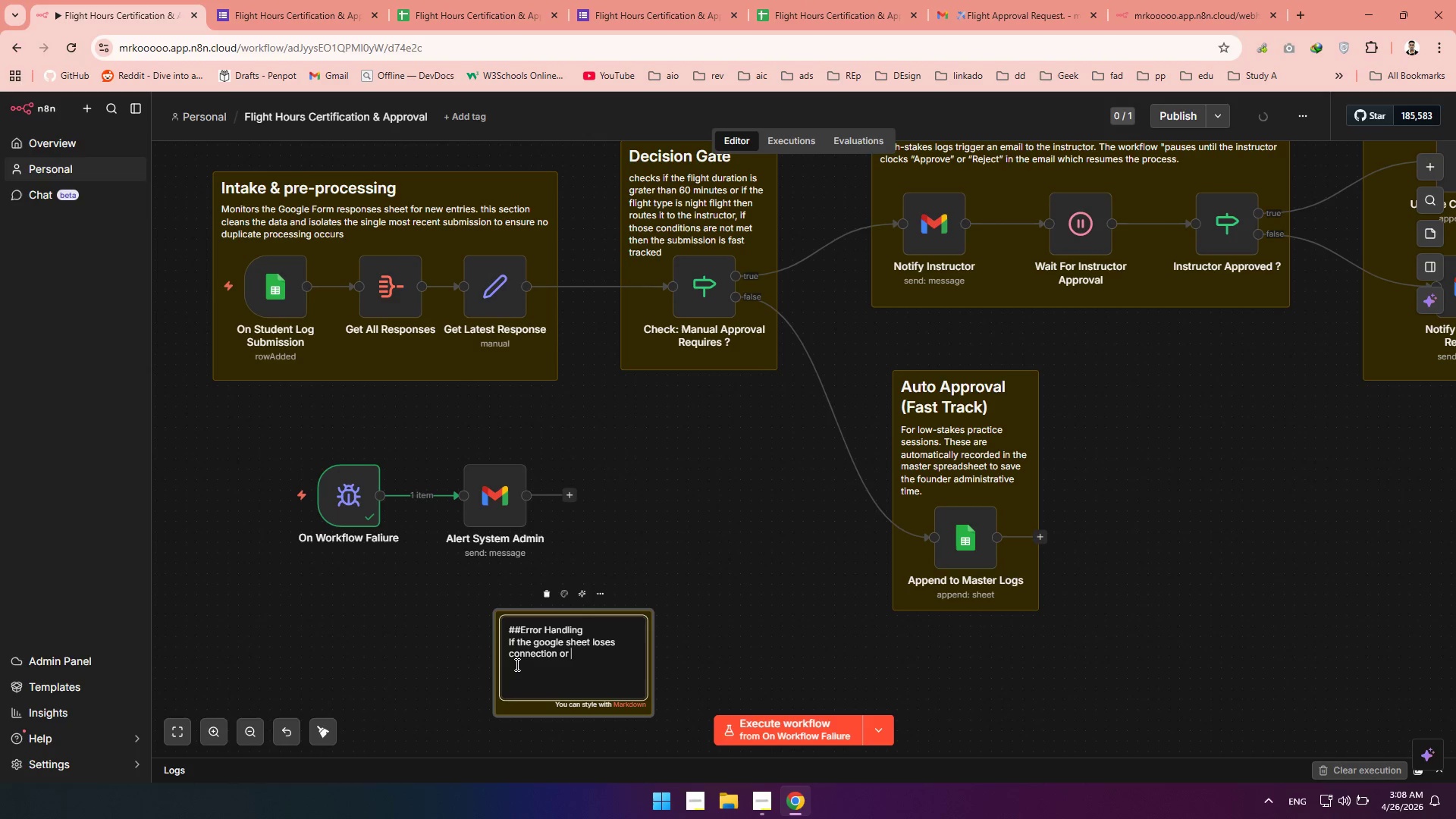 
type(th )
key(Backspace)
type(e email service fails )
key(Backspace)
type(, this branch triggers )
 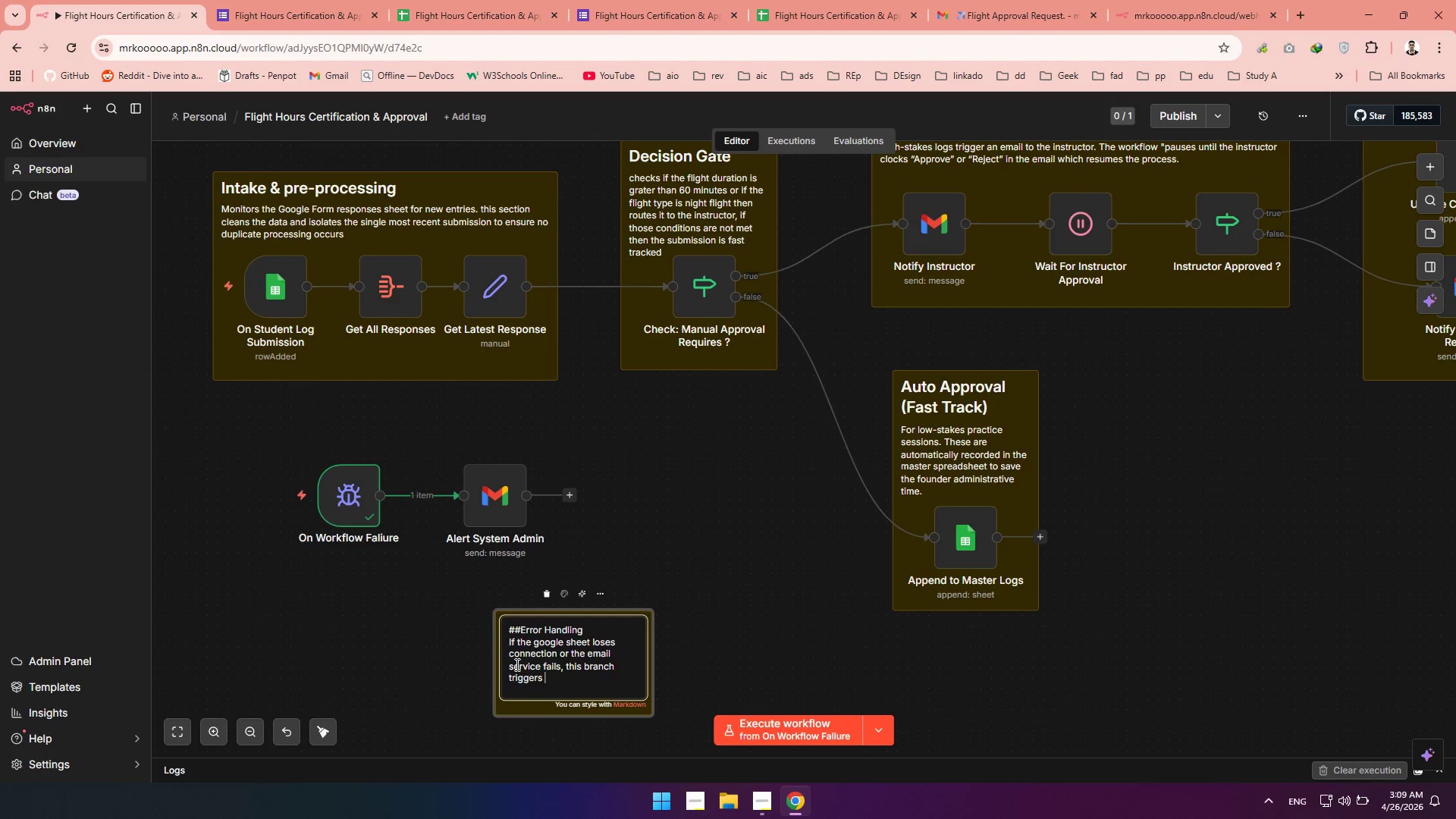 
wait(5.72)
 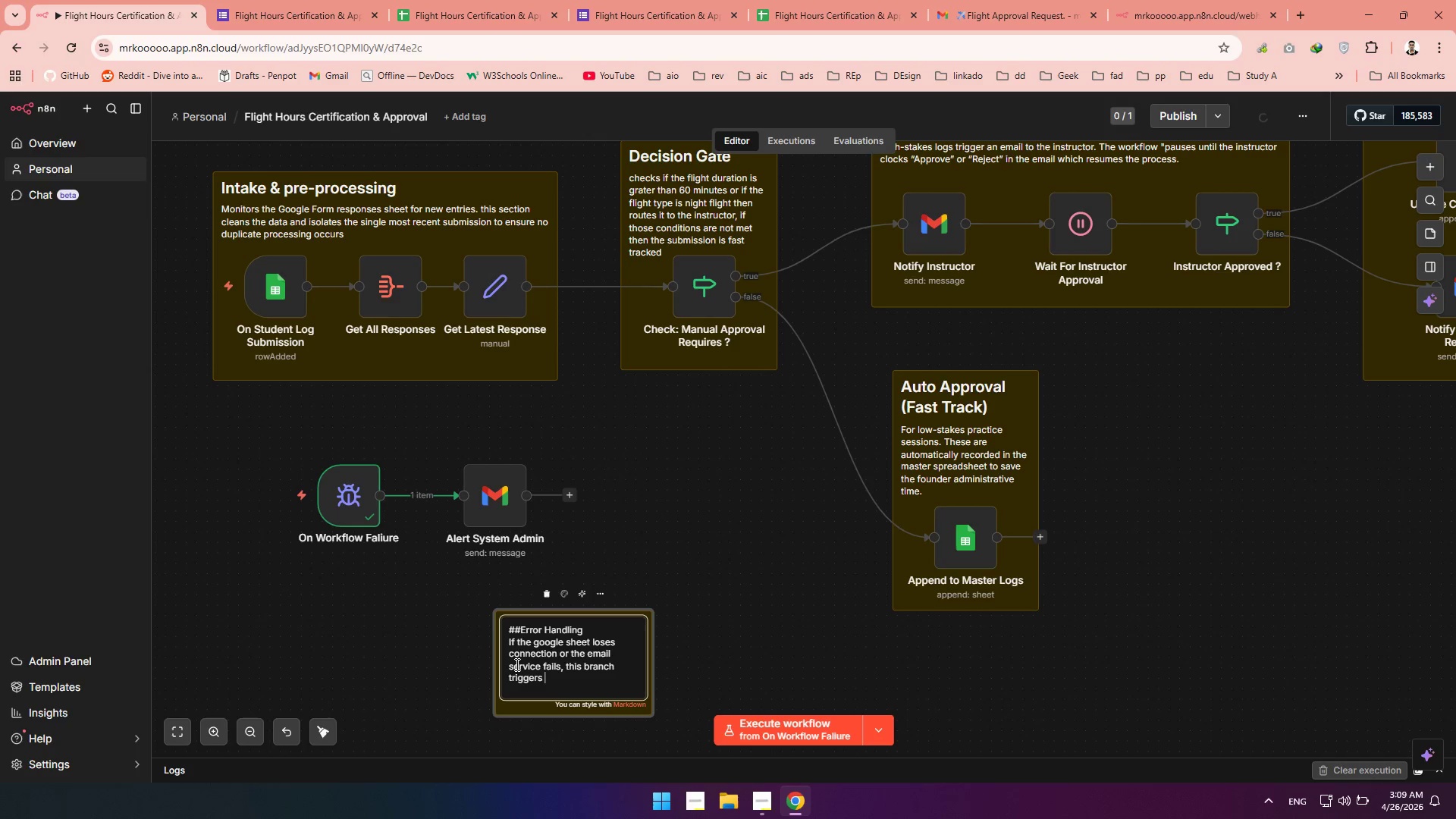 
type(automatically to alert the system admin so no student logs are lost.)
 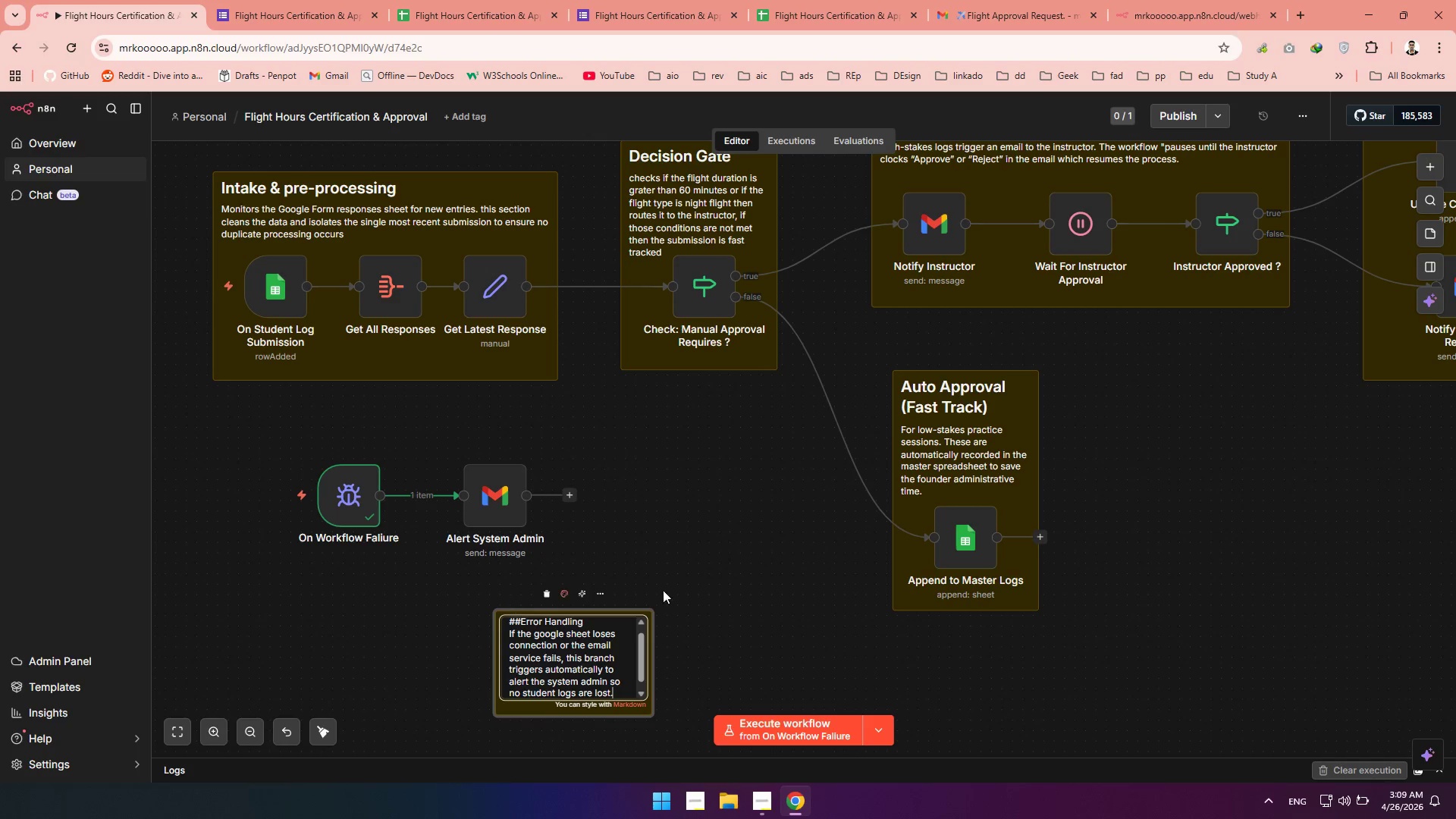 
left_click([707, 611])
 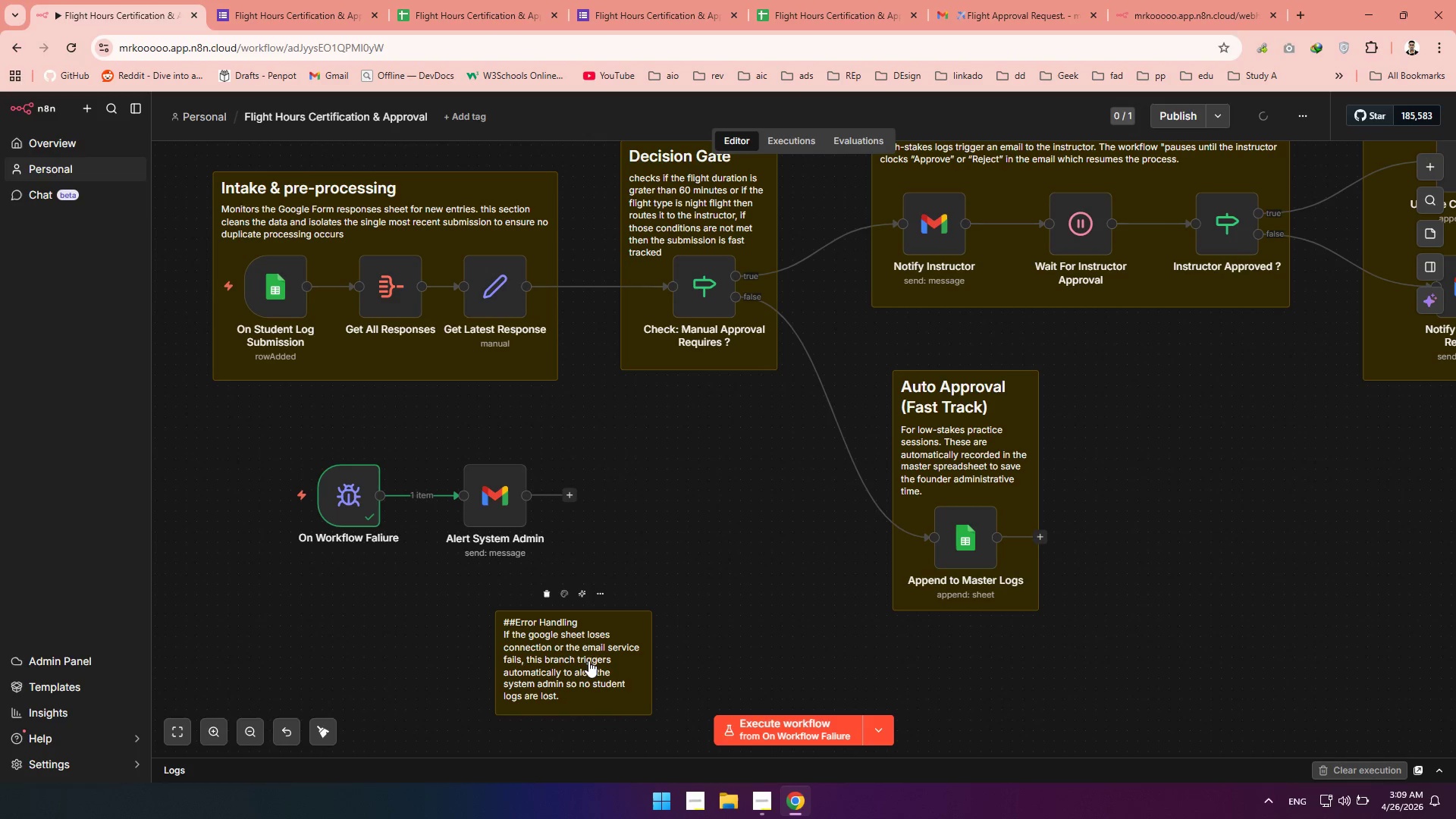 
left_click_drag(start_coordinate=[588, 661], to_coordinate=[413, 473])
 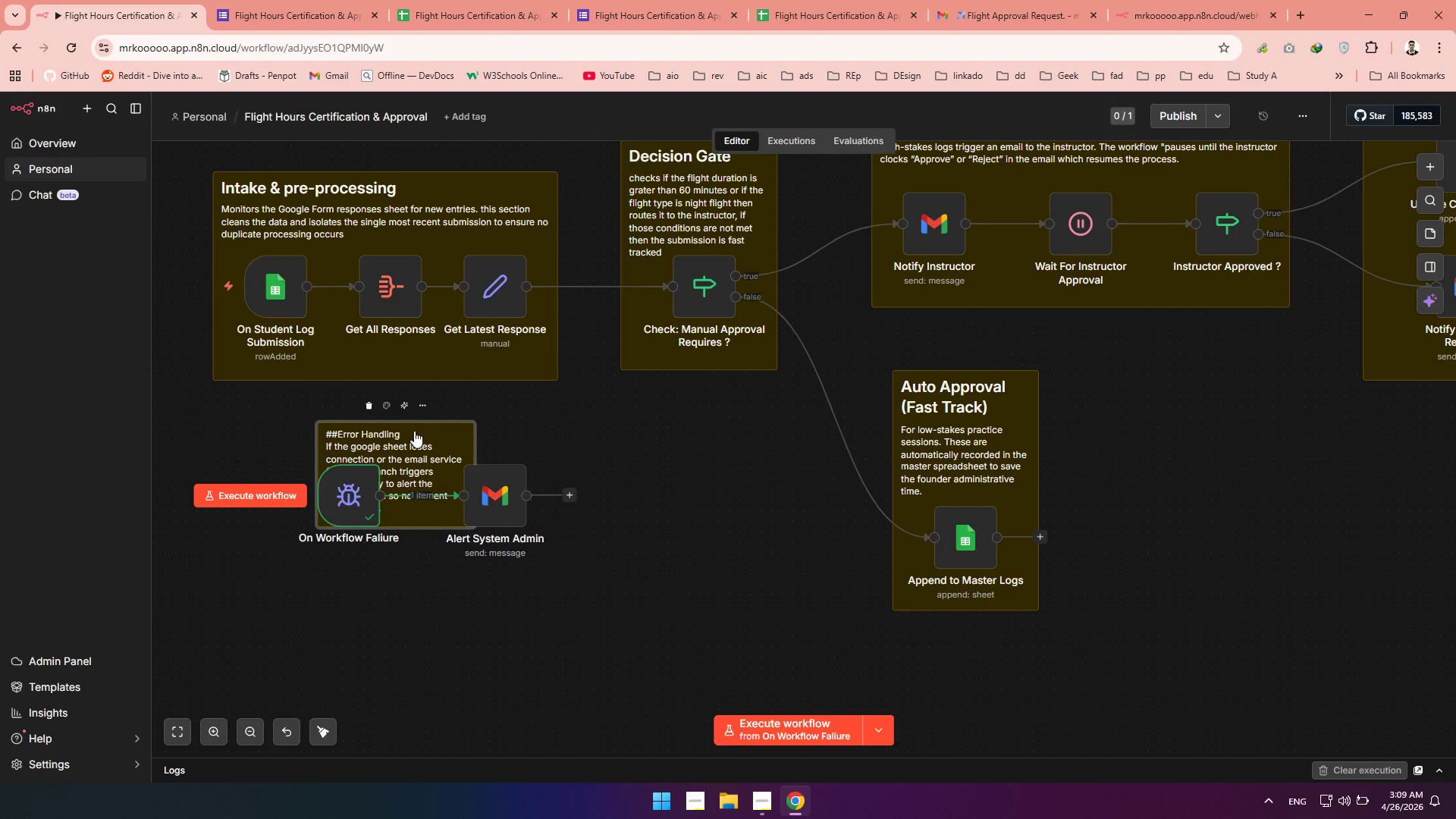 
double_click([414, 431])
 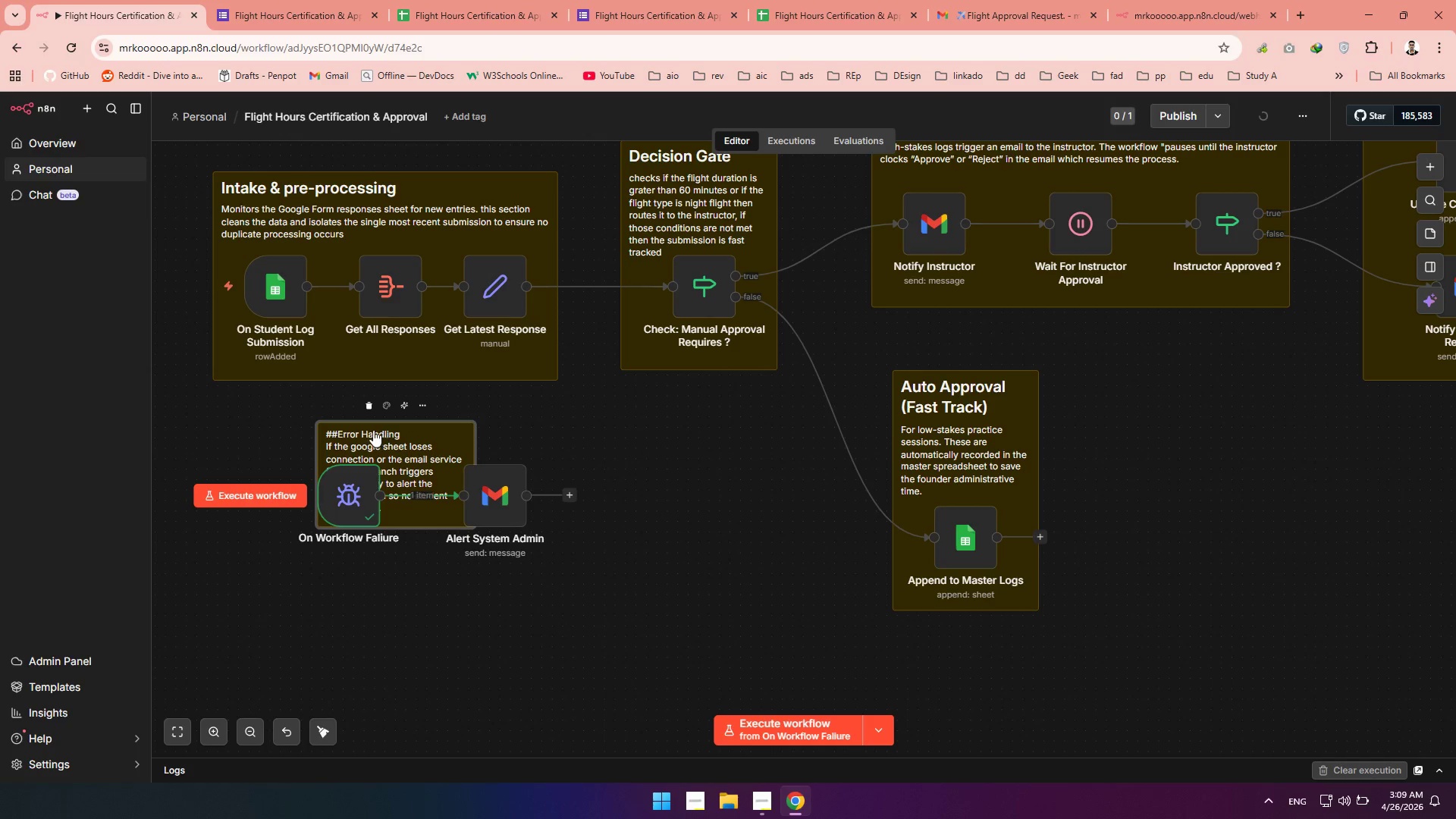 
mouse_move([349, 432])
 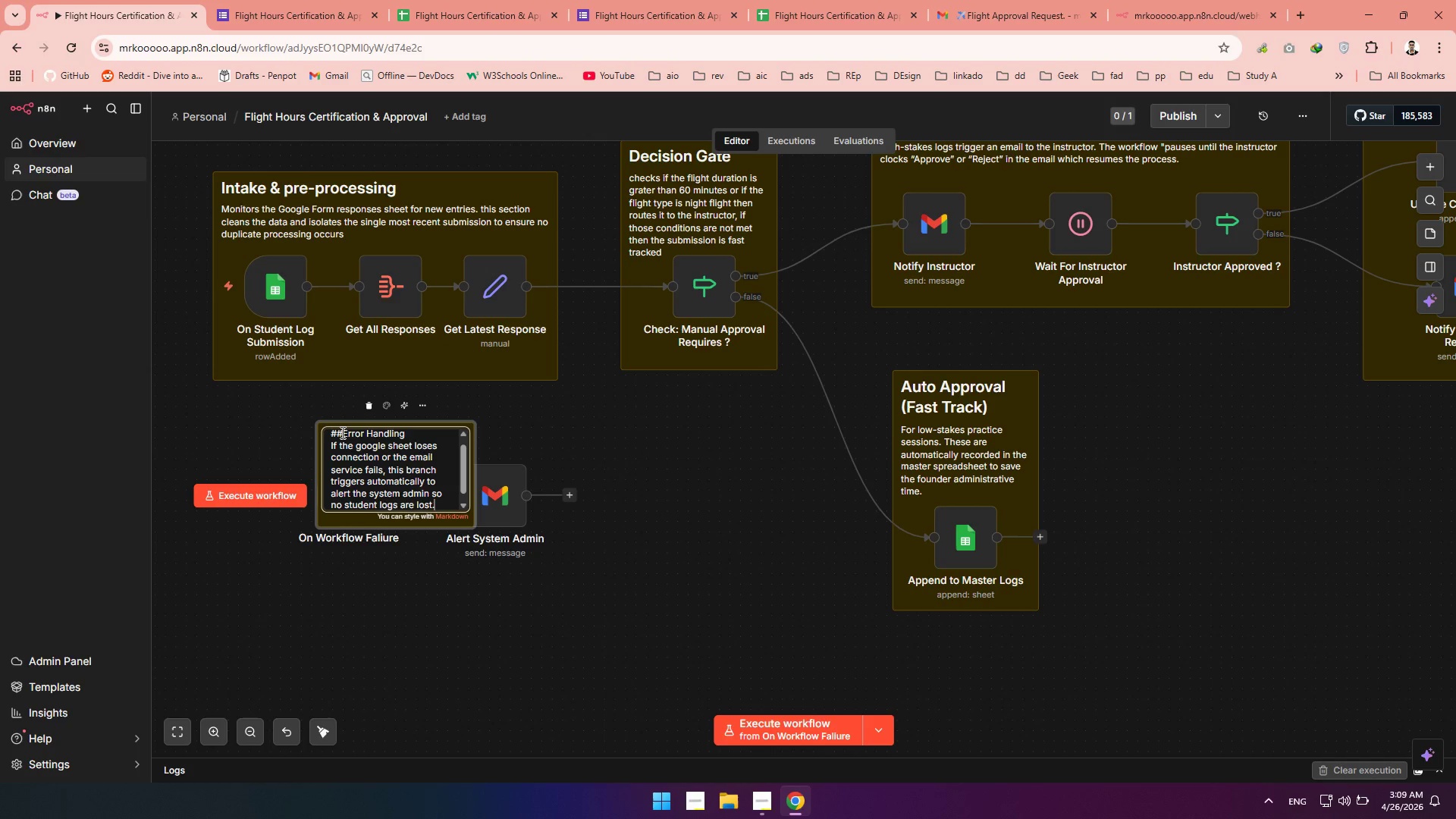 
left_click([341, 432])
 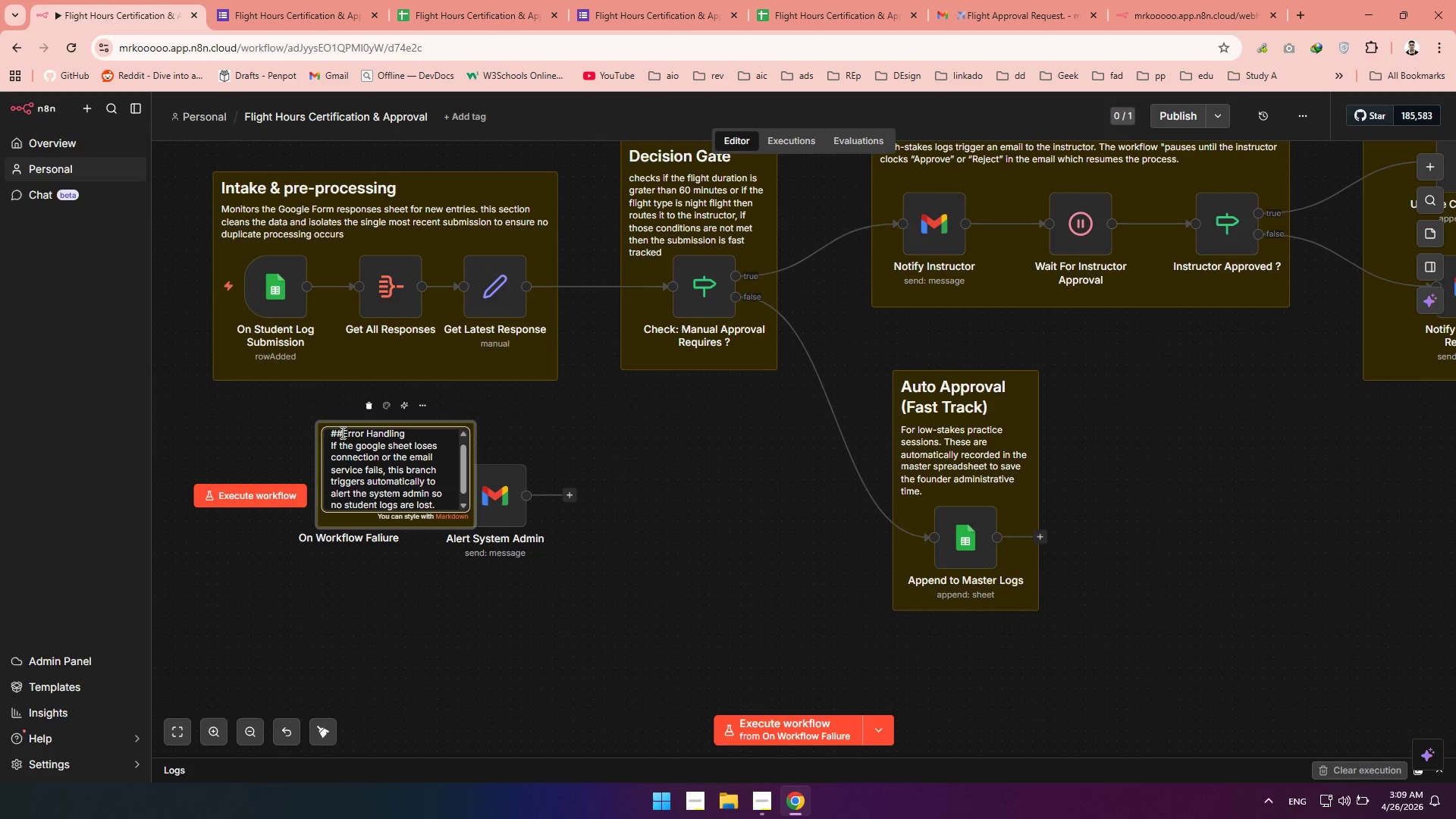 
key(Space)
 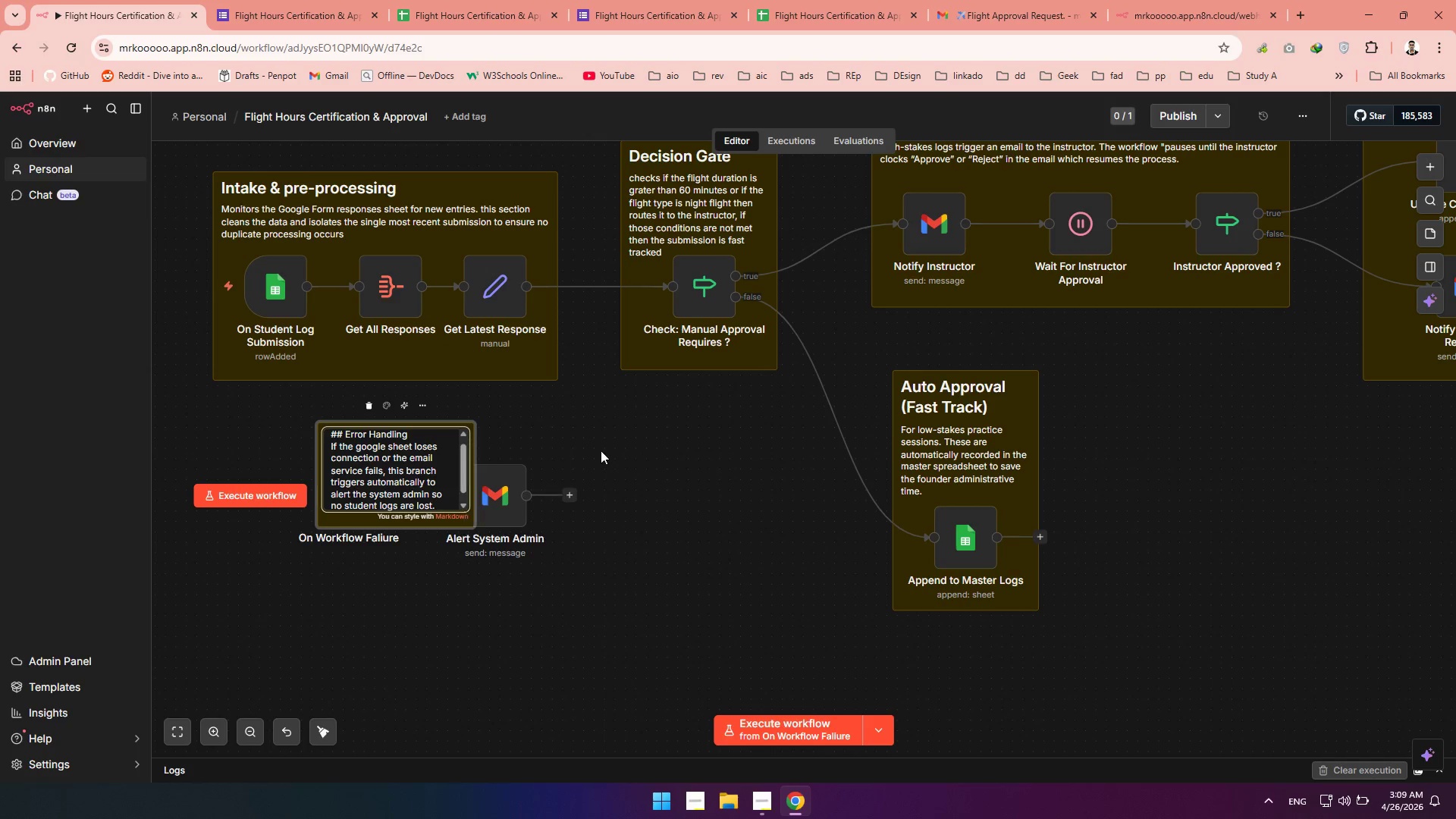 
left_click([610, 449])
 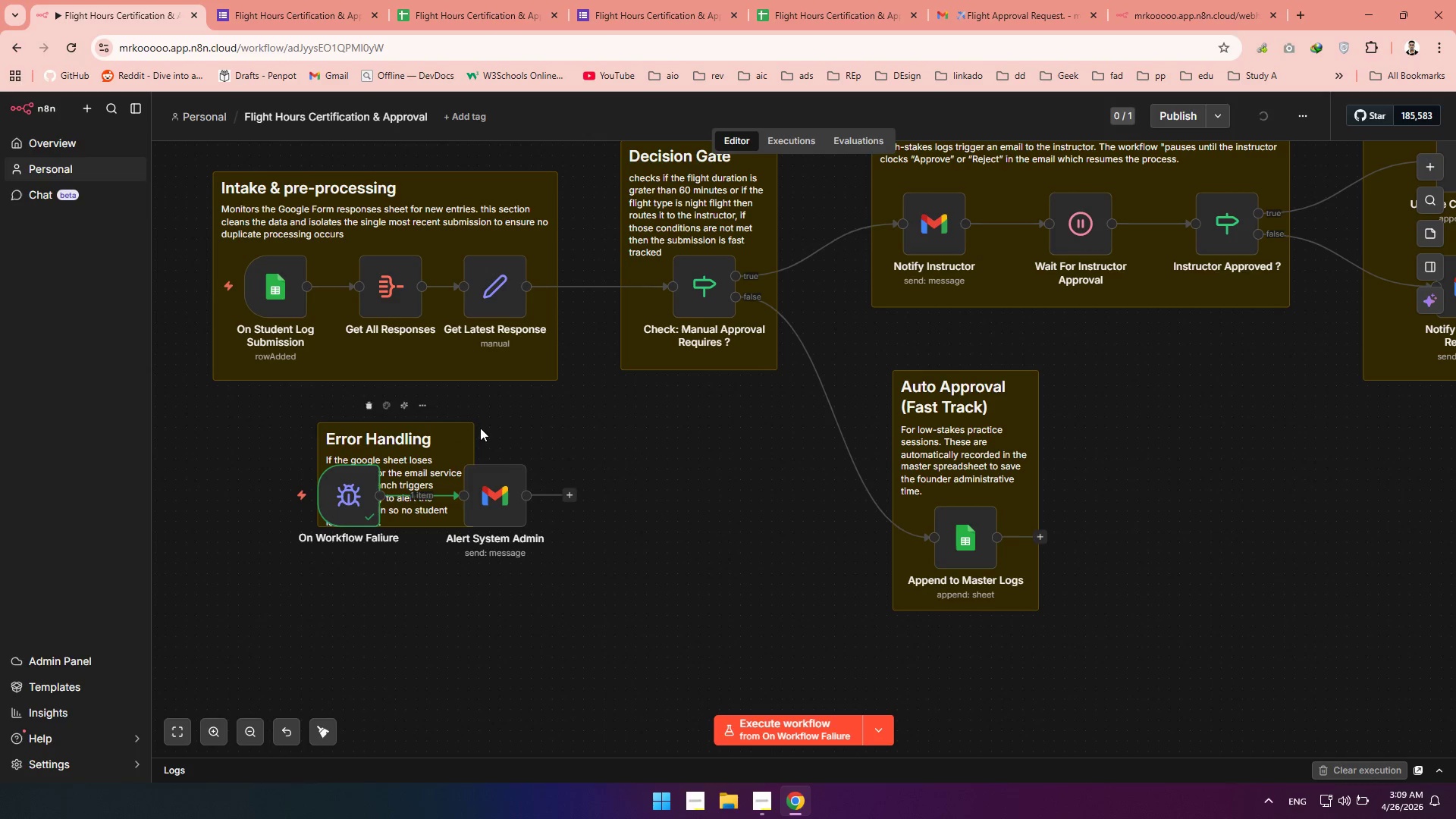 
left_click([465, 435])
 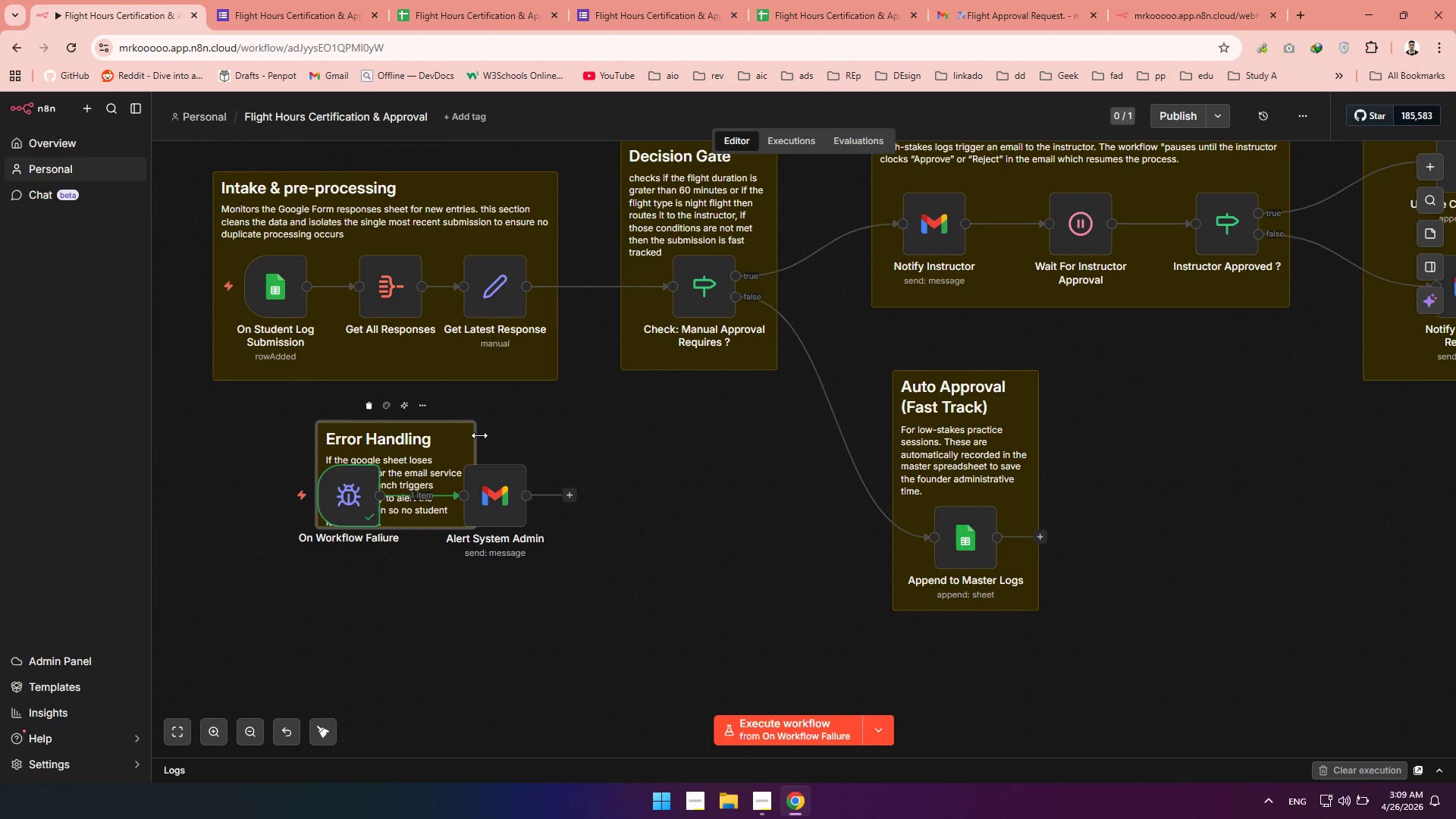 
left_click_drag(start_coordinate=[479, 435], to_coordinate=[610, 469])
 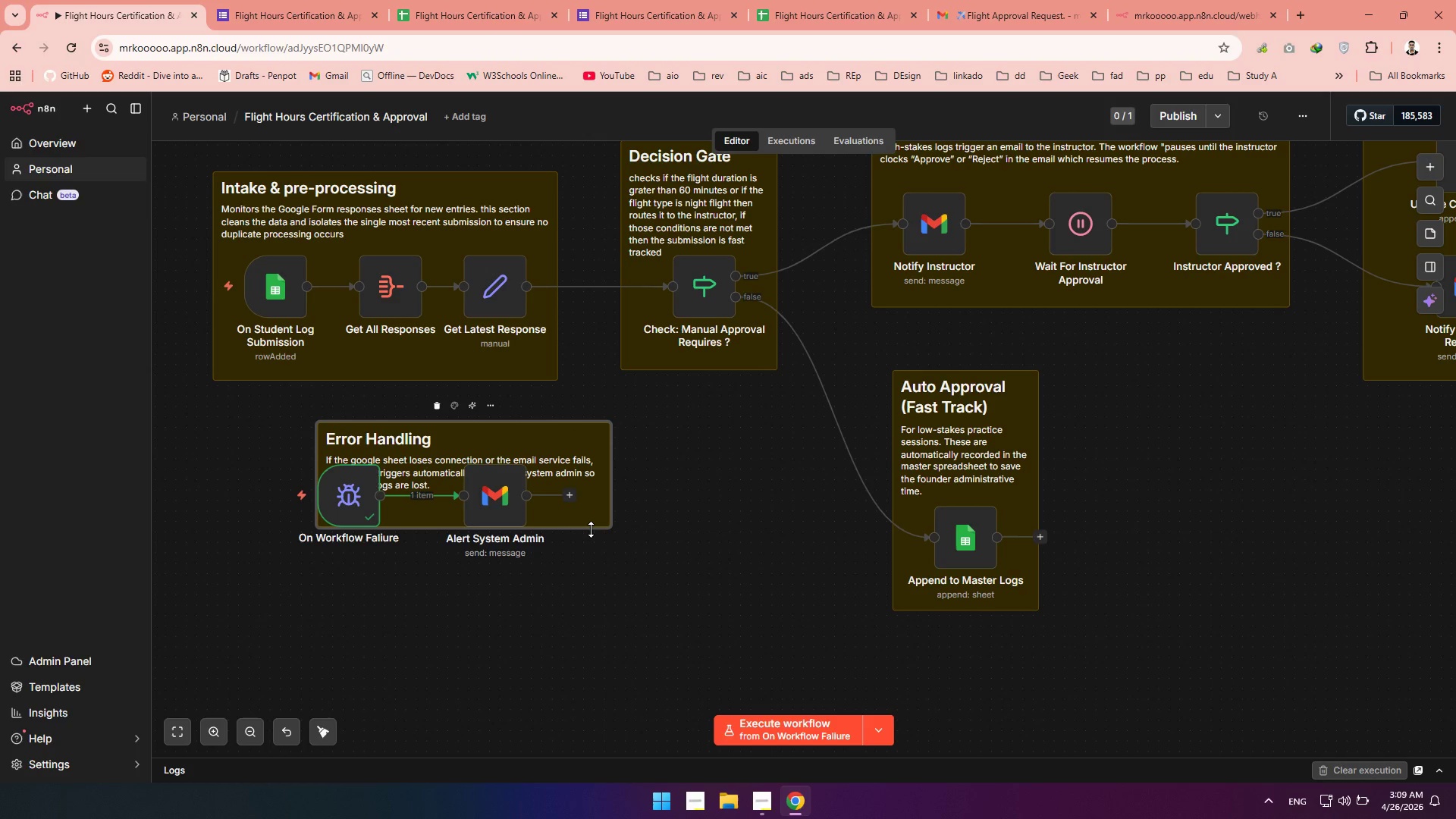 
left_click_drag(start_coordinate=[591, 529], to_coordinate=[589, 579])
 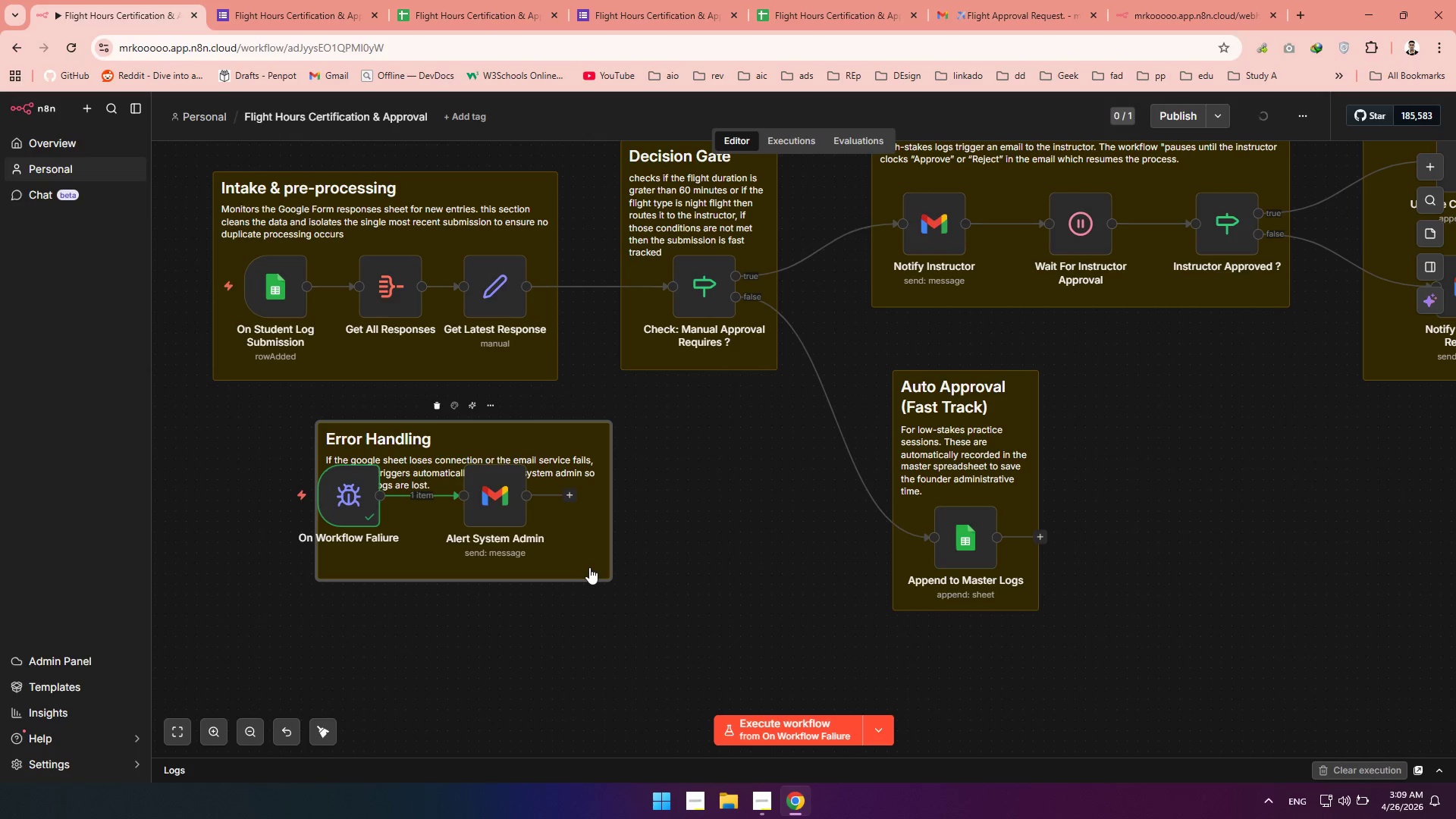 
left_click_drag(start_coordinate=[589, 567], to_coordinate=[582, 540])
 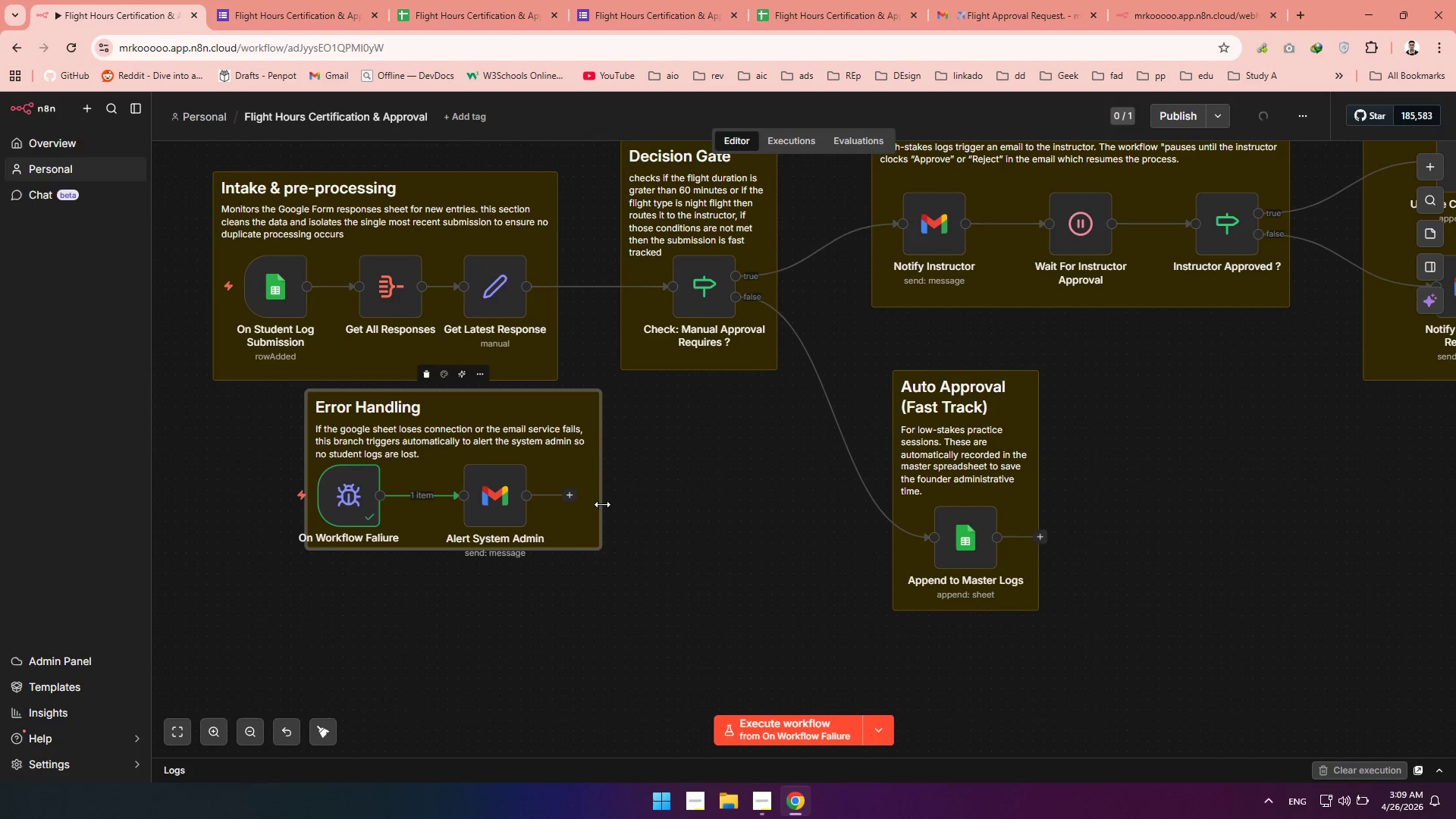 
left_click_drag(start_coordinate=[602, 504], to_coordinate=[613, 504])
 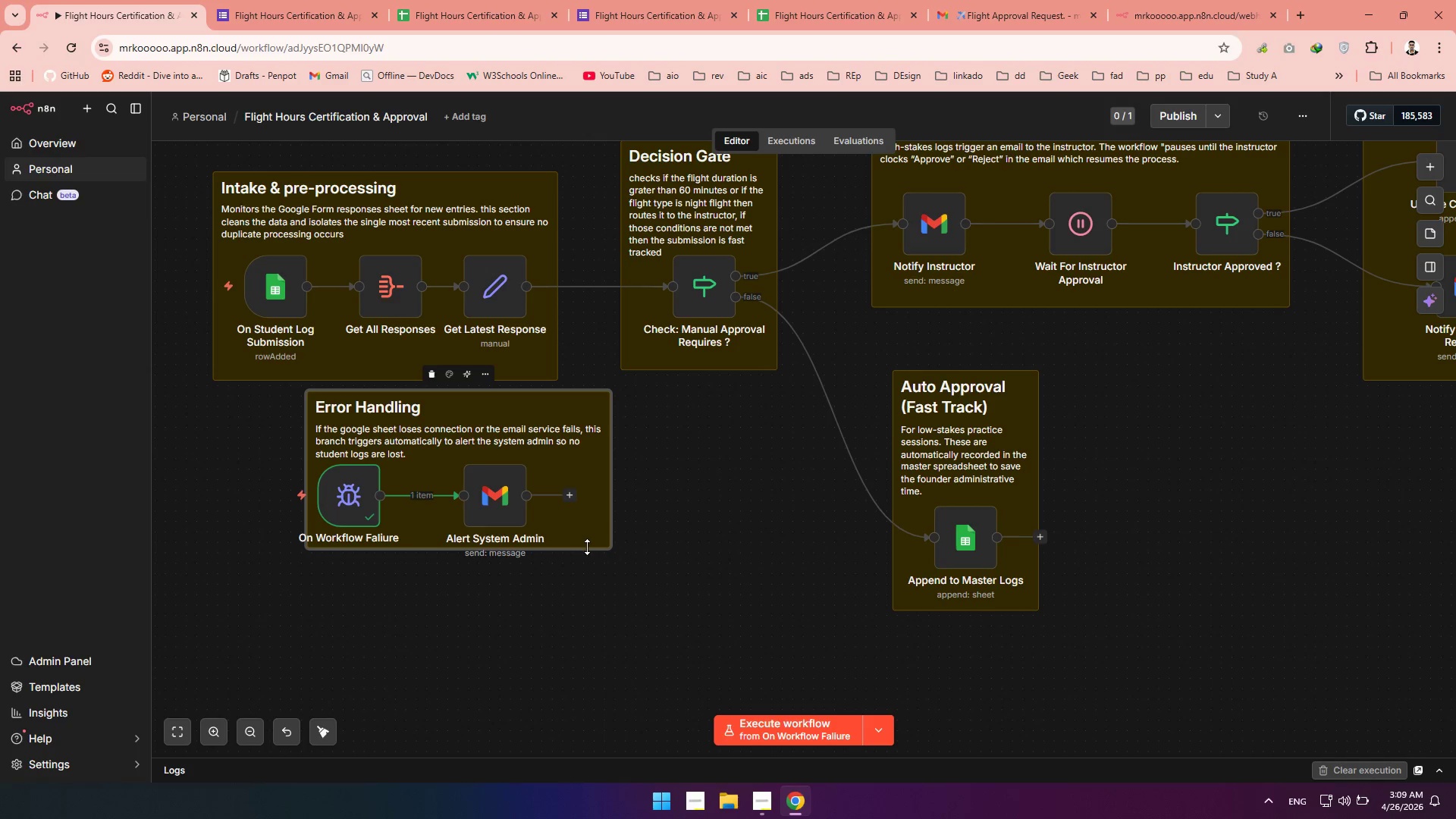 
left_click_drag(start_coordinate=[586, 548], to_coordinate=[584, 574])
 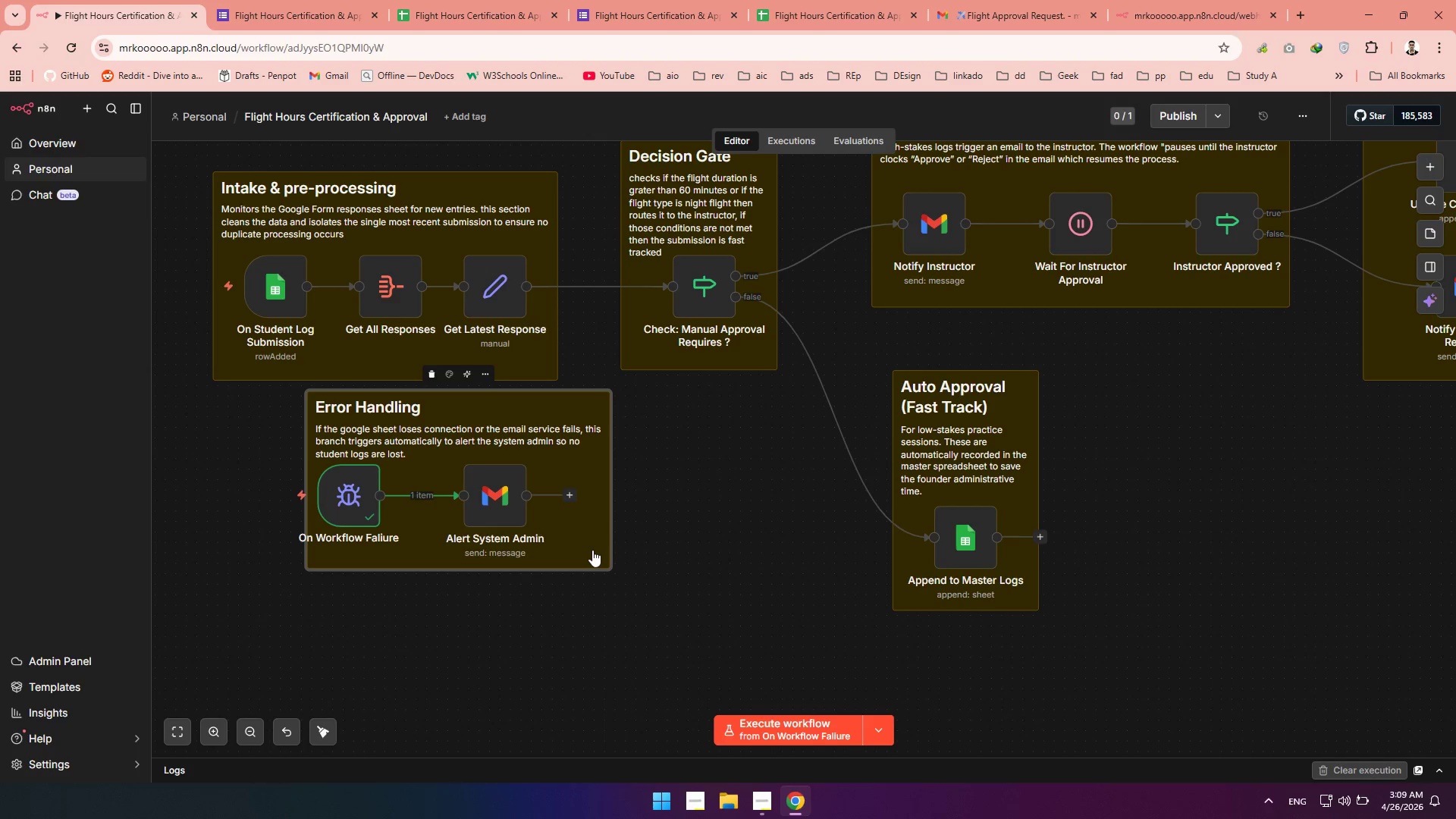 
left_click_drag(start_coordinate=[592, 550], to_coordinate=[579, 551])
 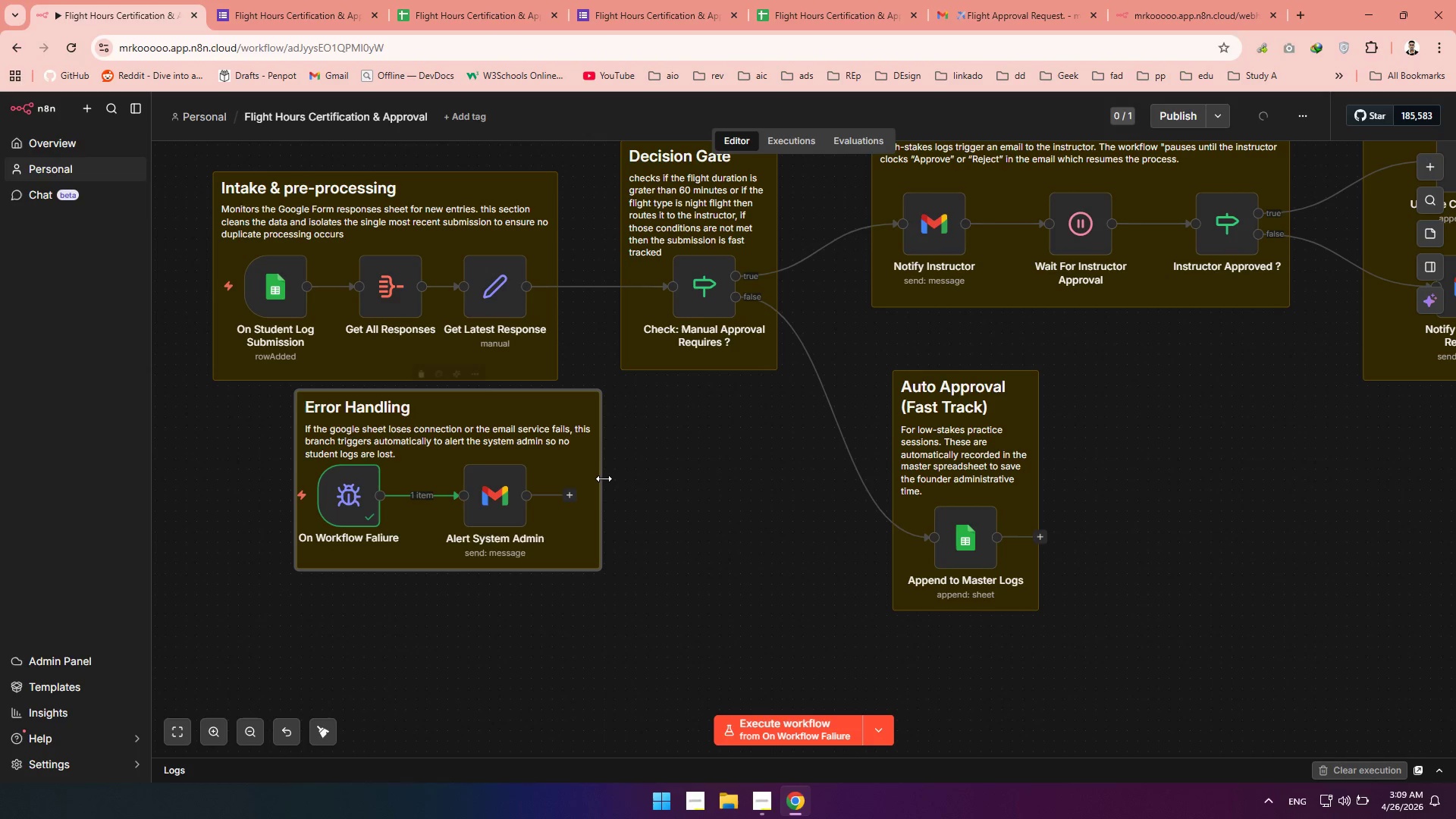 
left_click_drag(start_coordinate=[604, 479], to_coordinate=[623, 477])
 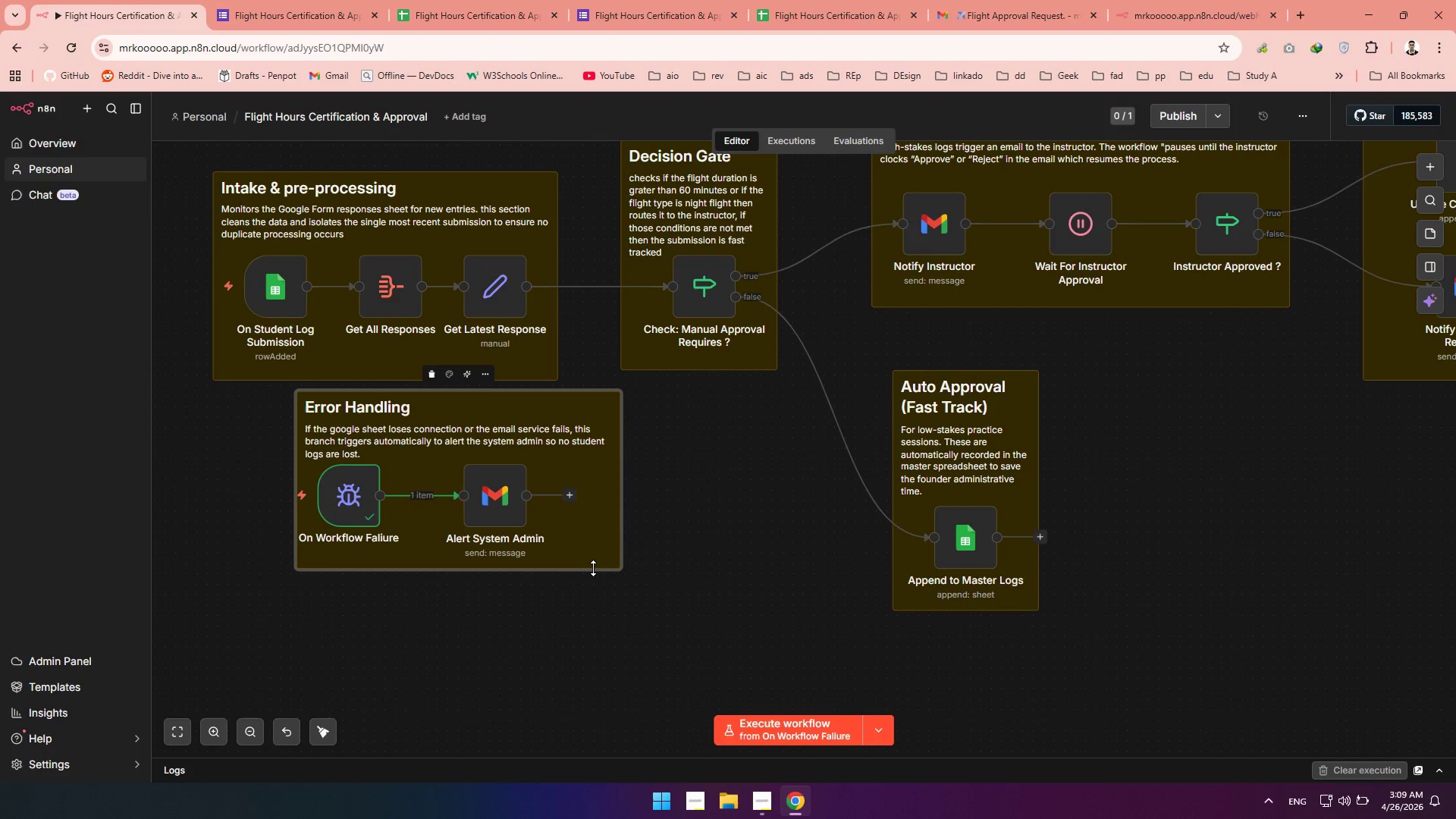 
left_click_drag(start_coordinate=[593, 568], to_coordinate=[591, 587])
 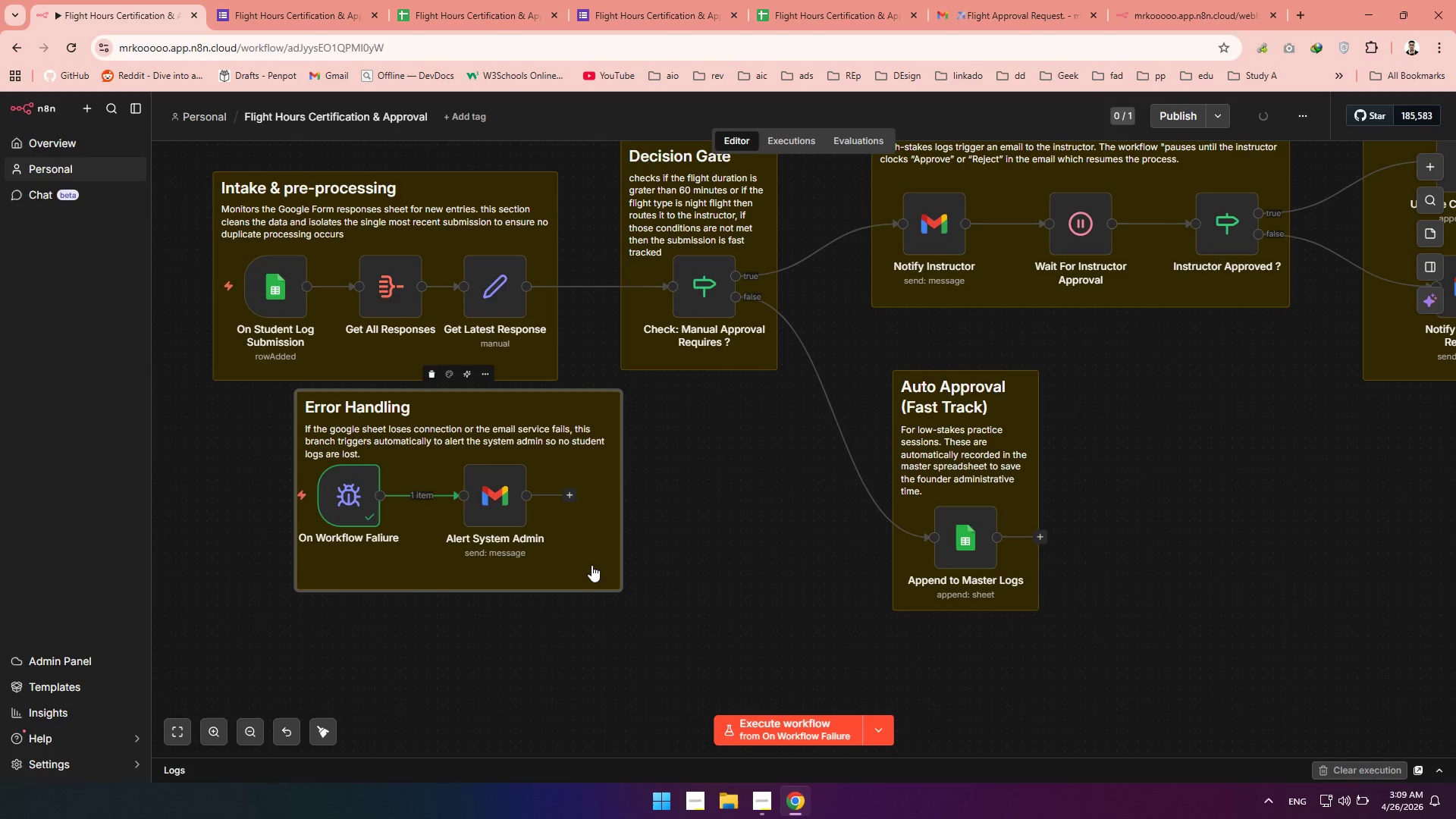 
left_click_drag(start_coordinate=[592, 565], to_coordinate=[573, 550])
 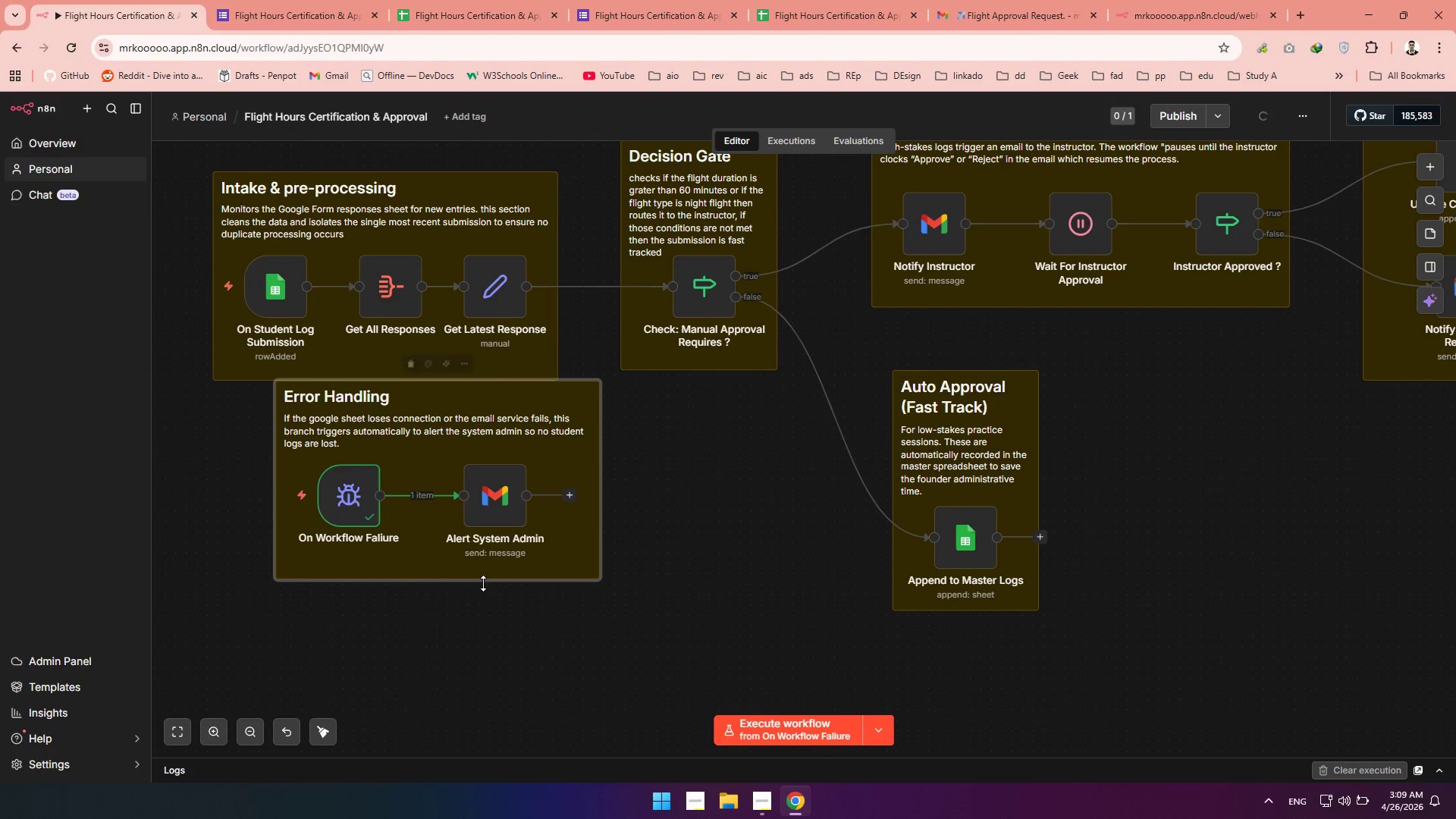 
left_click_drag(start_coordinate=[482, 582], to_coordinate=[482, 566])
 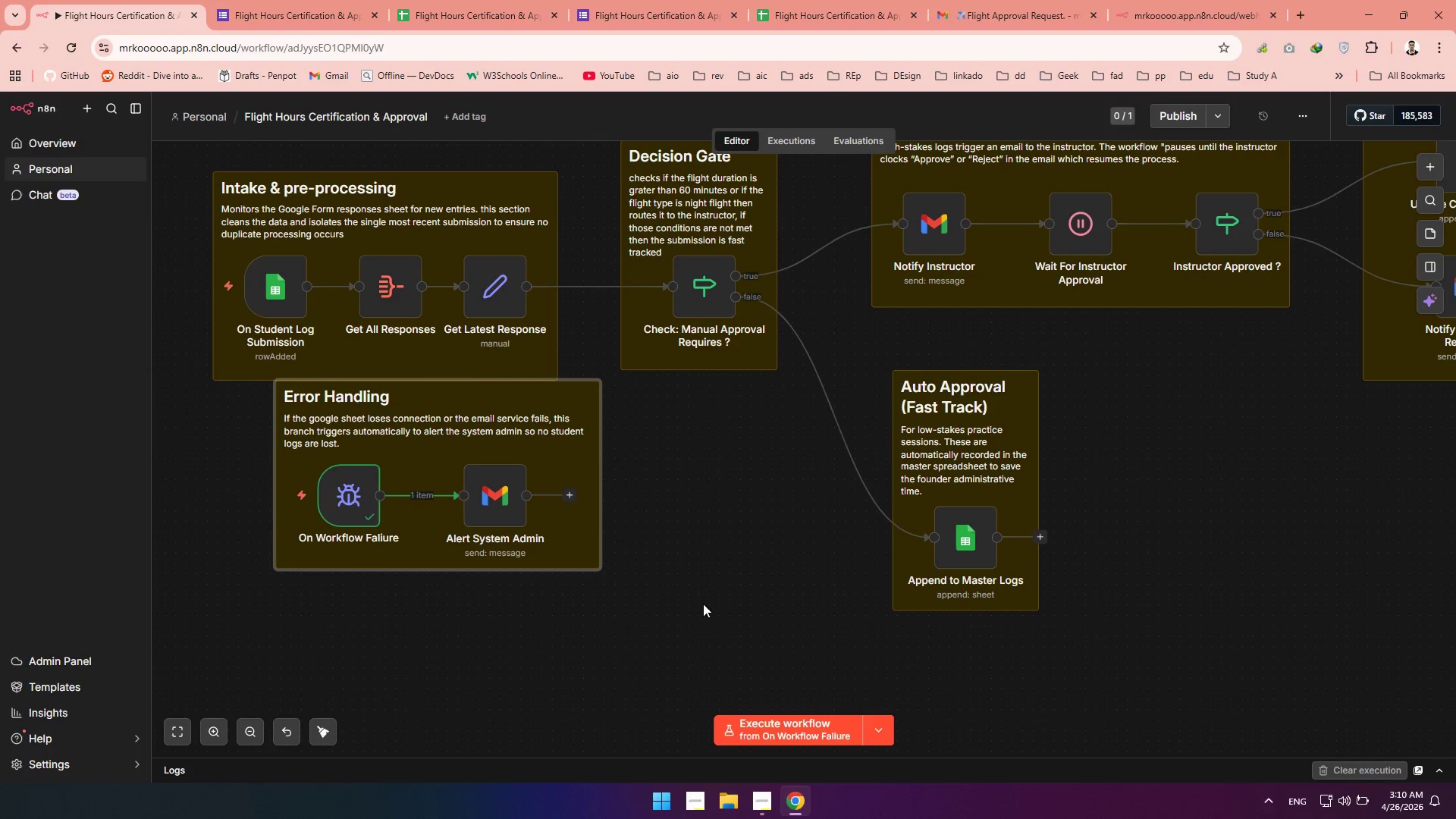 
left_click_drag(start_coordinate=[694, 626], to_coordinate=[214, 362])
 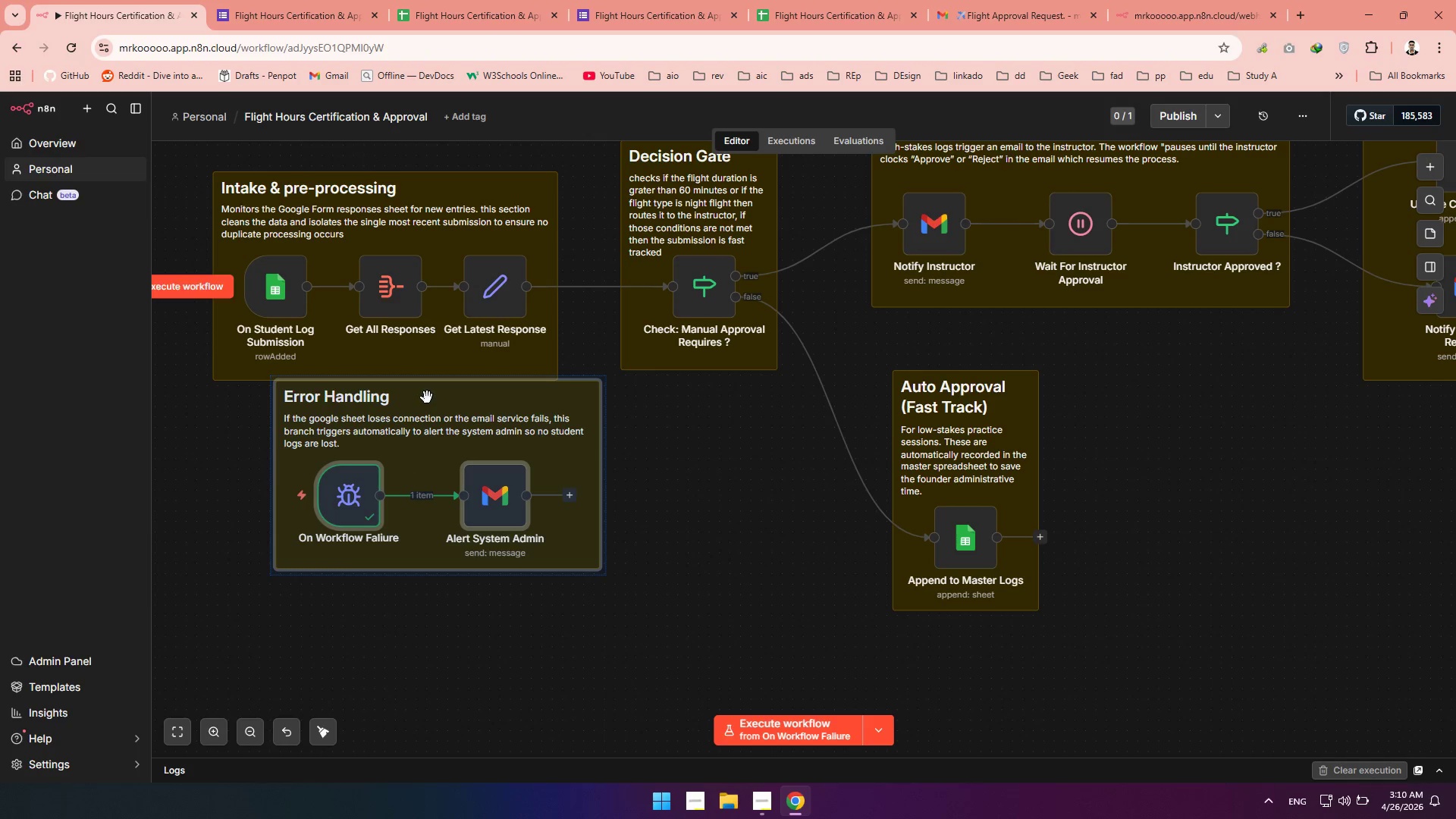 
left_click_drag(start_coordinate=[428, 401], to_coordinate=[365, 539])
 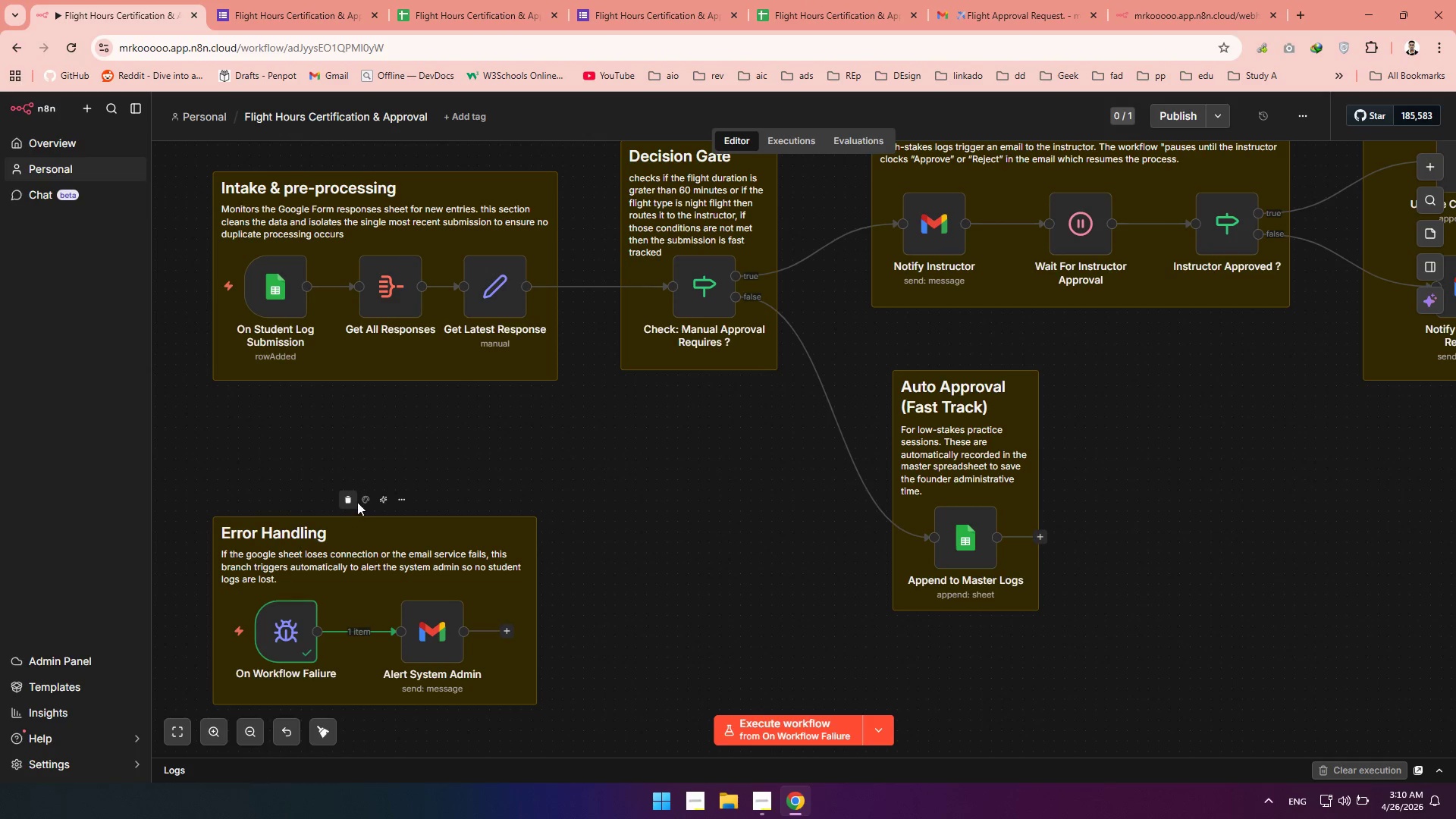 
left_click([361, 502])
 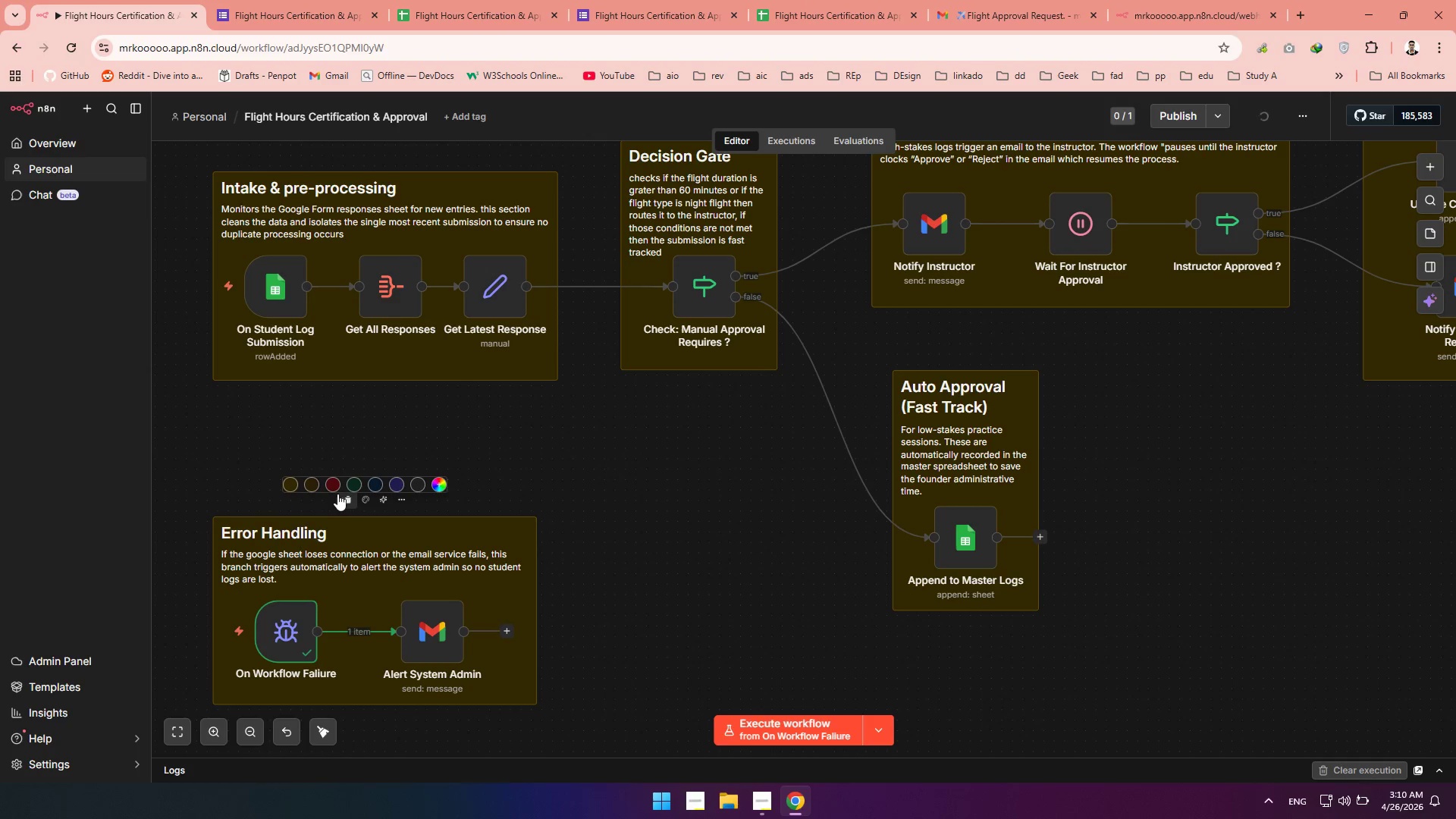 
left_click([334, 487])
 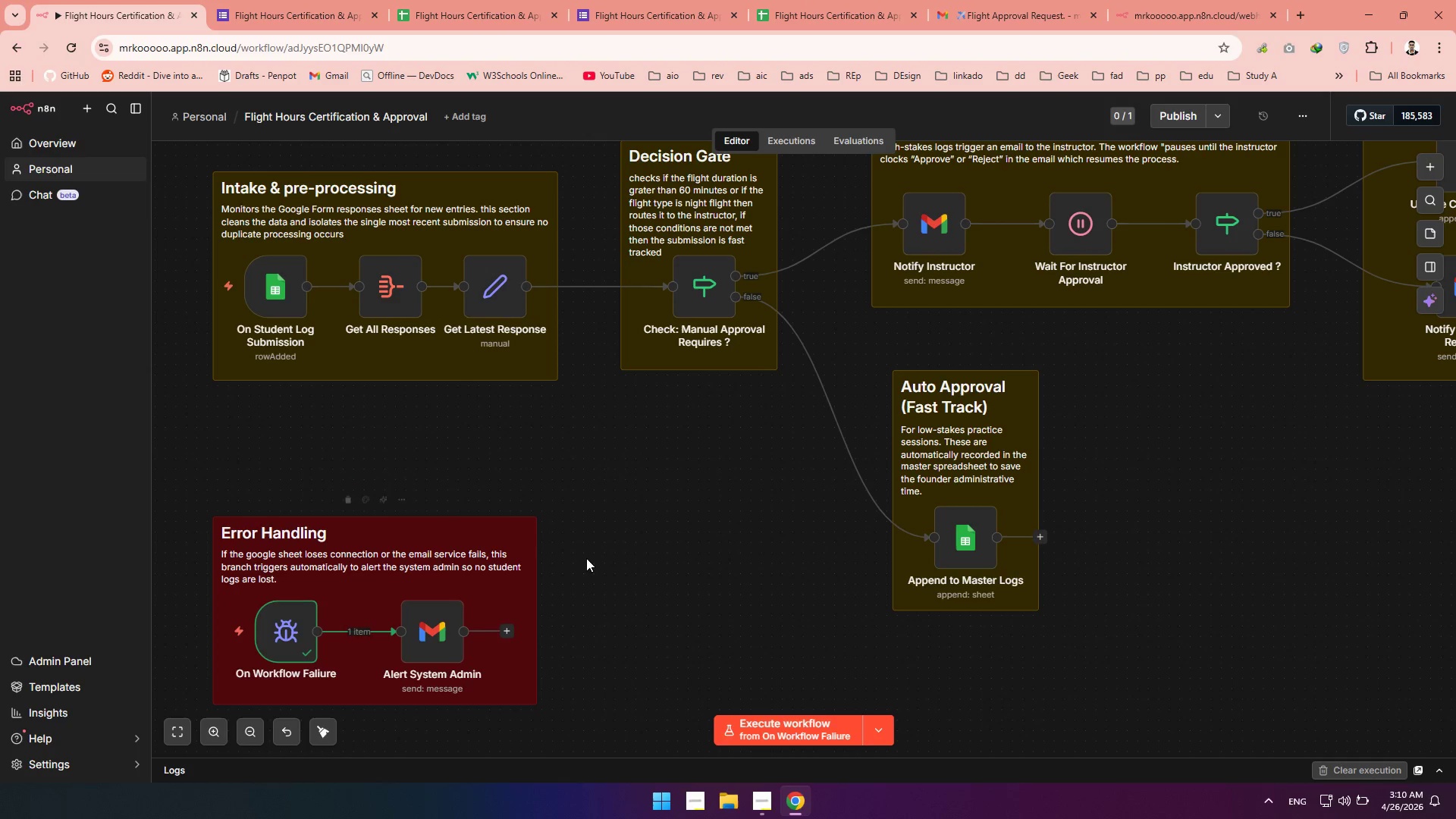 
left_click([588, 558])
 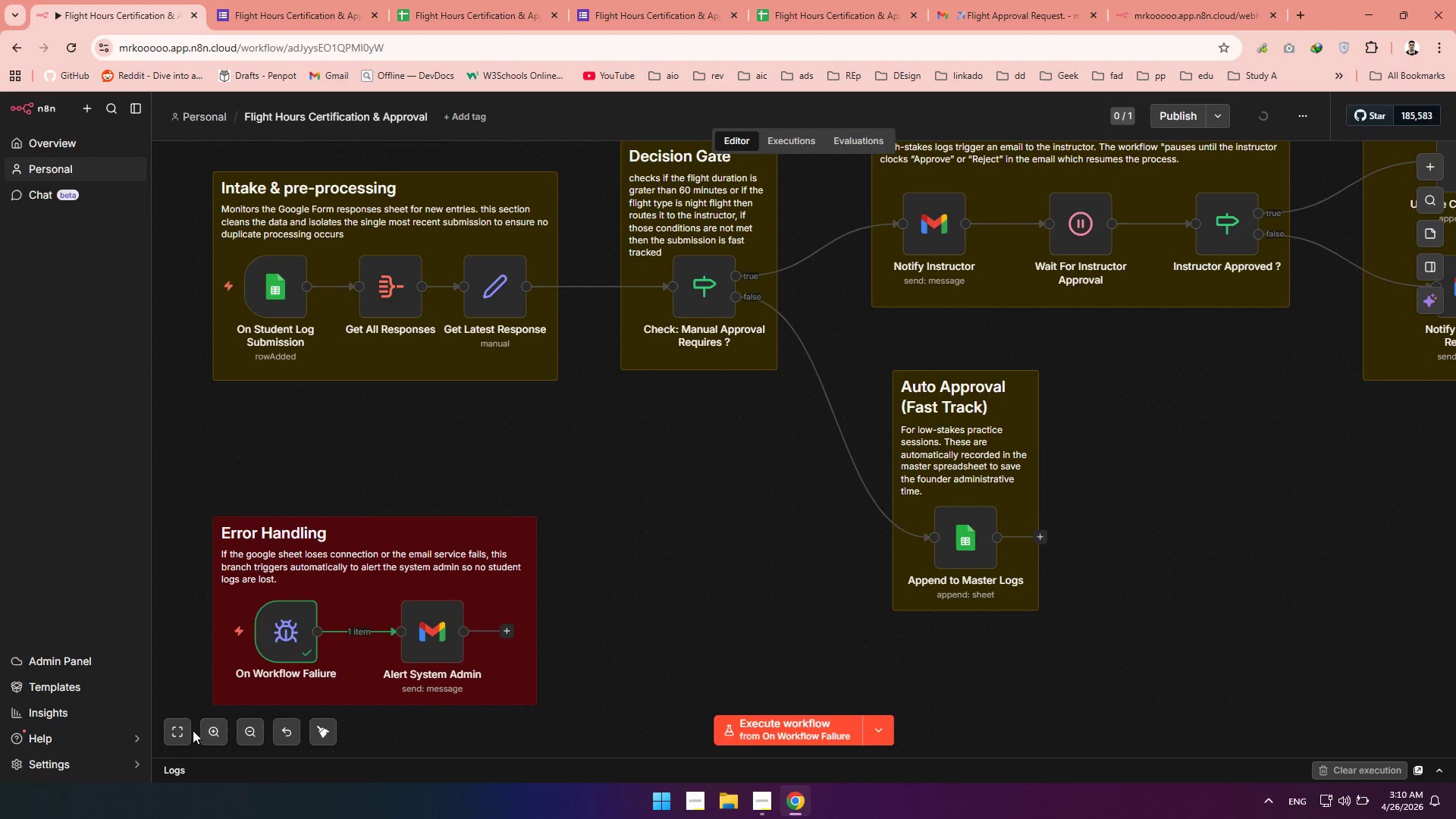 
left_click([179, 726])
 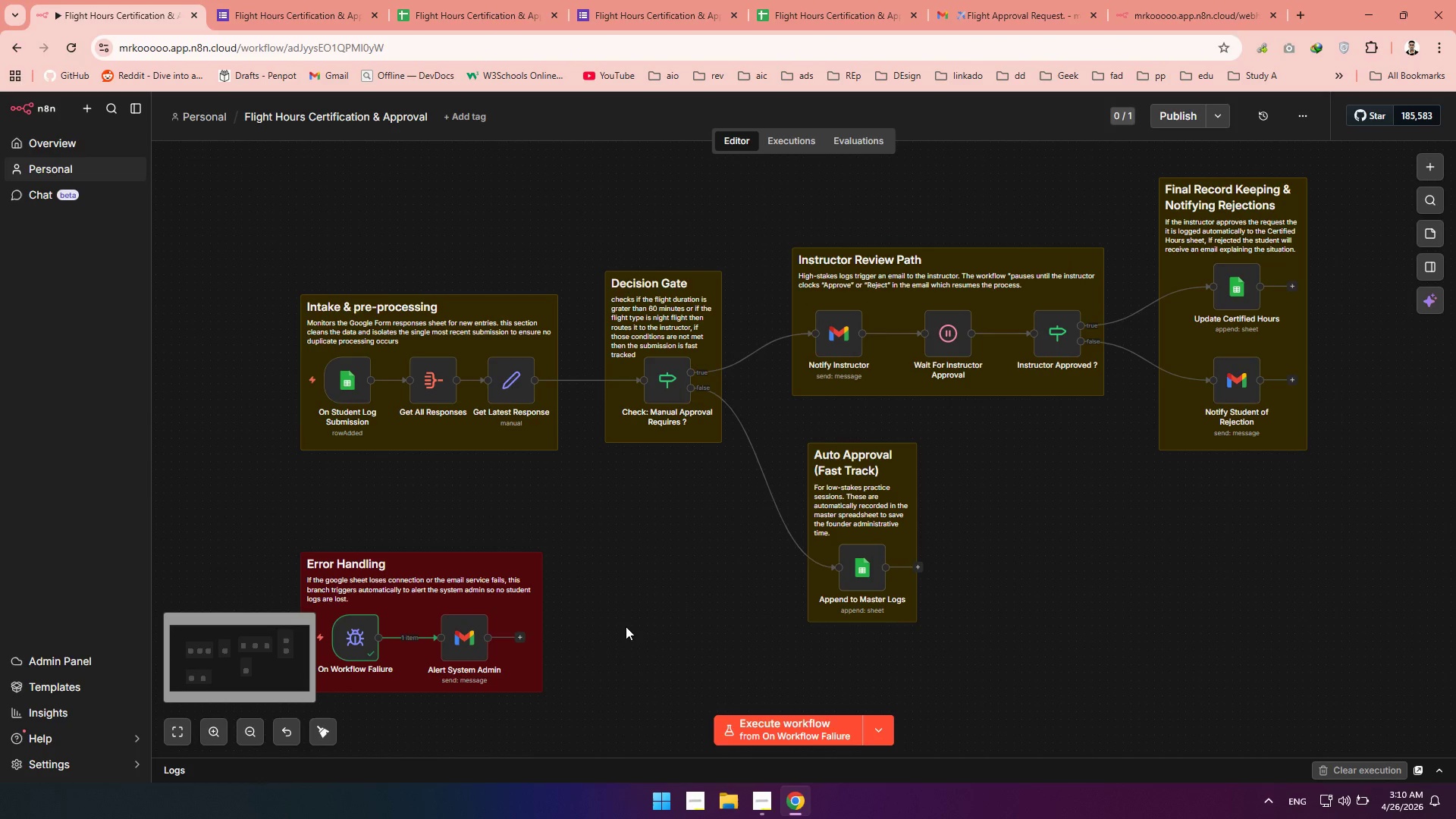 
left_click([686, 572])
 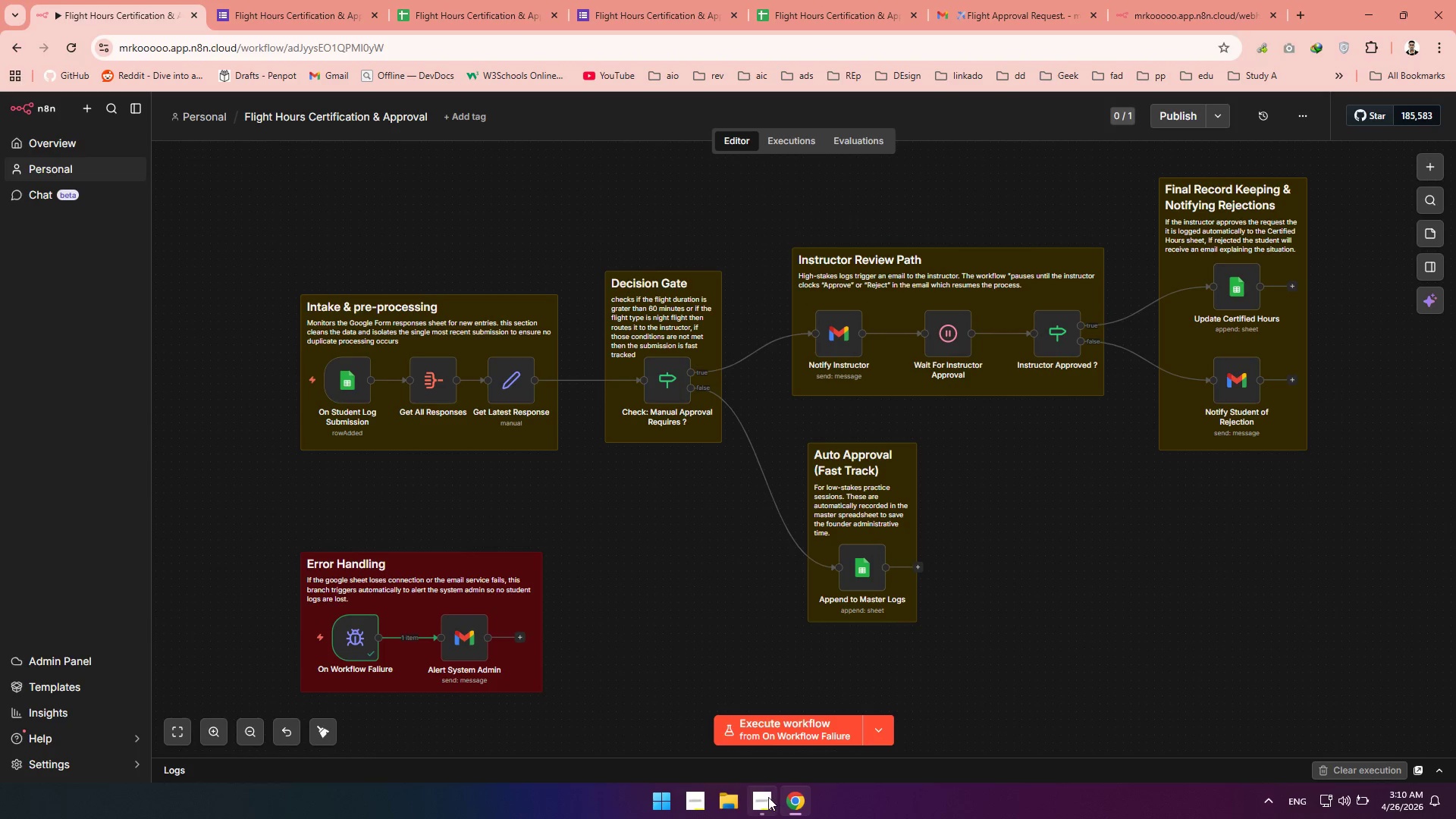 
left_click([767, 797])